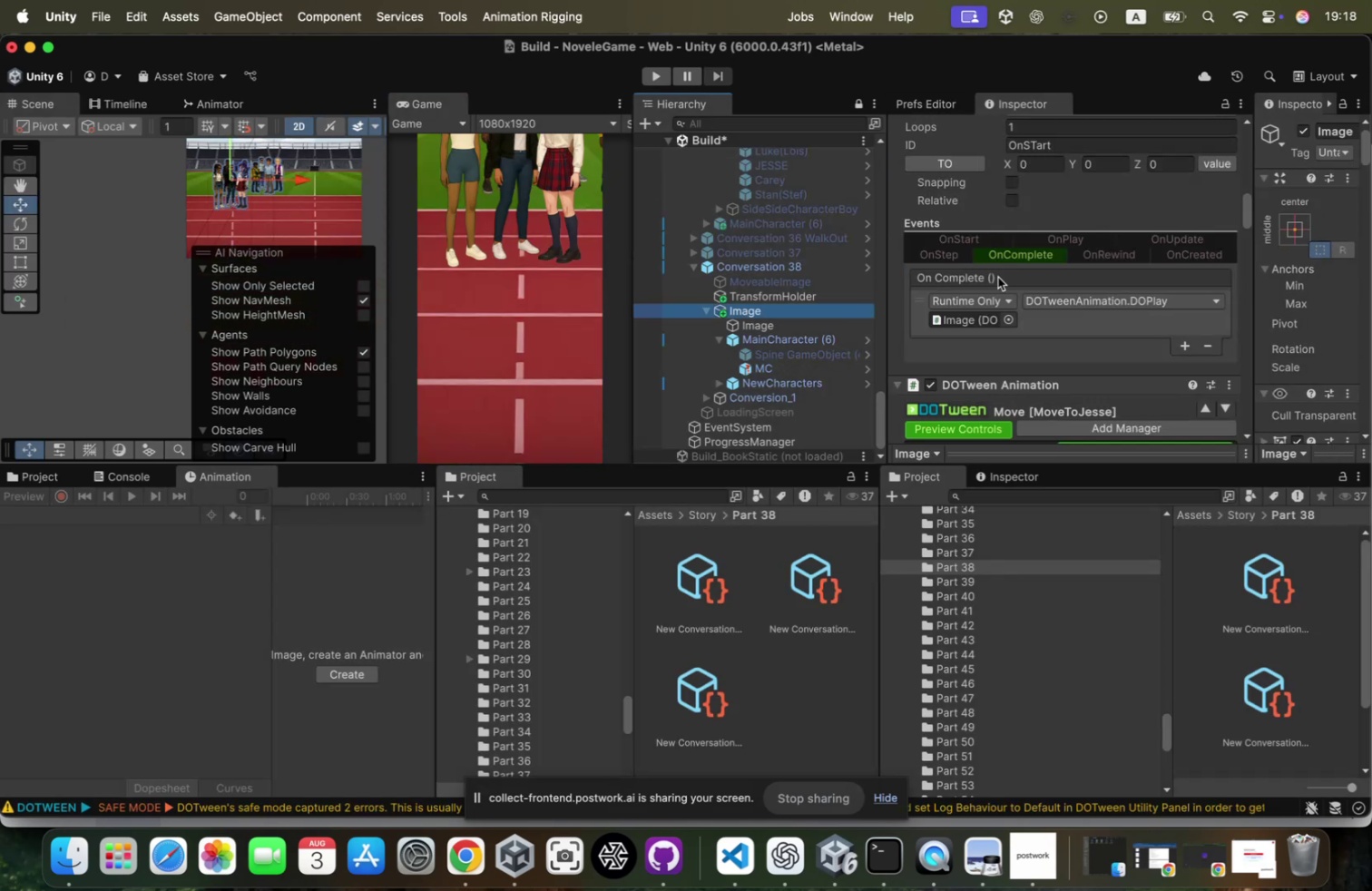 
scroll: coordinate [1033, 280], scroll_direction: down, amount: 15.0
 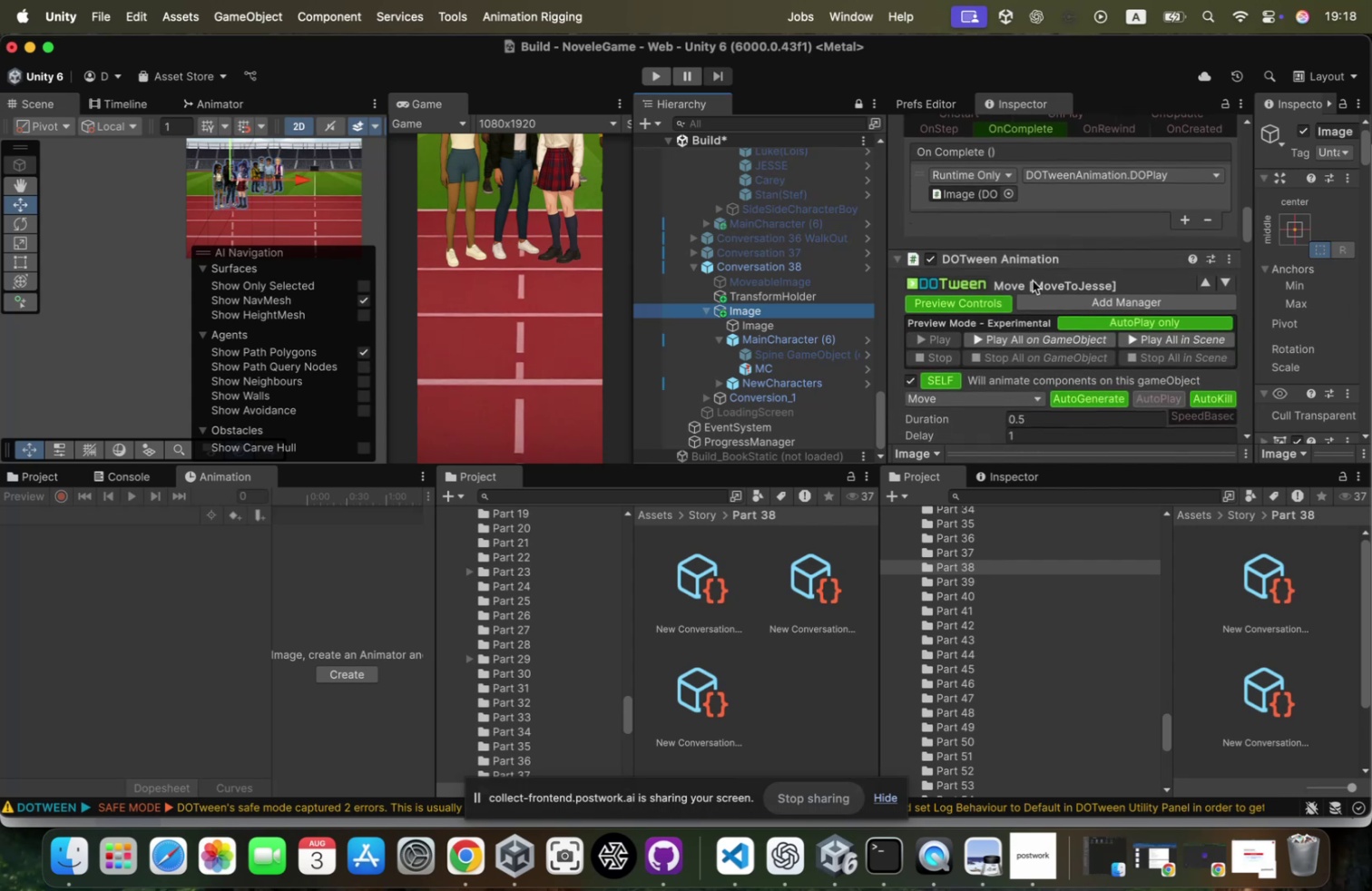 
scroll: coordinate [1087, 269], scroll_direction: up, amount: 31.0
 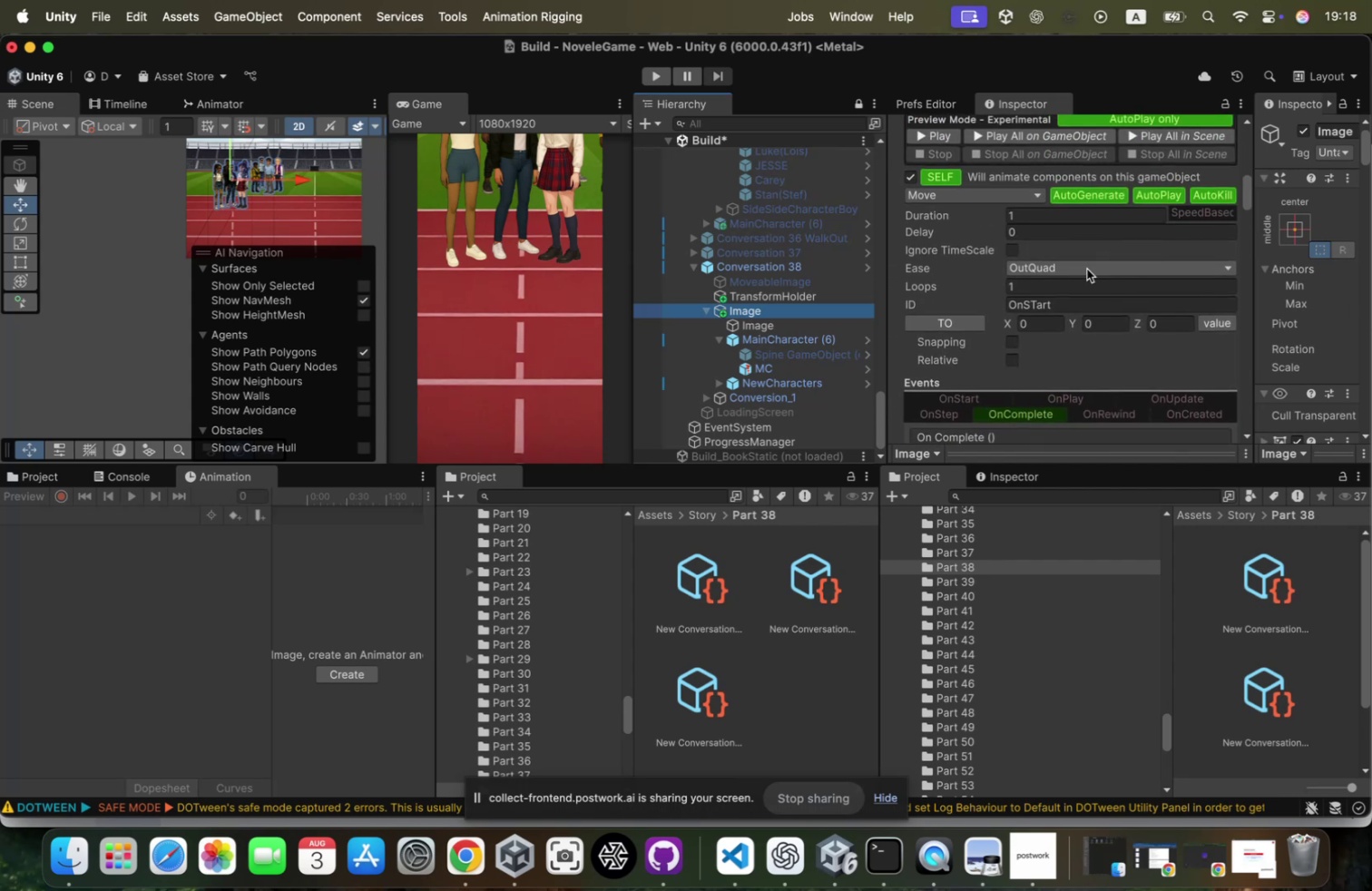 
scroll: coordinate [1087, 269], scroll_direction: down, amount: 39.0
 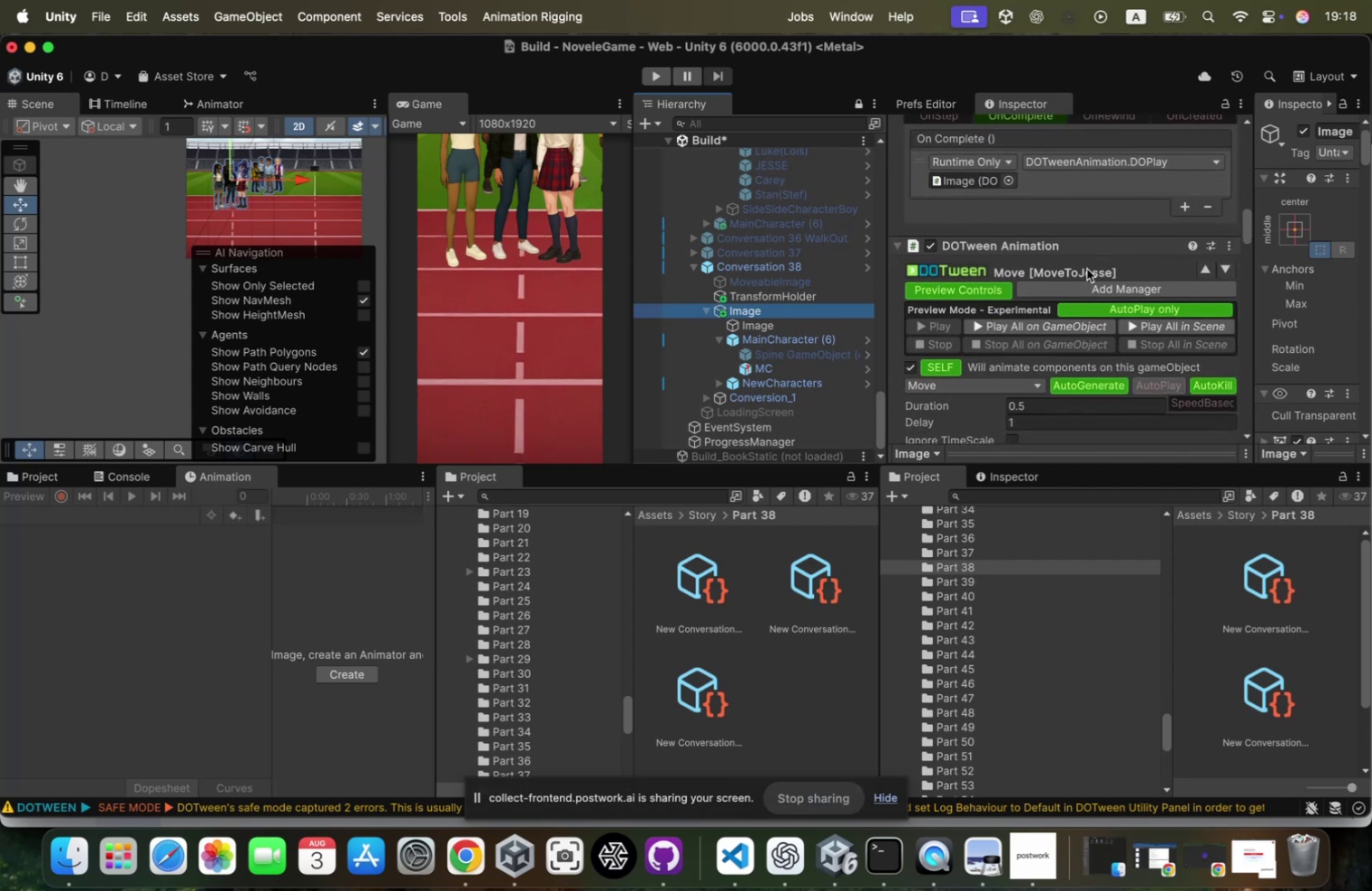 
scroll: coordinate [1087, 269], scroll_direction: up, amount: 61.0
 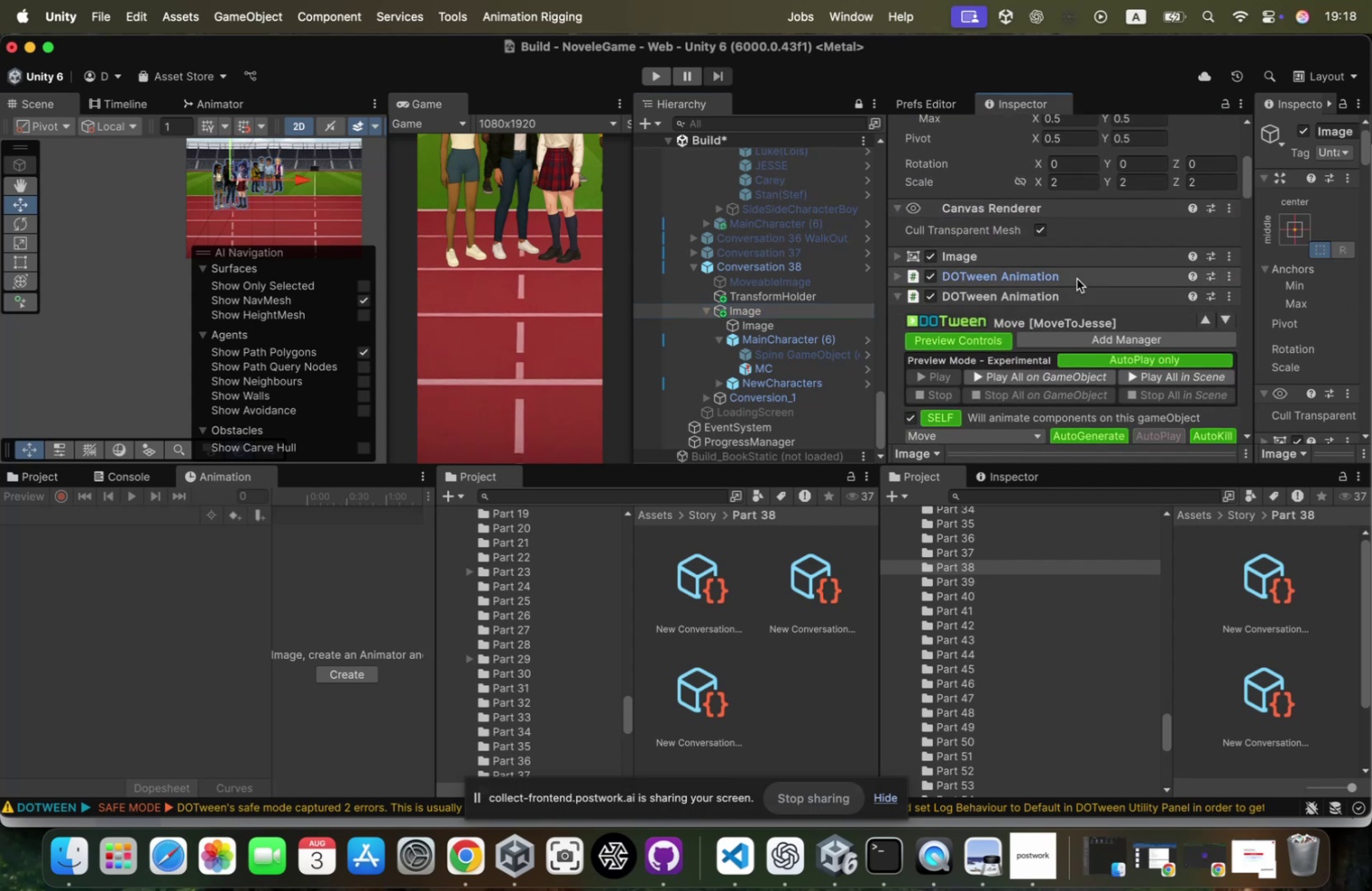 
scroll: coordinate [1102, 307], scroll_direction: down, amount: 25.0
 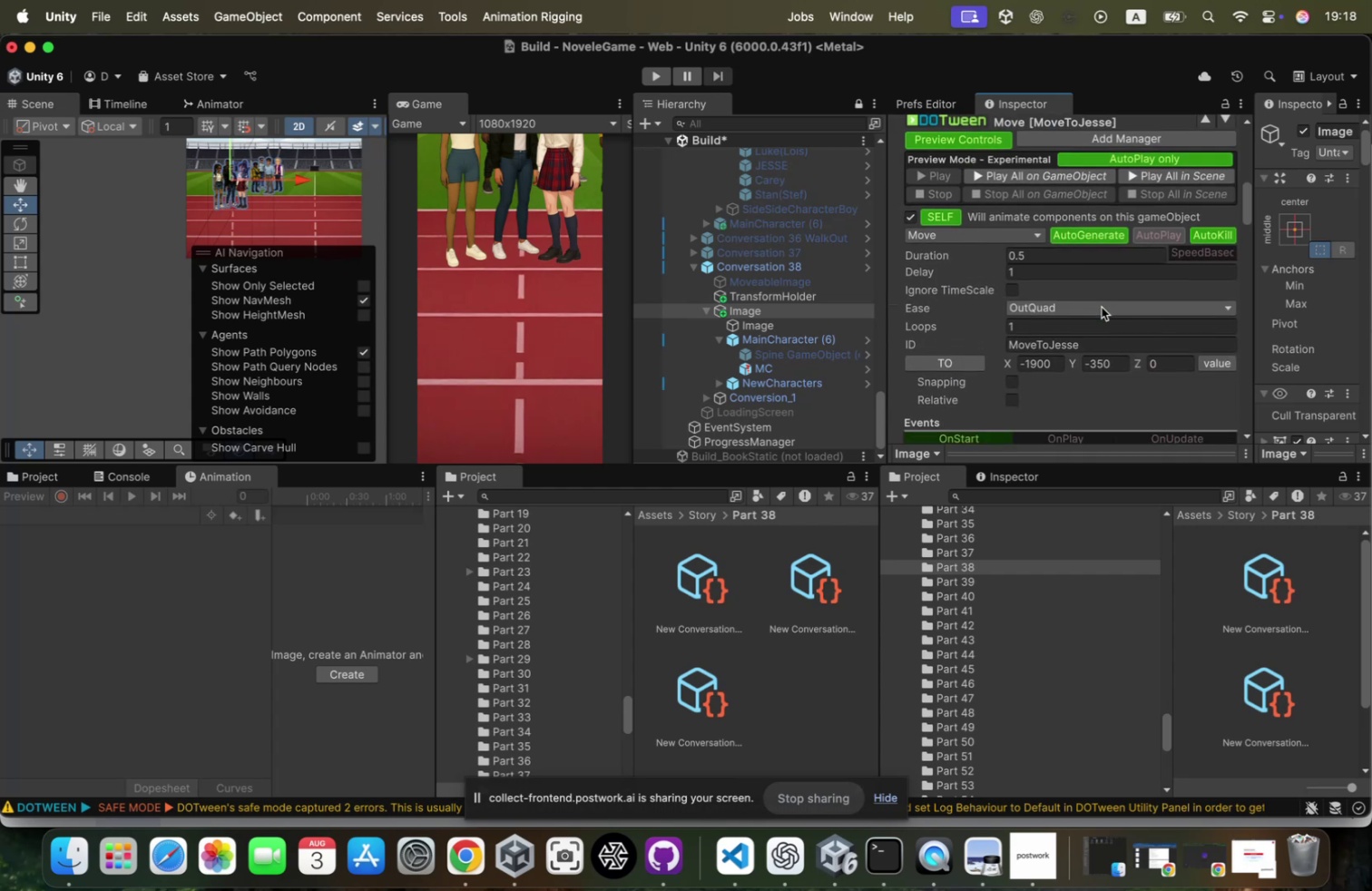 
scroll: coordinate [1102, 307], scroll_direction: up, amount: 11.0
 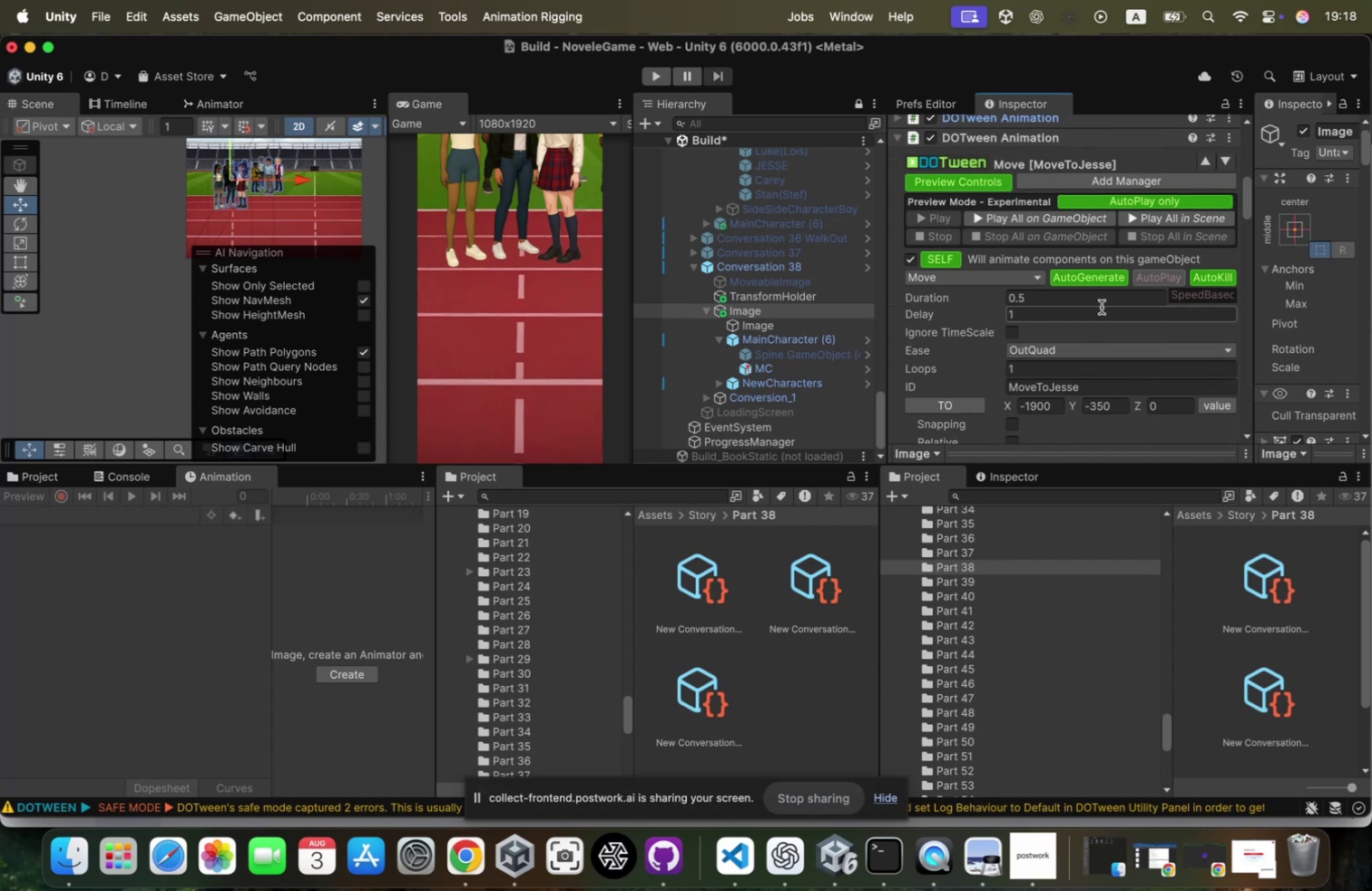 
wait(14.06)
 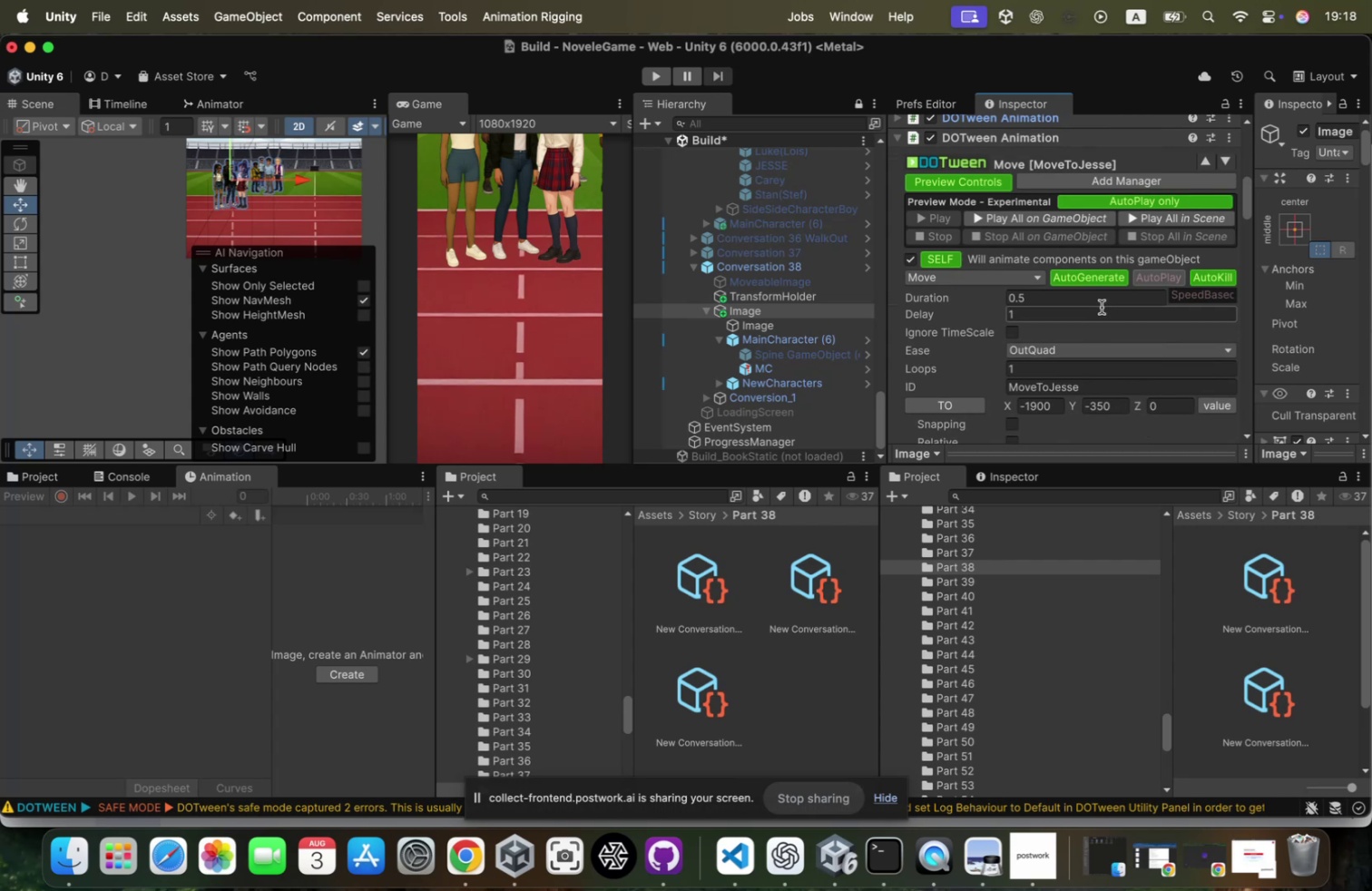 
left_click([1000, 133])
 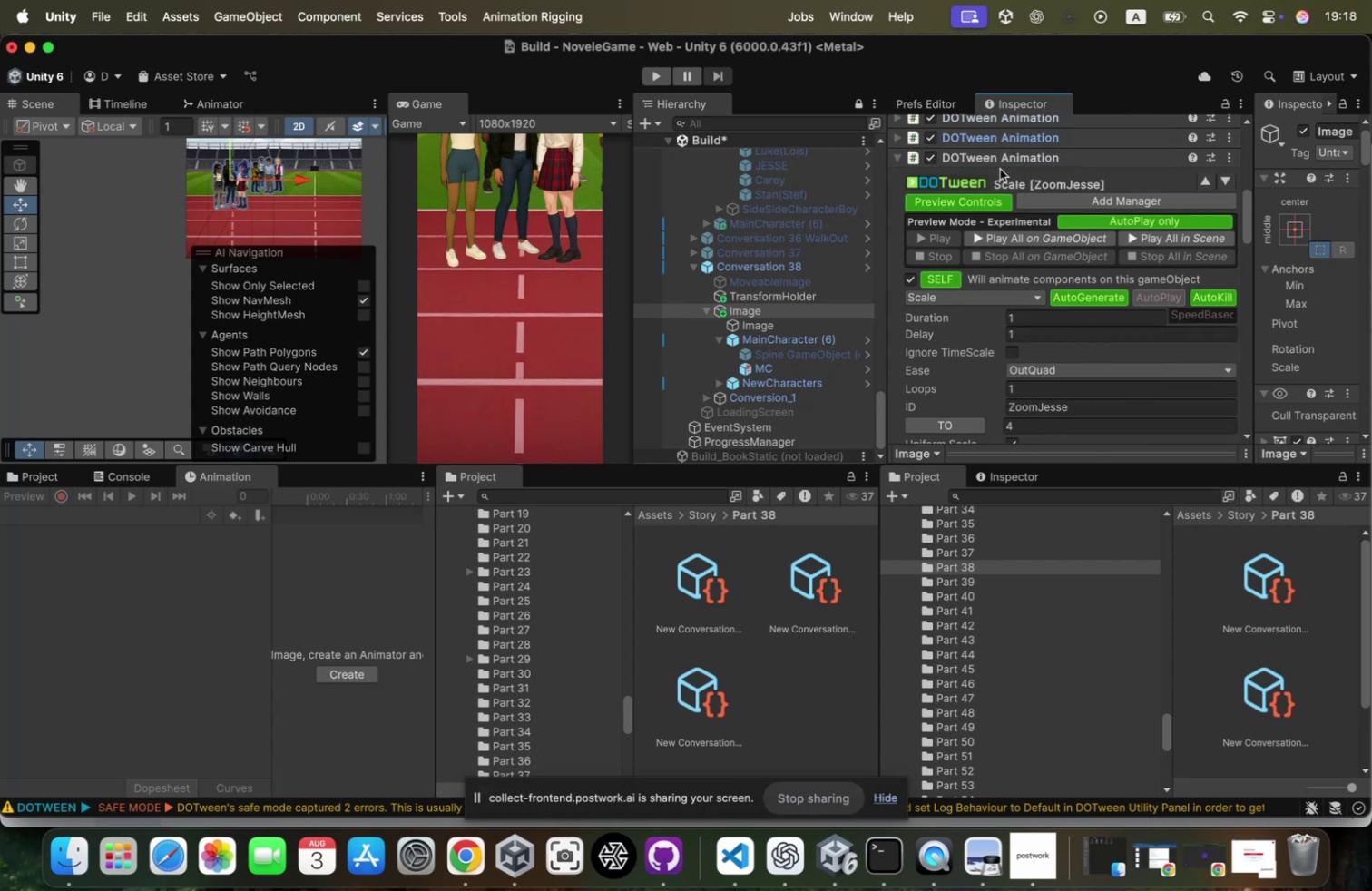 
scroll: coordinate [963, 259], scroll_direction: down, amount: 15.0
 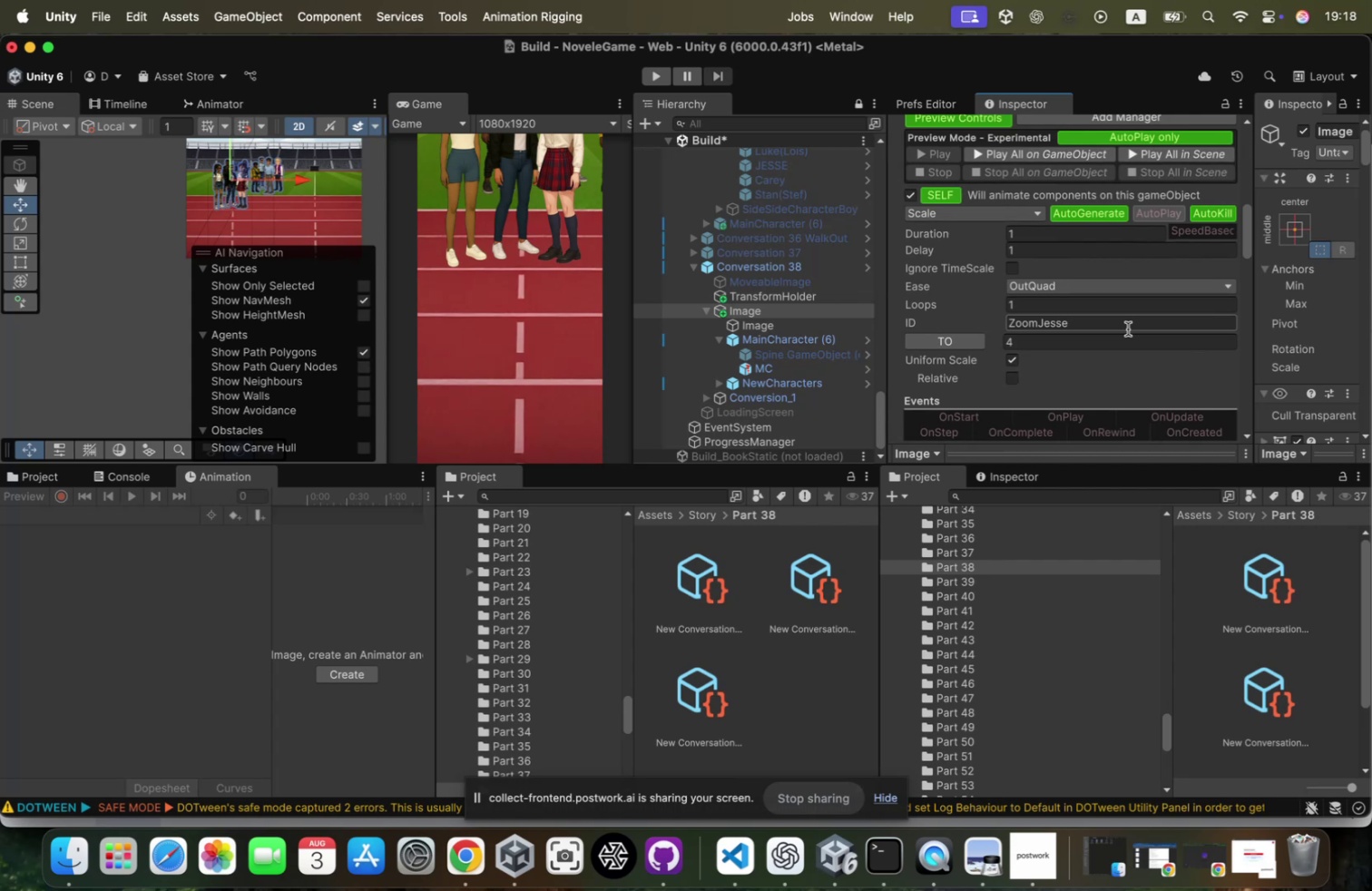 
scroll: coordinate [1128, 328], scroll_direction: up, amount: 20.0
 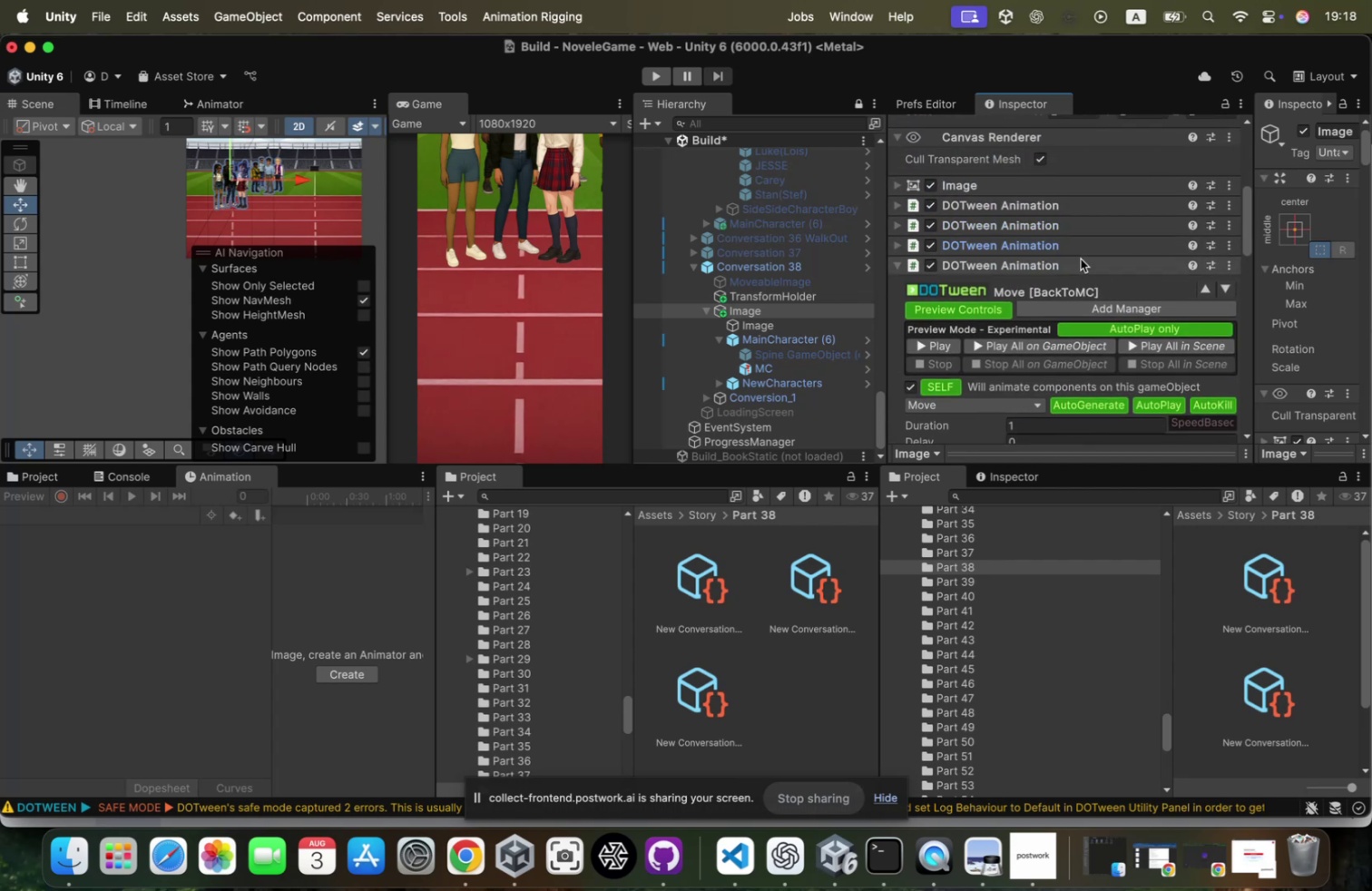 
scroll: coordinate [1097, 350], scroll_direction: down, amount: 15.0
 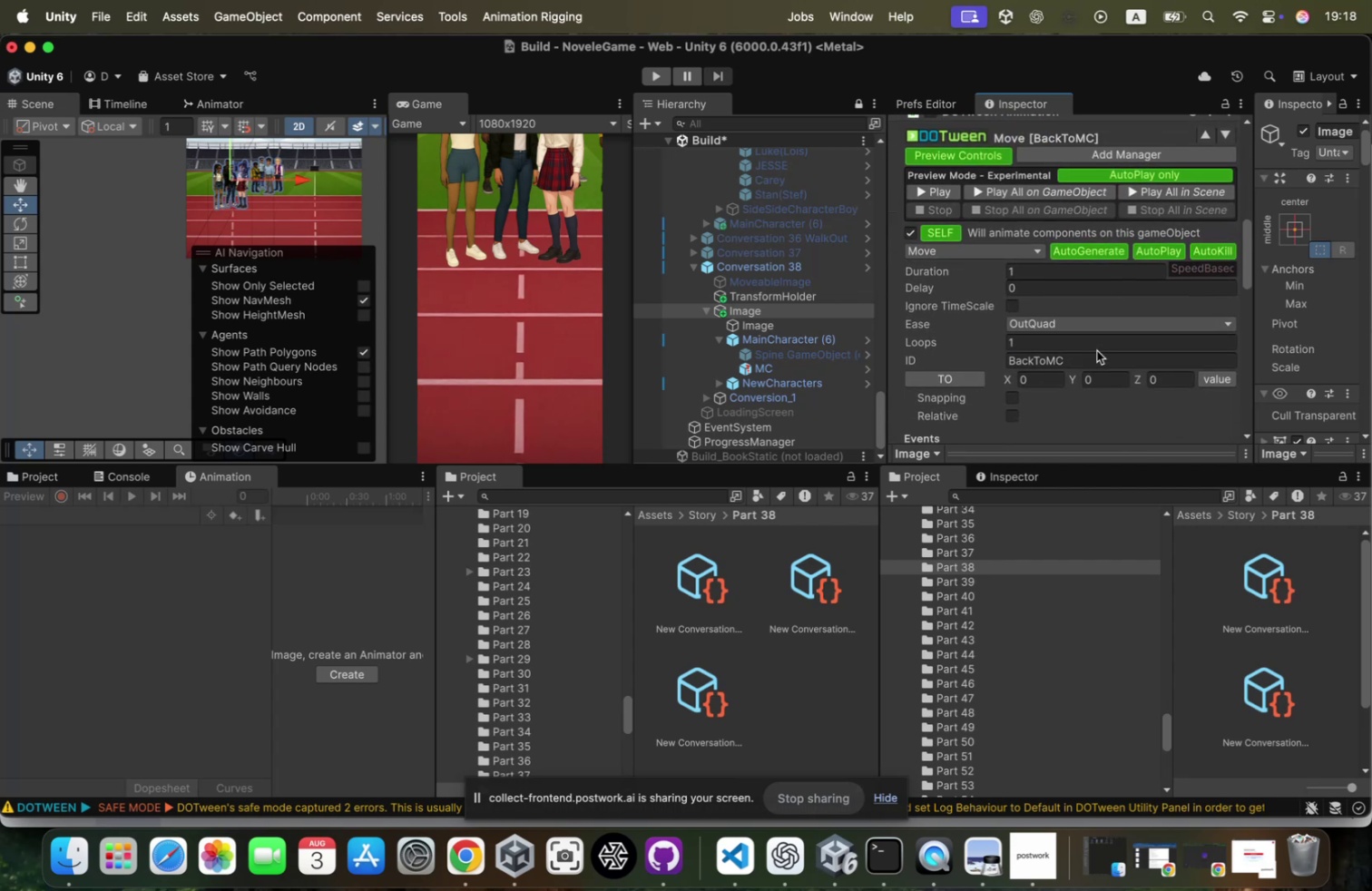 
left_click([1092, 356])
 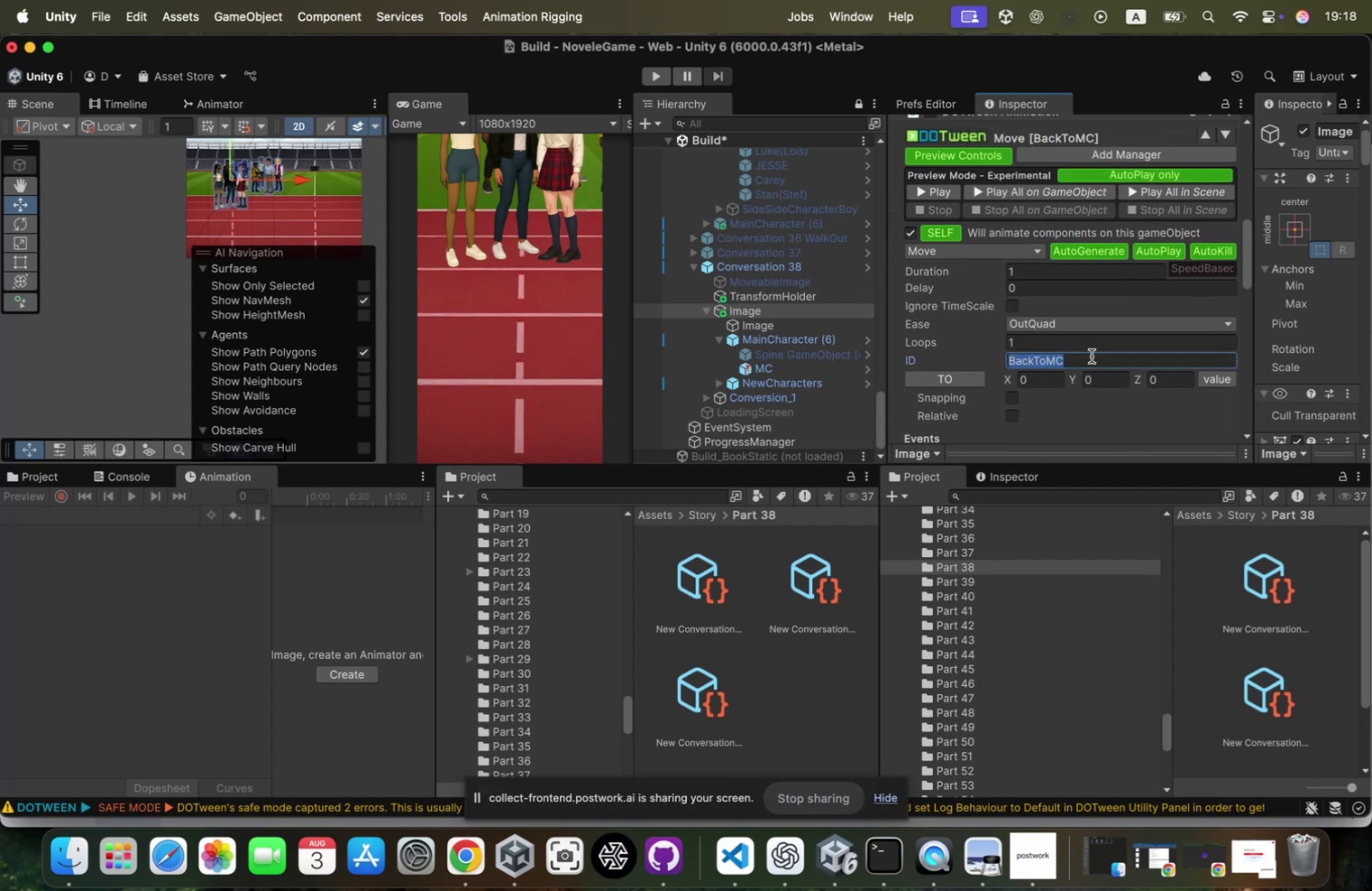 
key(Meta+C)
 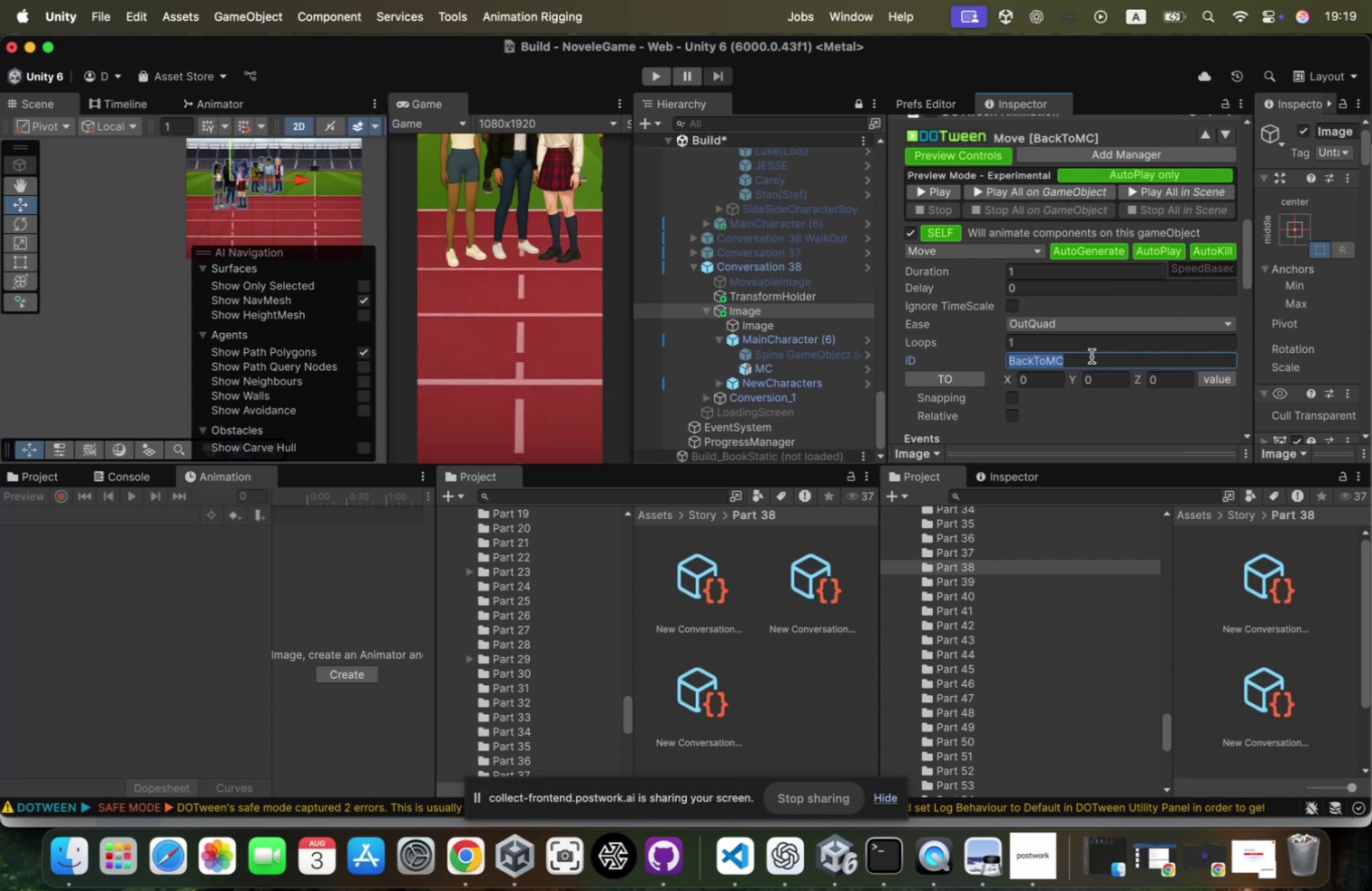 
scroll: coordinate [1125, 278], scroll_direction: down, amount: 20.0
 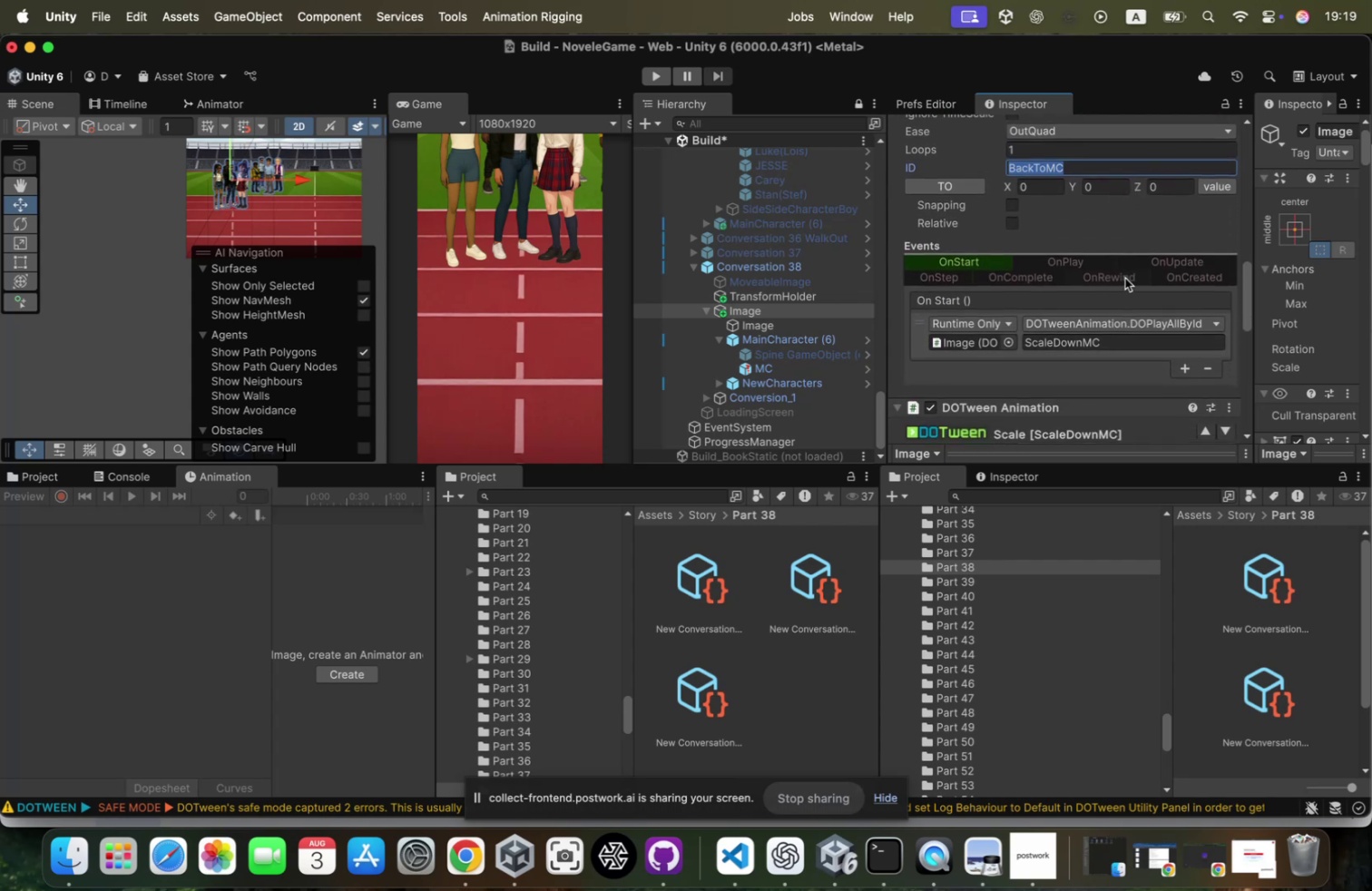 
scroll: coordinate [1125, 278], scroll_direction: up, amount: 2.0
 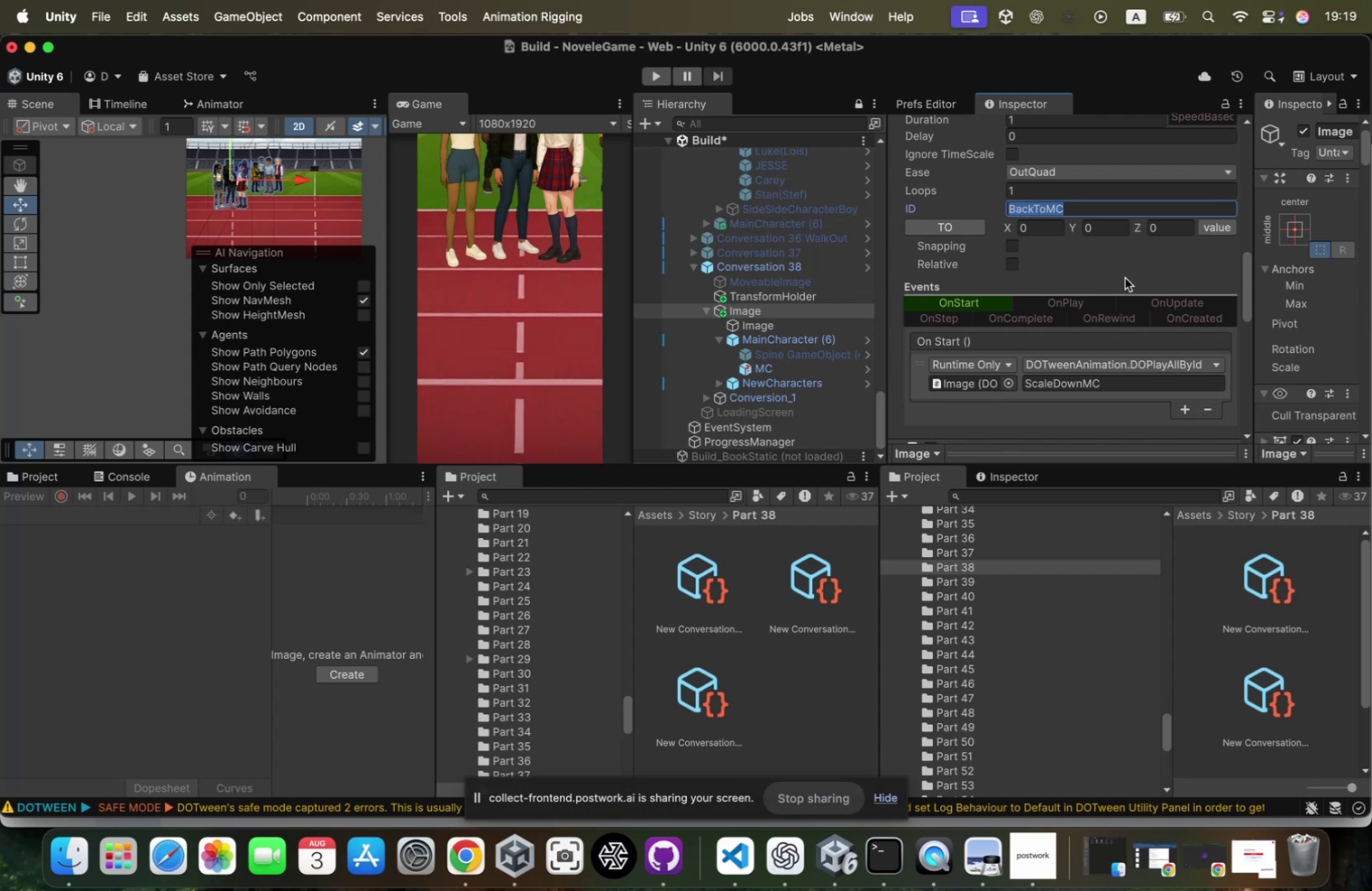 
wait(14.66)
 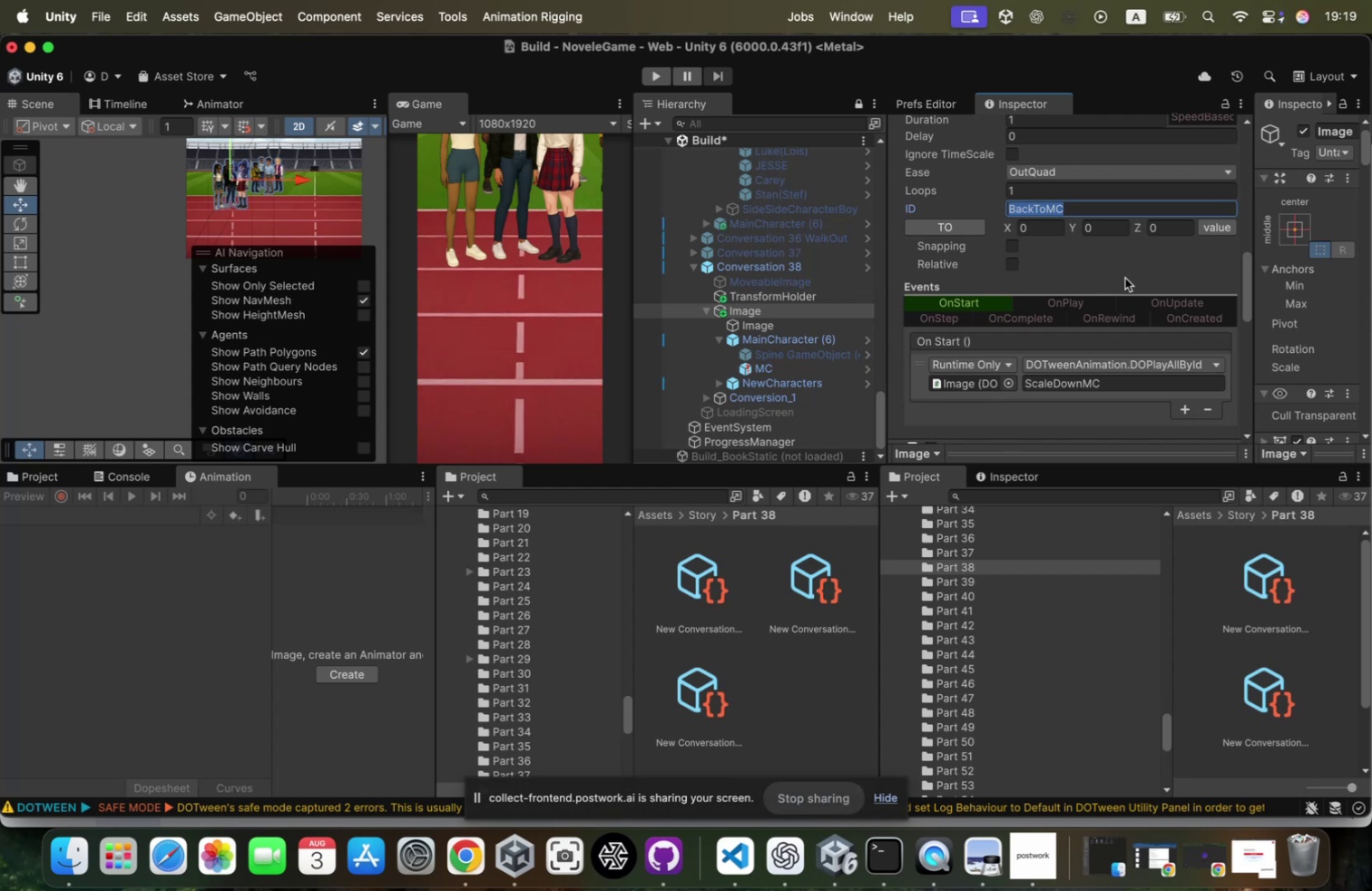 
left_click([1125, 278])
 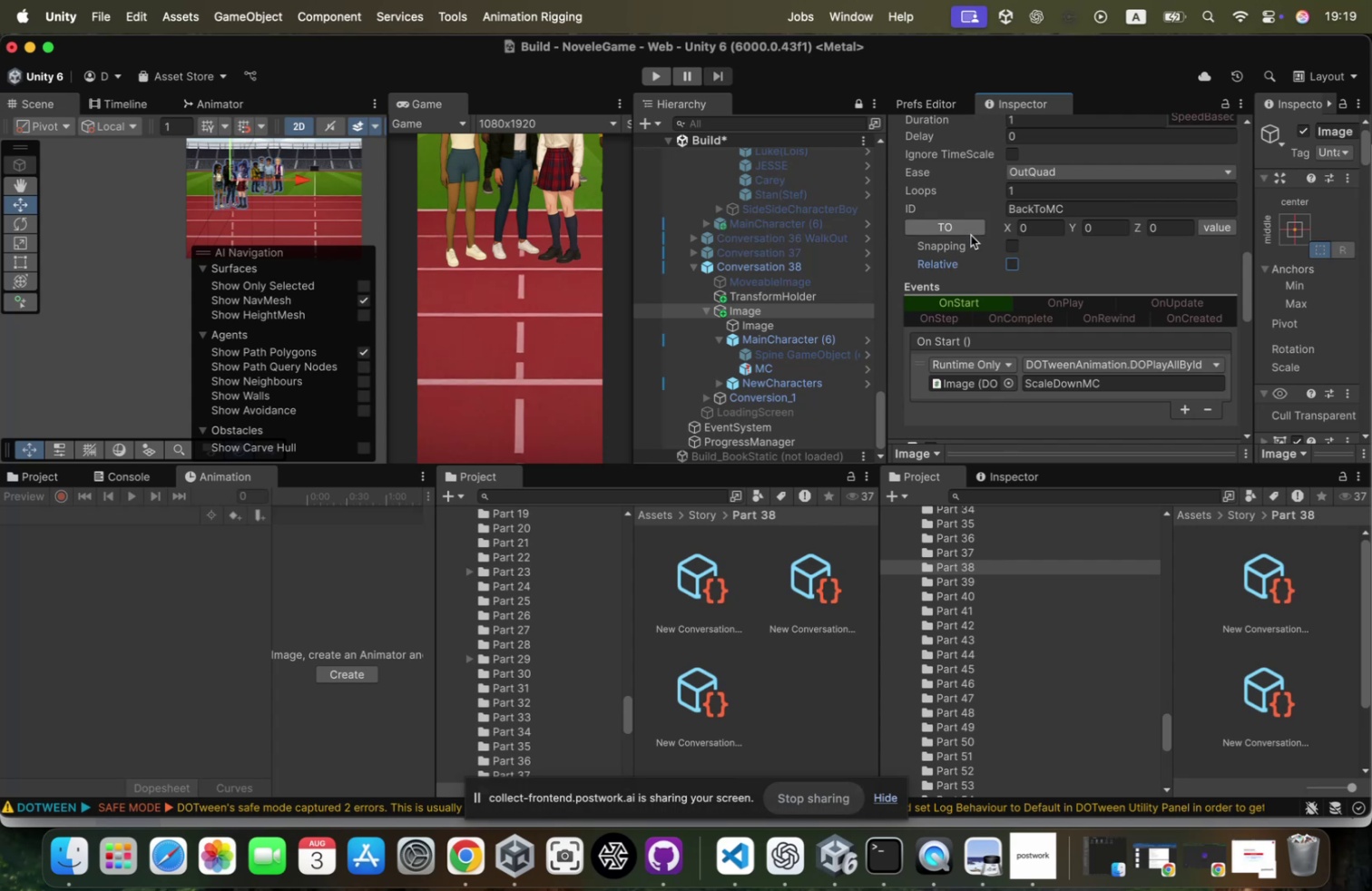 
scroll: coordinate [947, 317], scroll_direction: down, amount: 17.0
 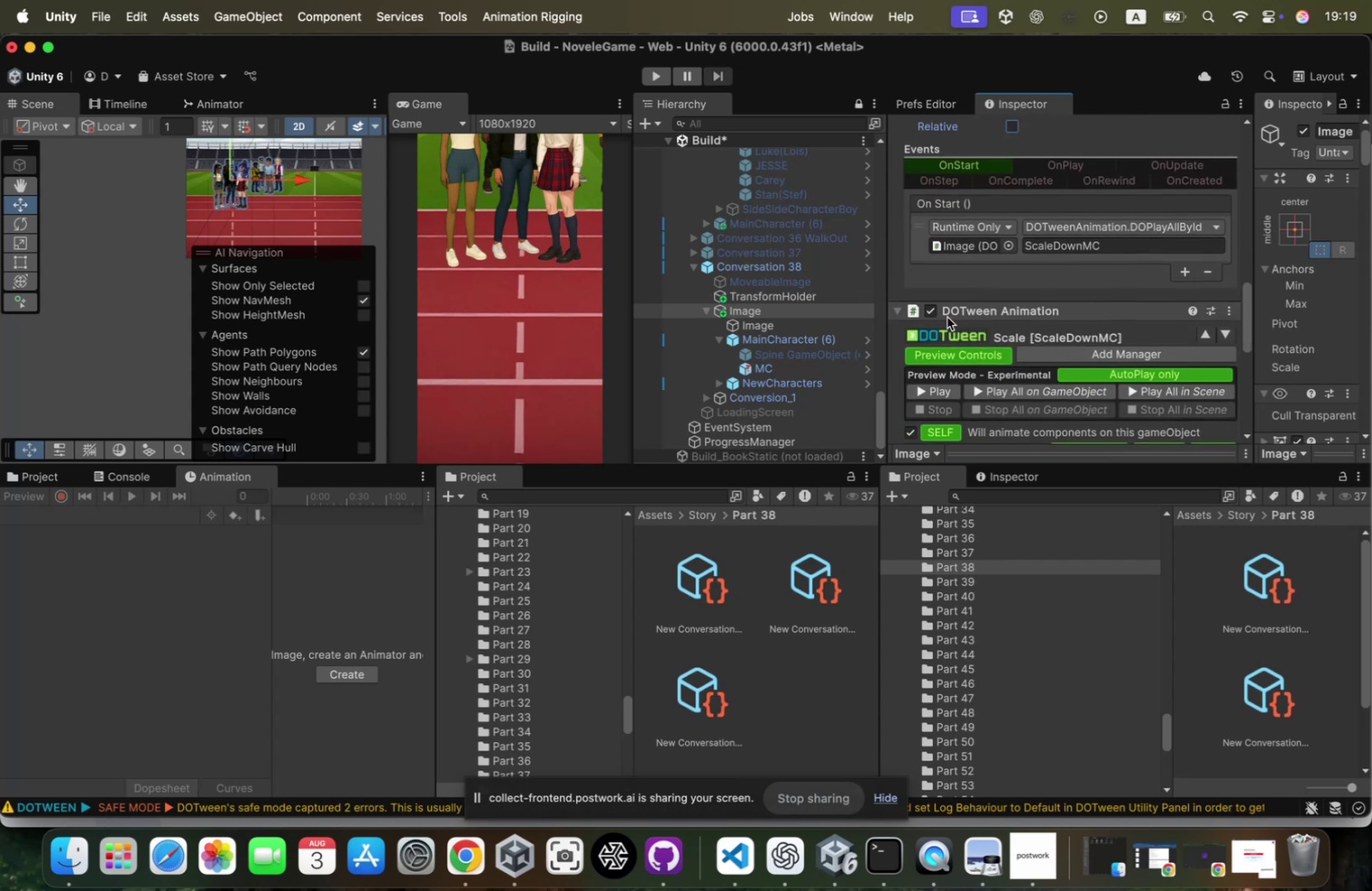 
scroll: coordinate [947, 317], scroll_direction: up, amount: 13.0
 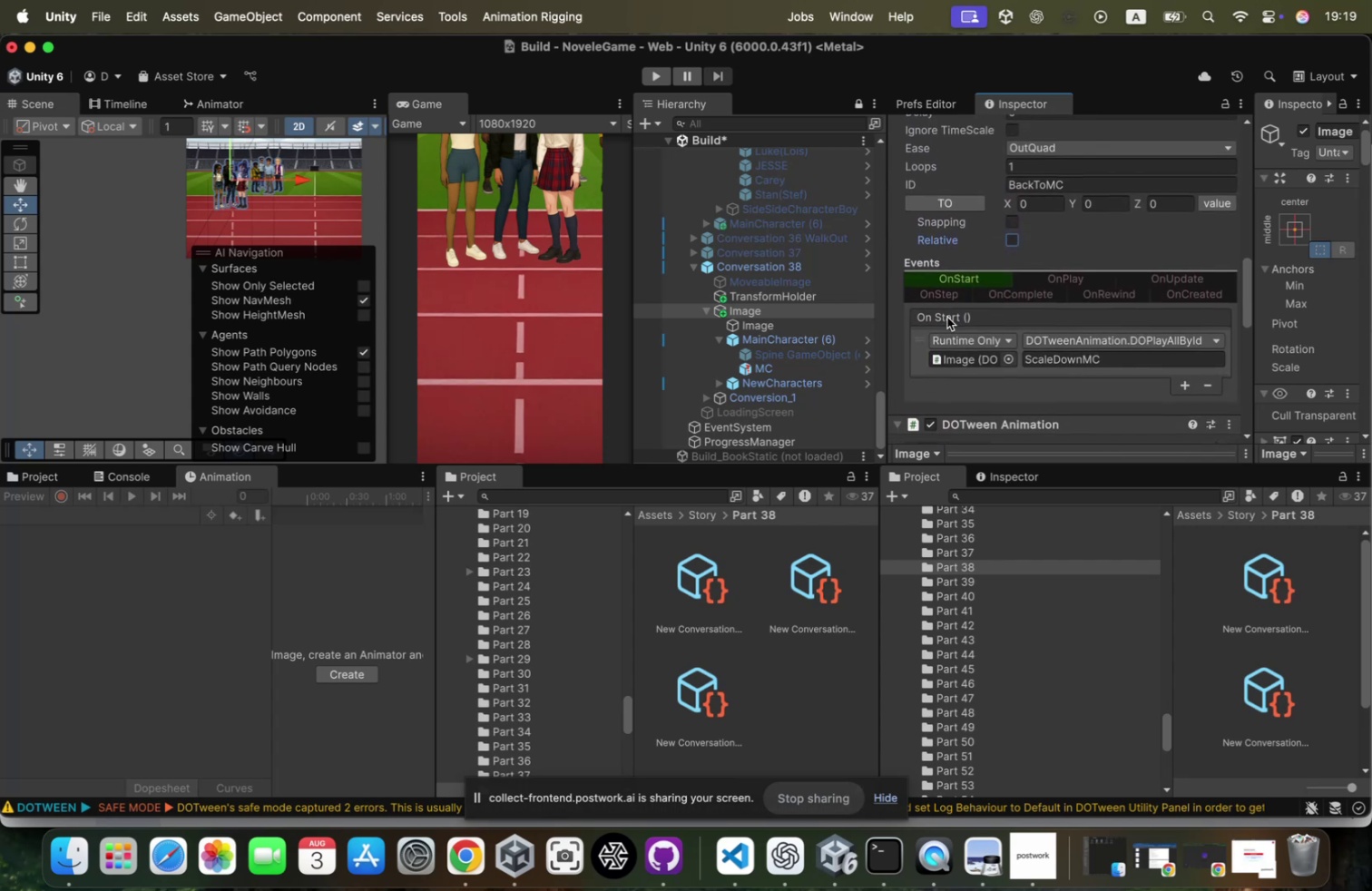 
wait(5.46)
 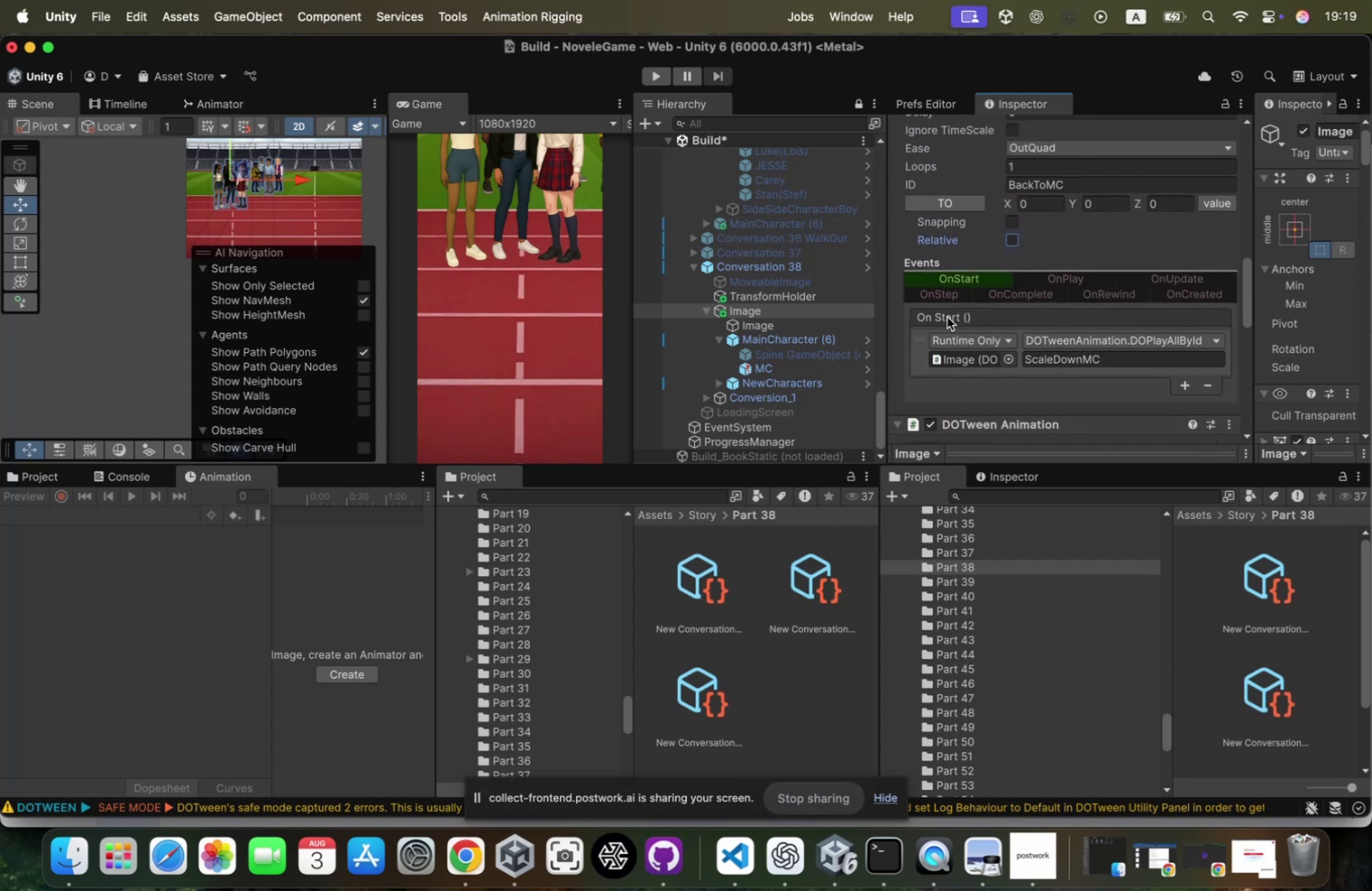 
scroll: coordinate [947, 317], scroll_direction: up, amount: 2.0
 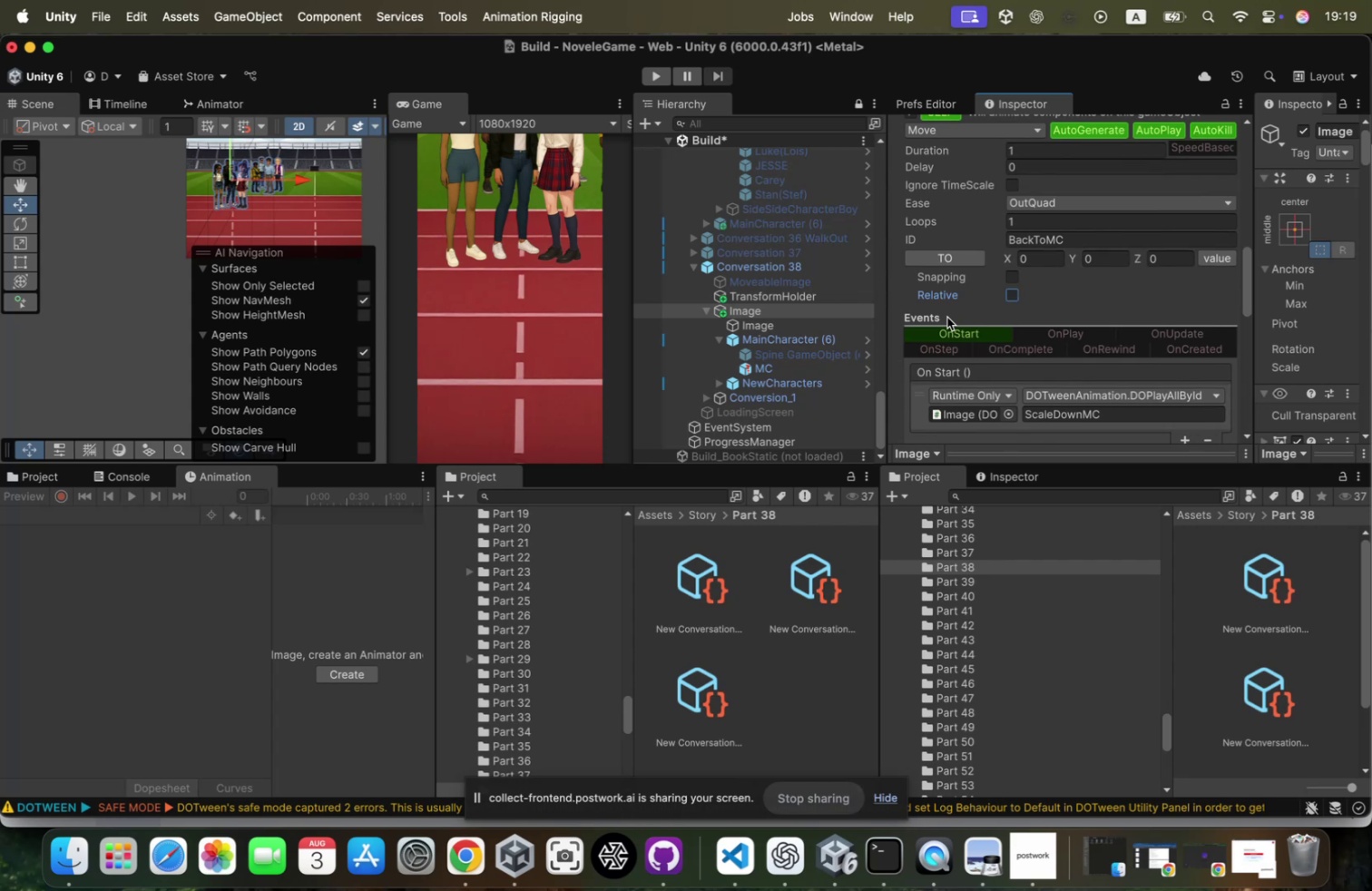 
wait(6.47)
 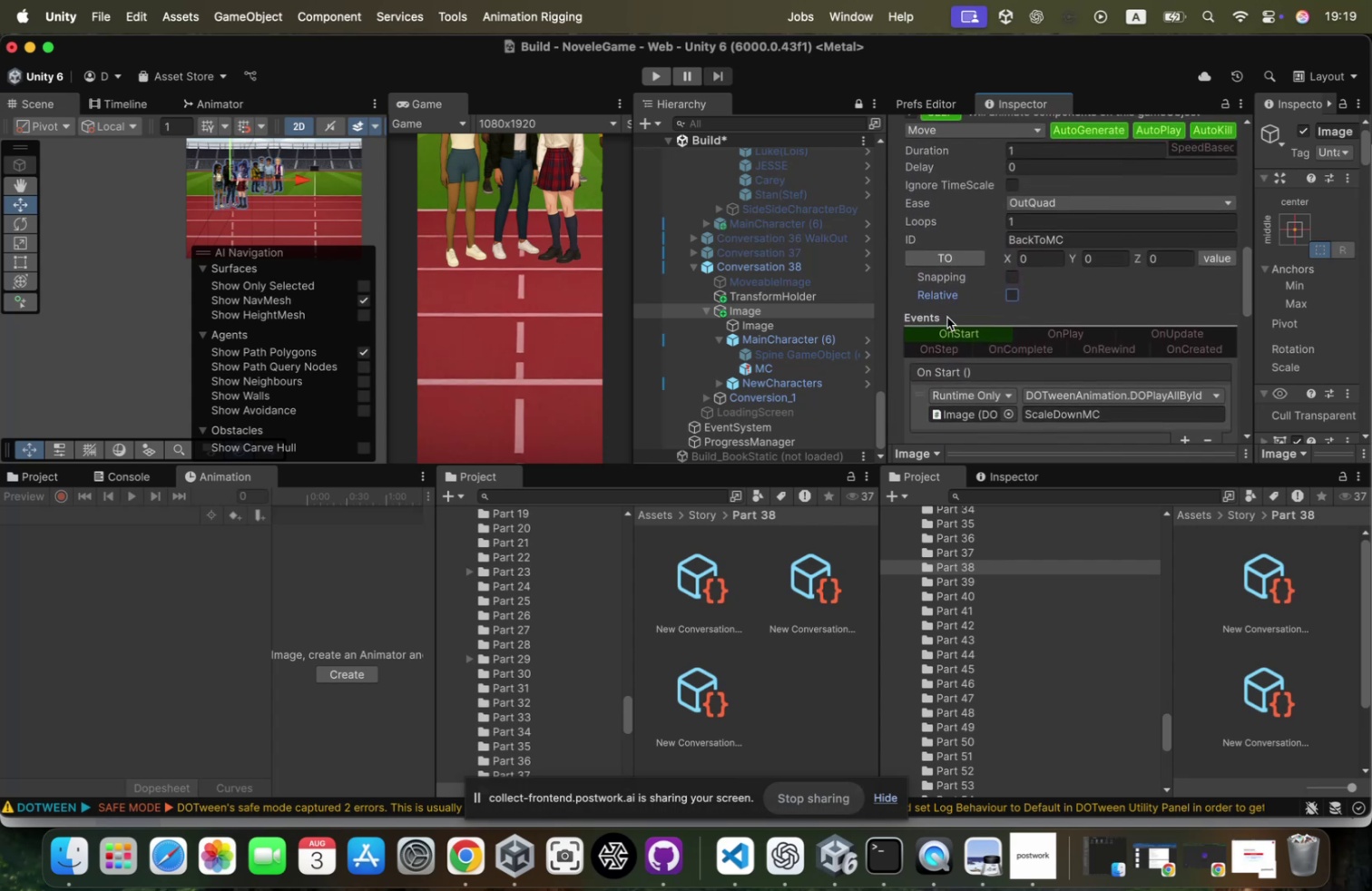 
scroll: coordinate [1160, 201], scroll_direction: up, amount: 26.0
 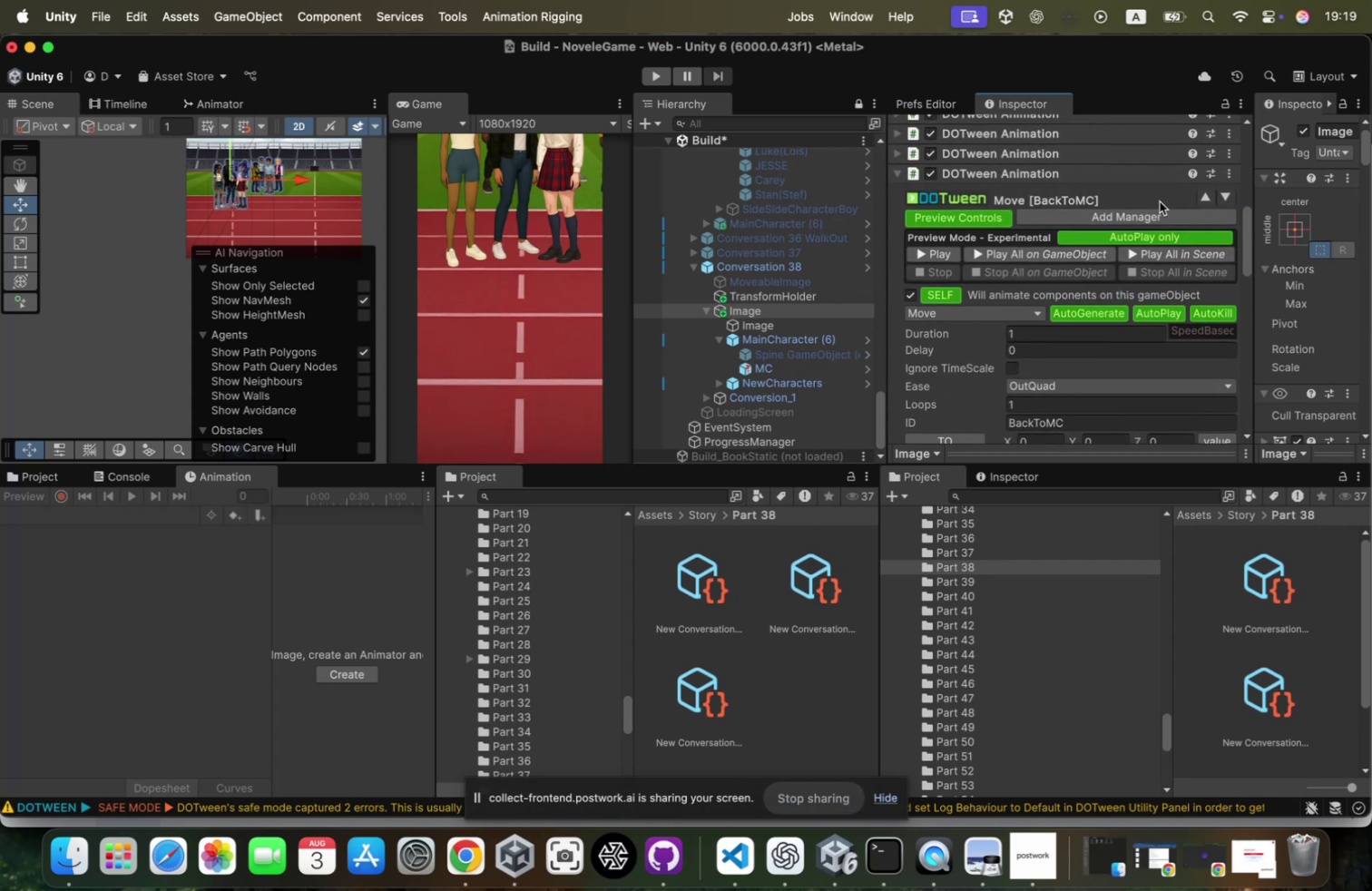 
mouse_move([927, 269])
 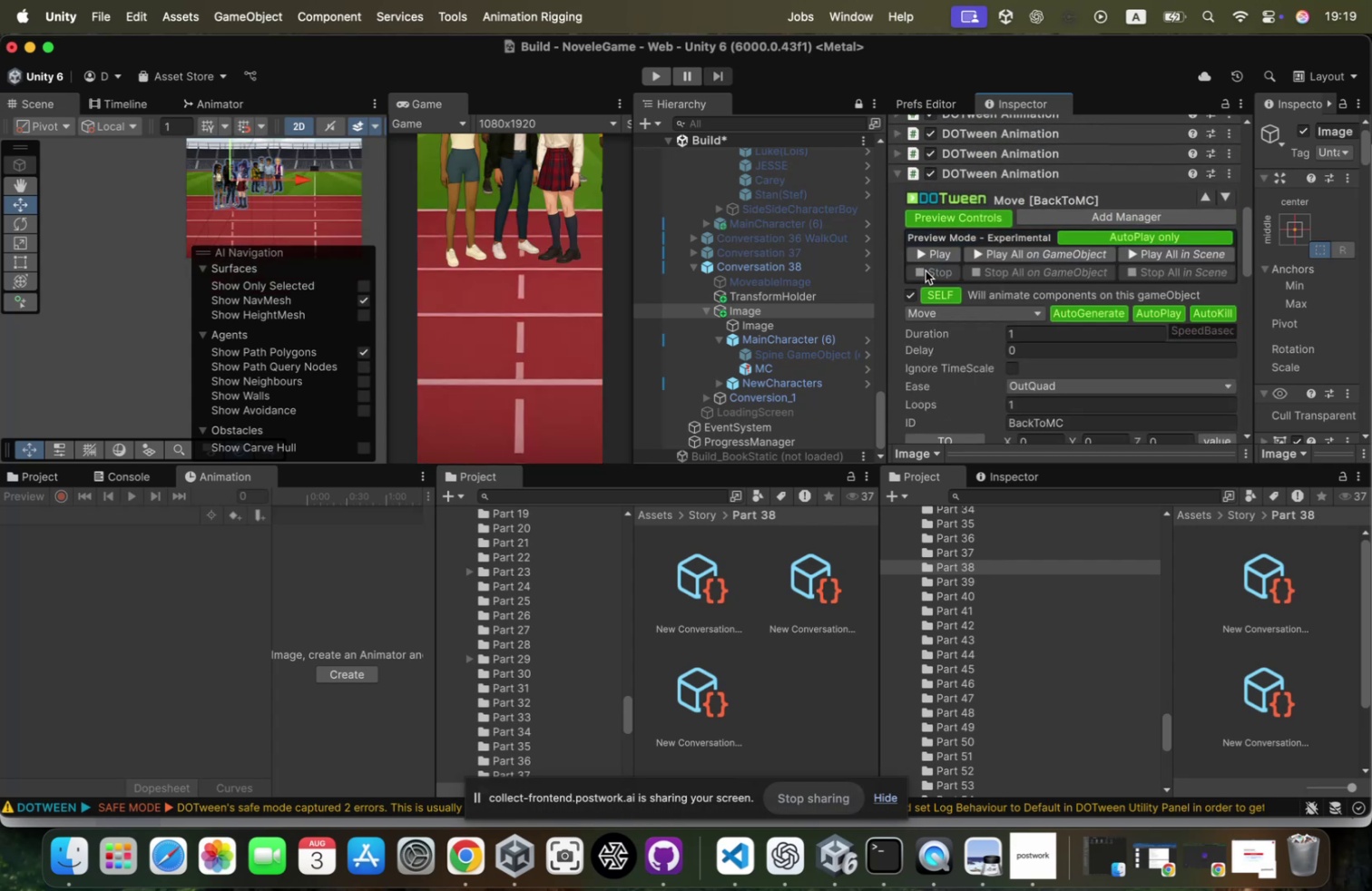 
left_click([933, 259])
 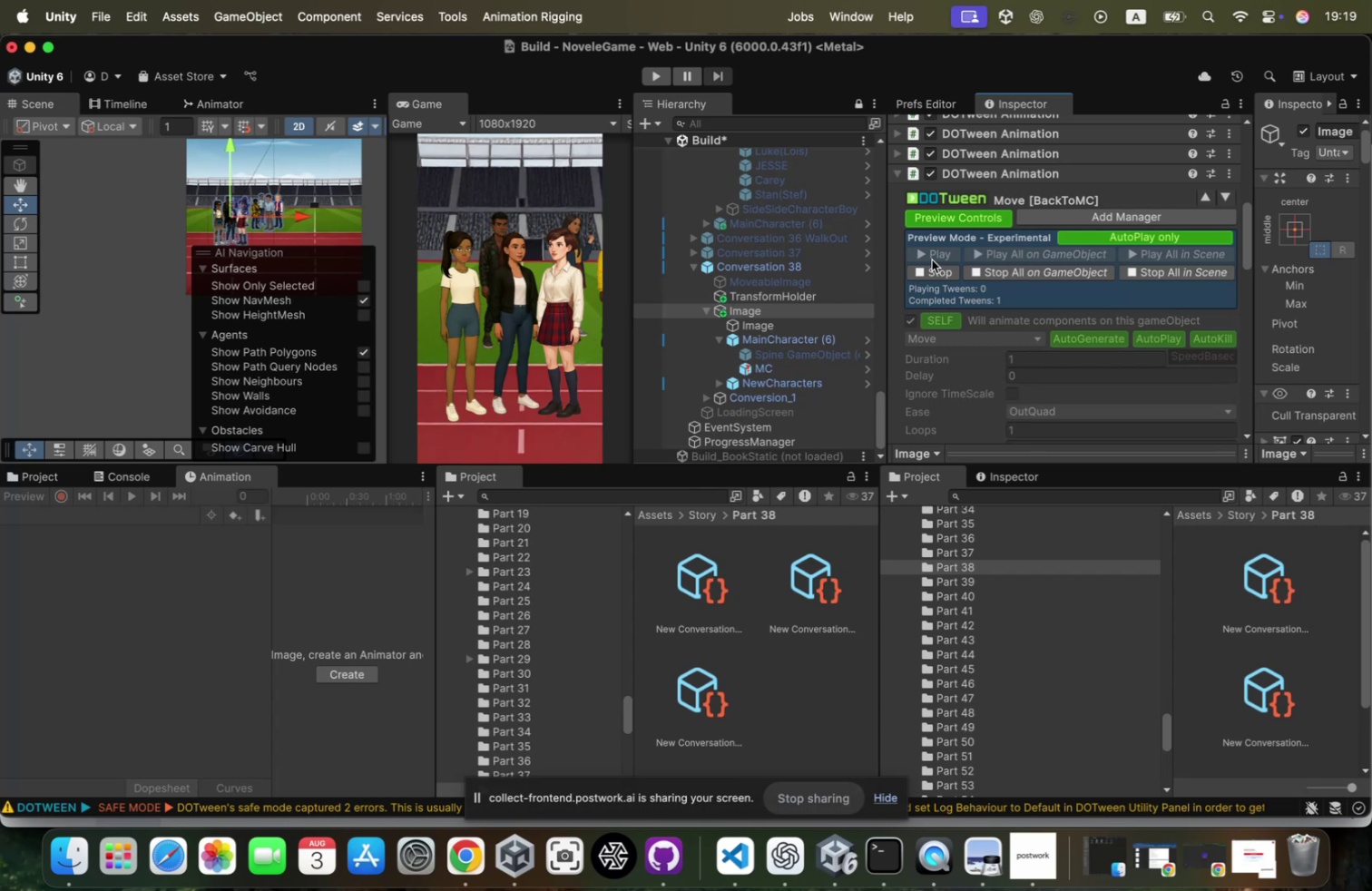 
wait(5.31)
 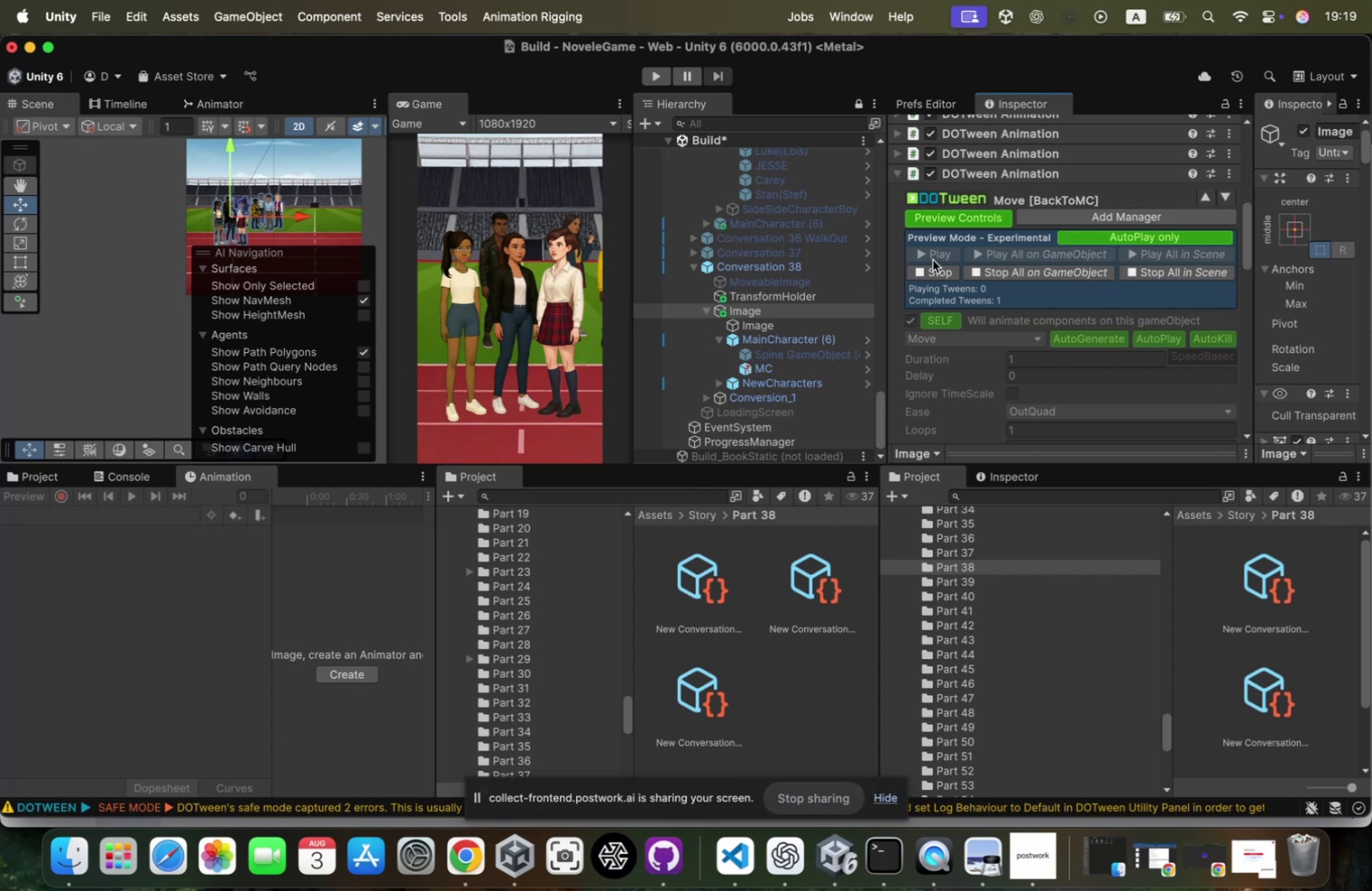 
left_click([926, 275])
 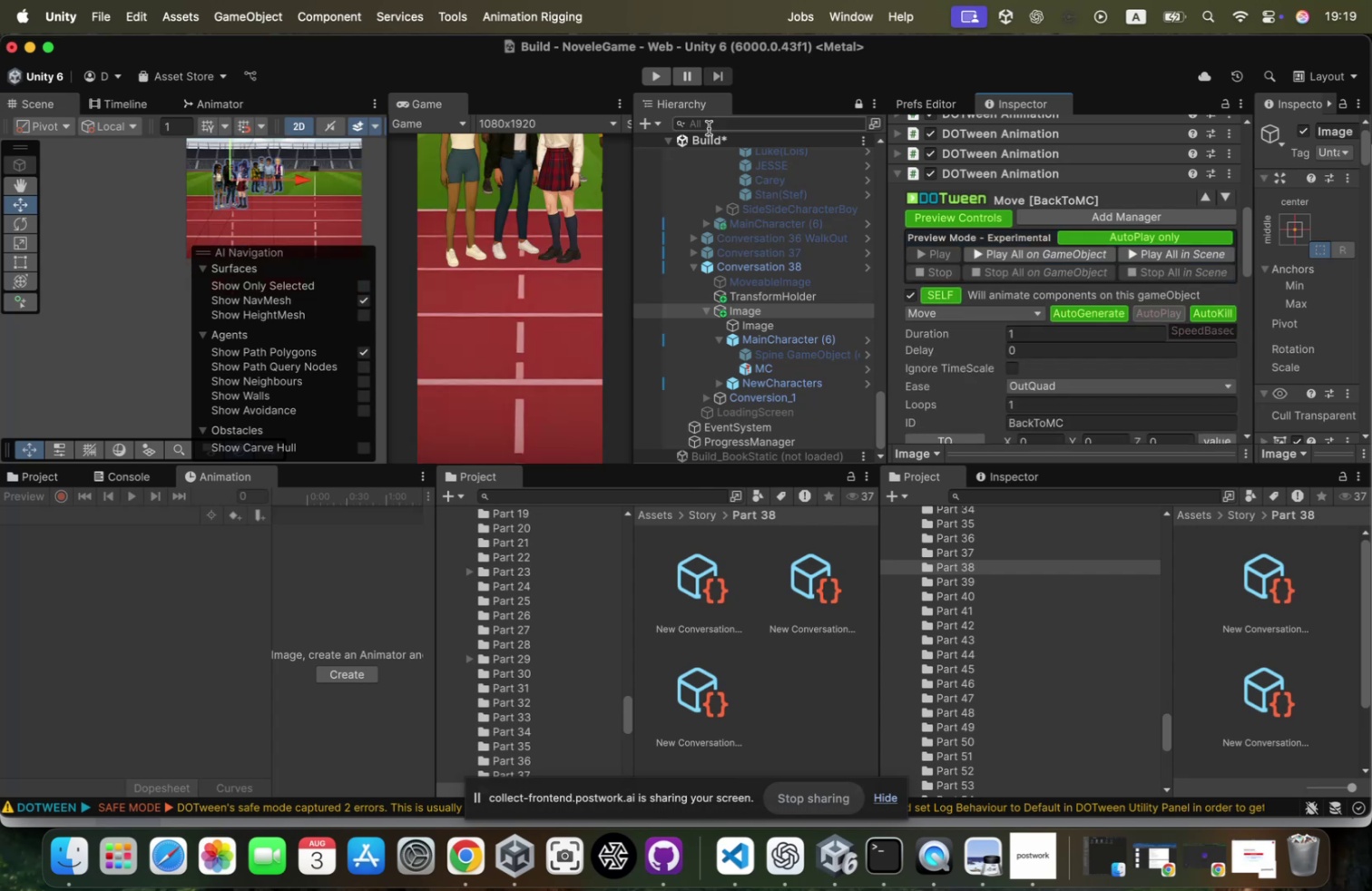 
wait(6.77)
 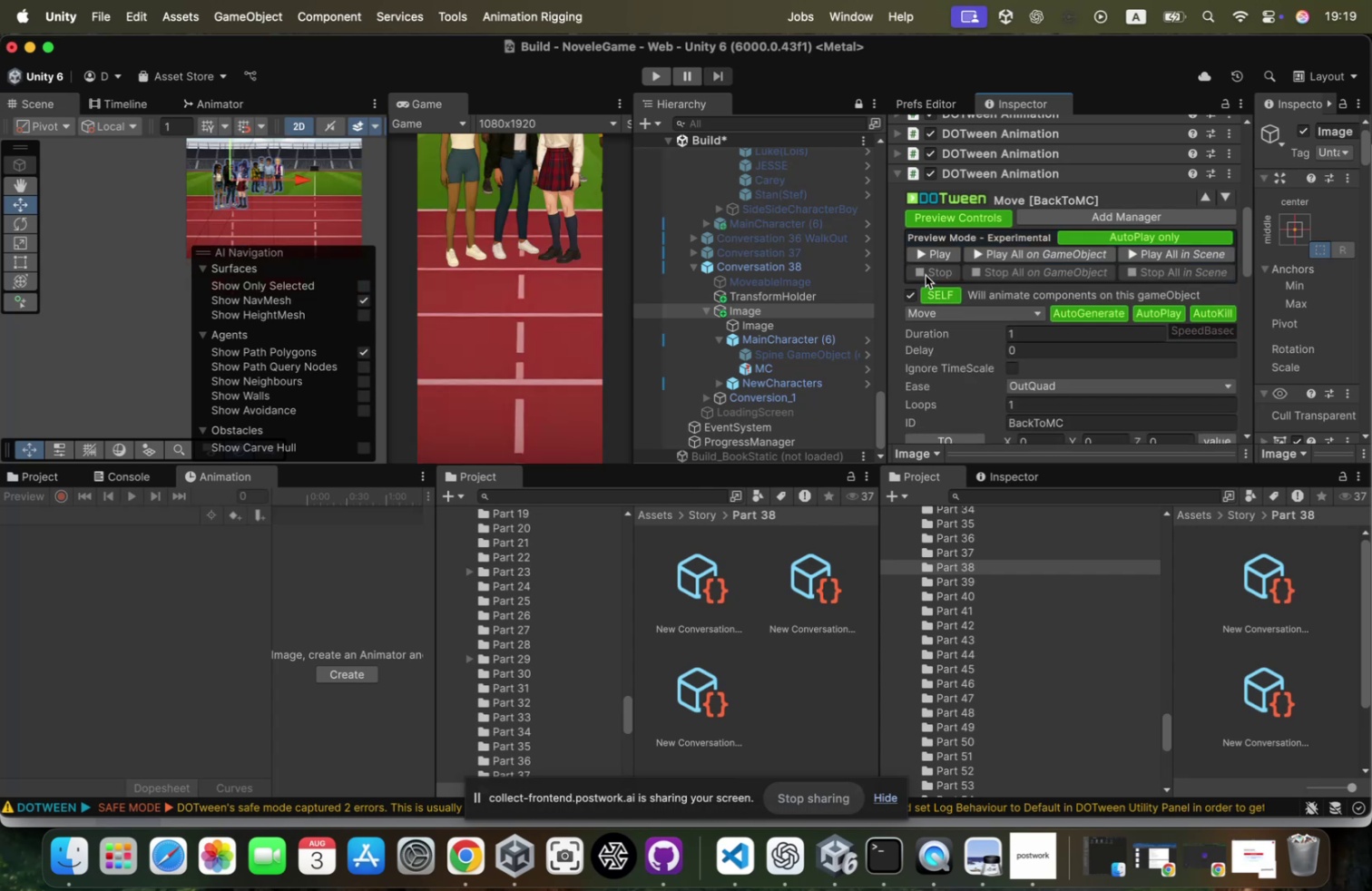 
left_click([660, 74])
 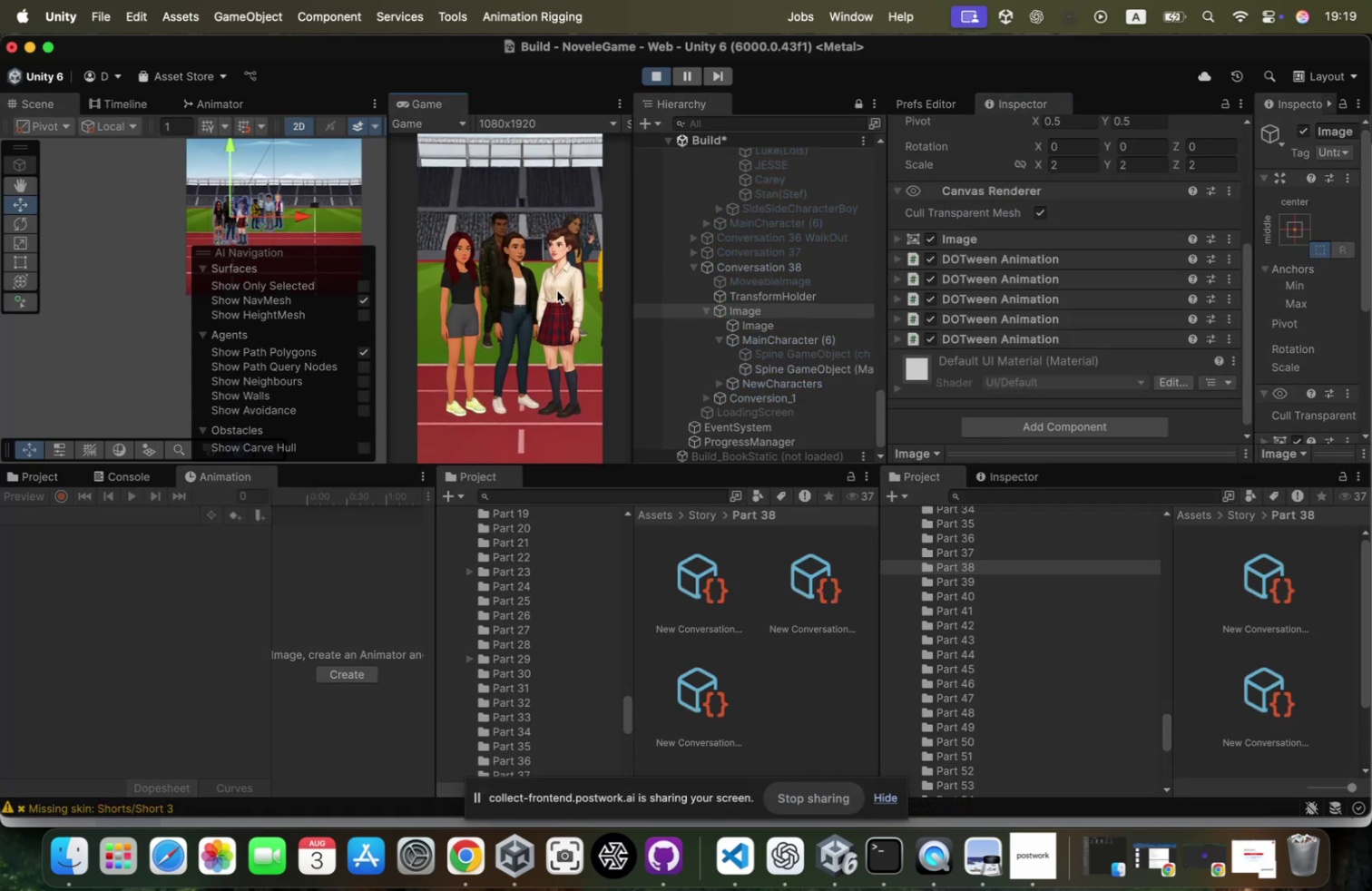 
left_click([557, 290])
 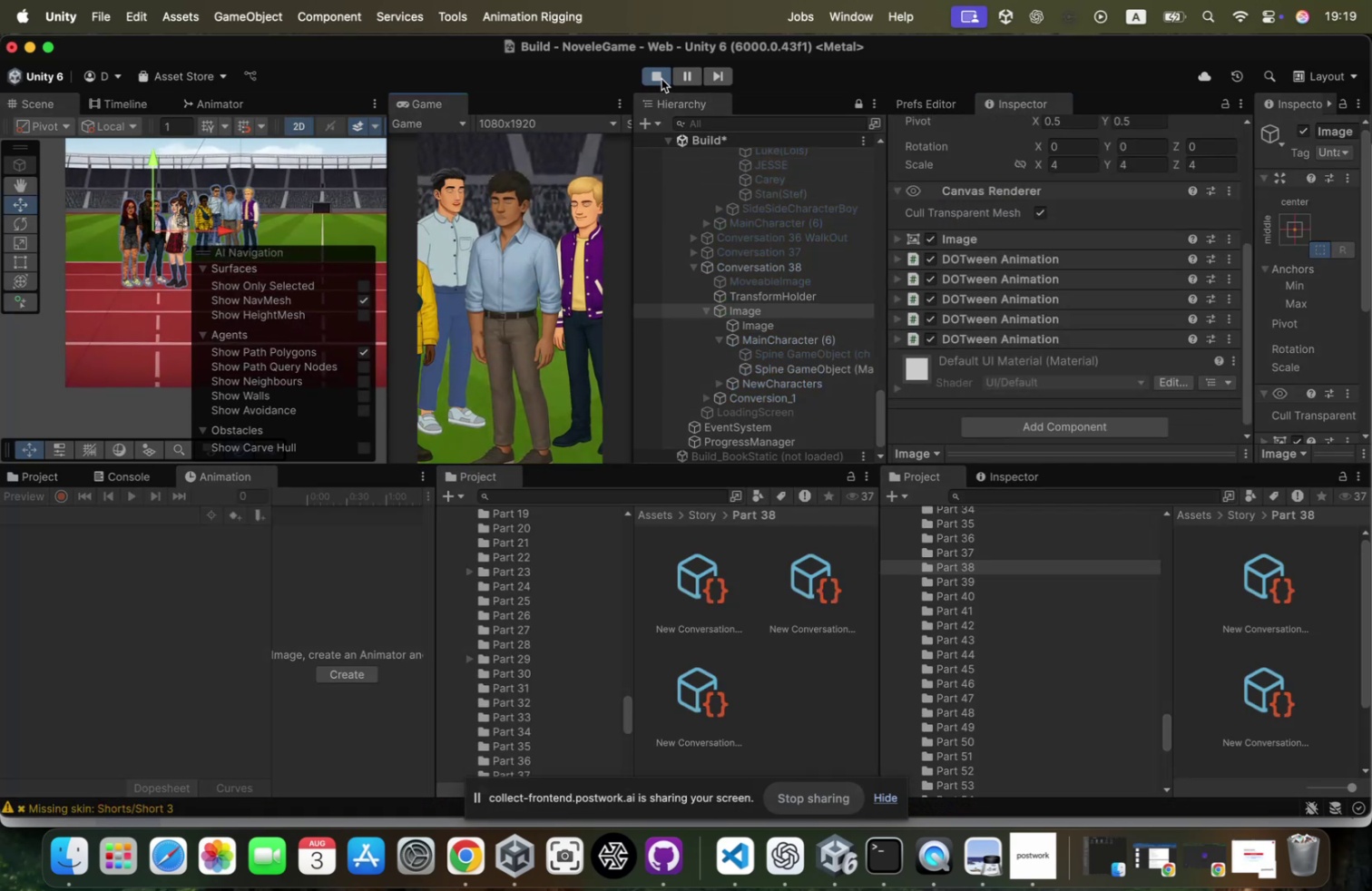 
left_click([662, 79])
 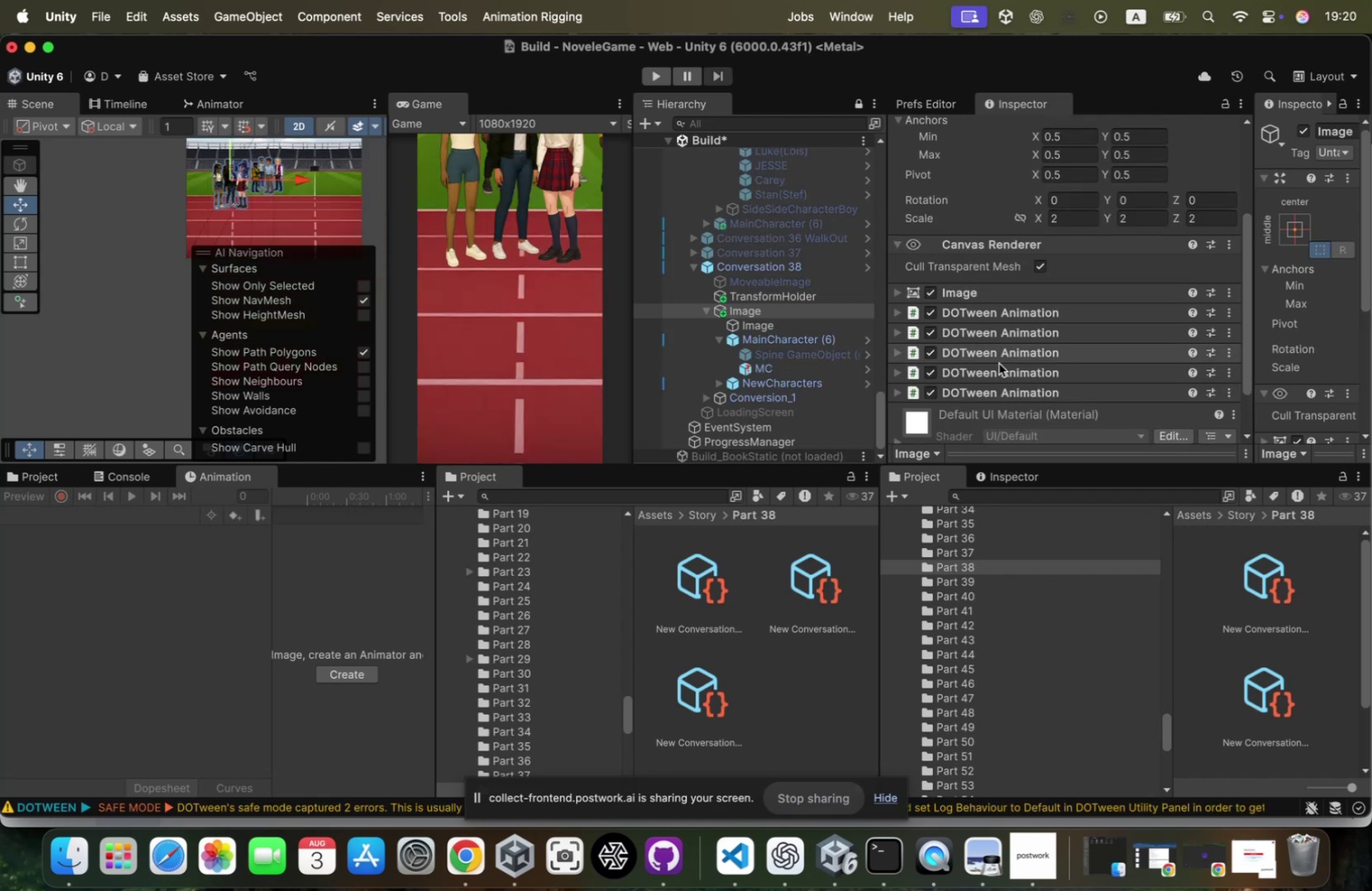 
left_click([1052, 332])
 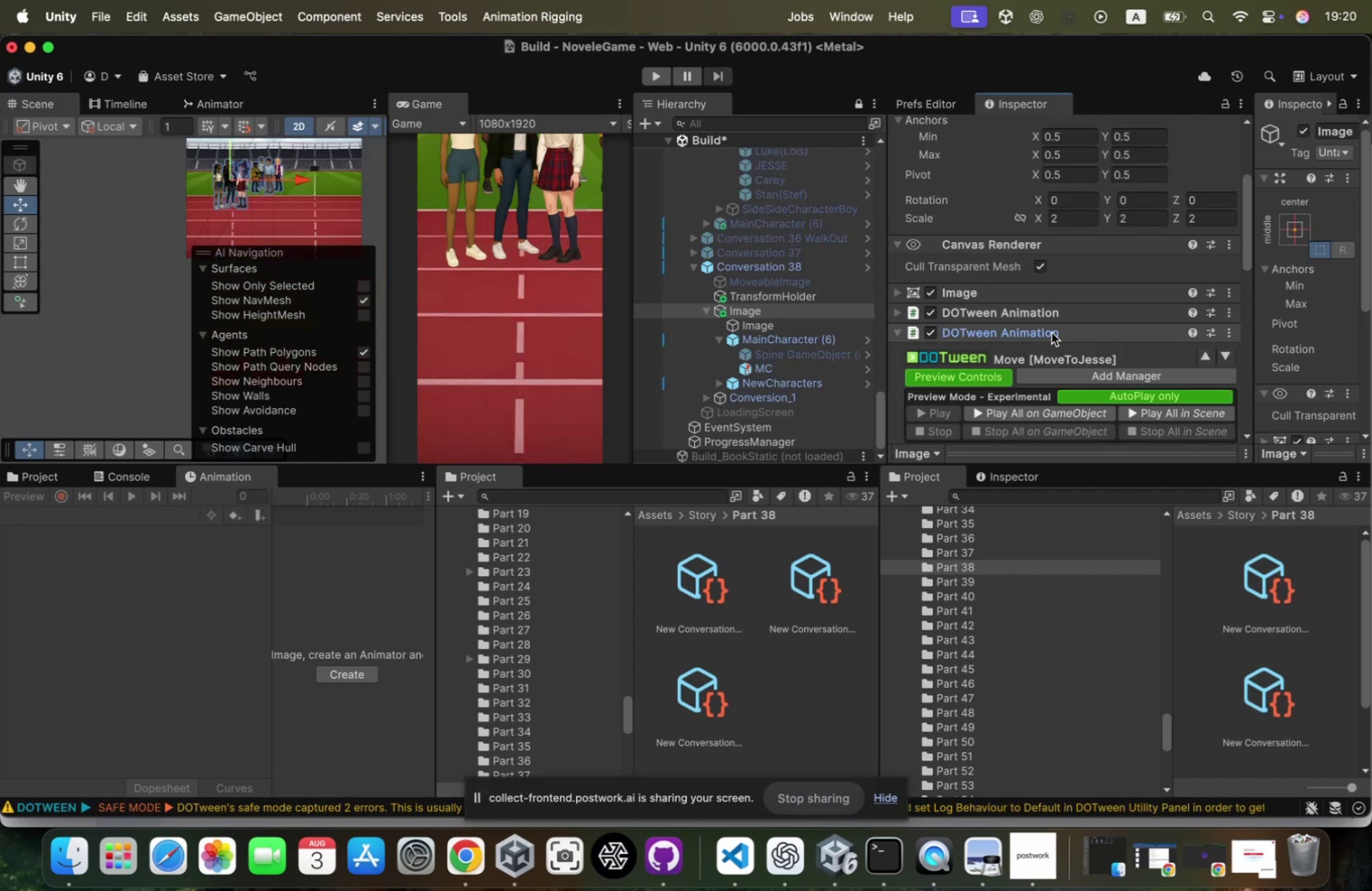 
scroll: coordinate [1052, 332], scroll_direction: down, amount: 21.0
 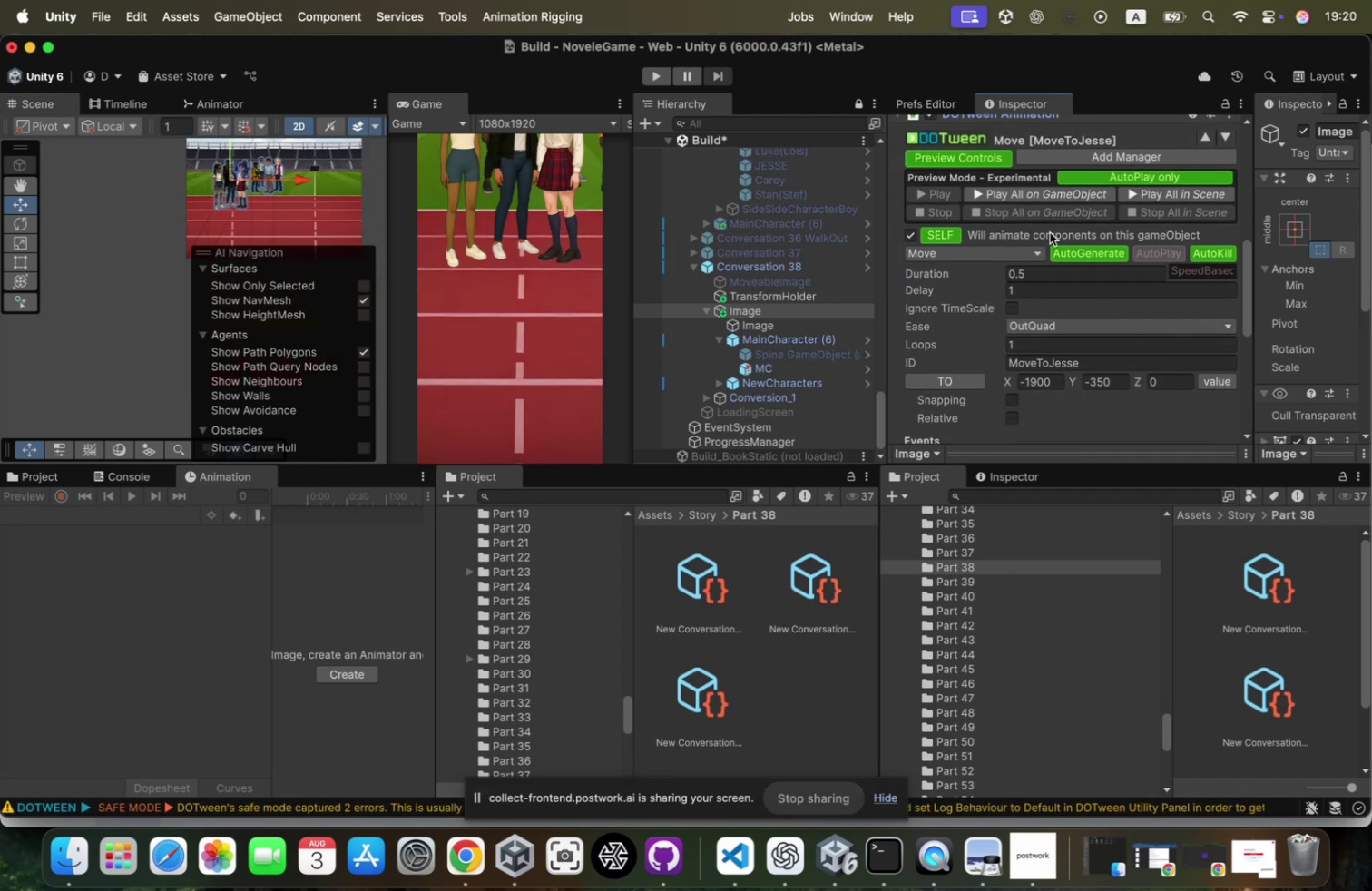 
scroll: coordinate [1047, 232], scroll_direction: up, amount: 9.0
 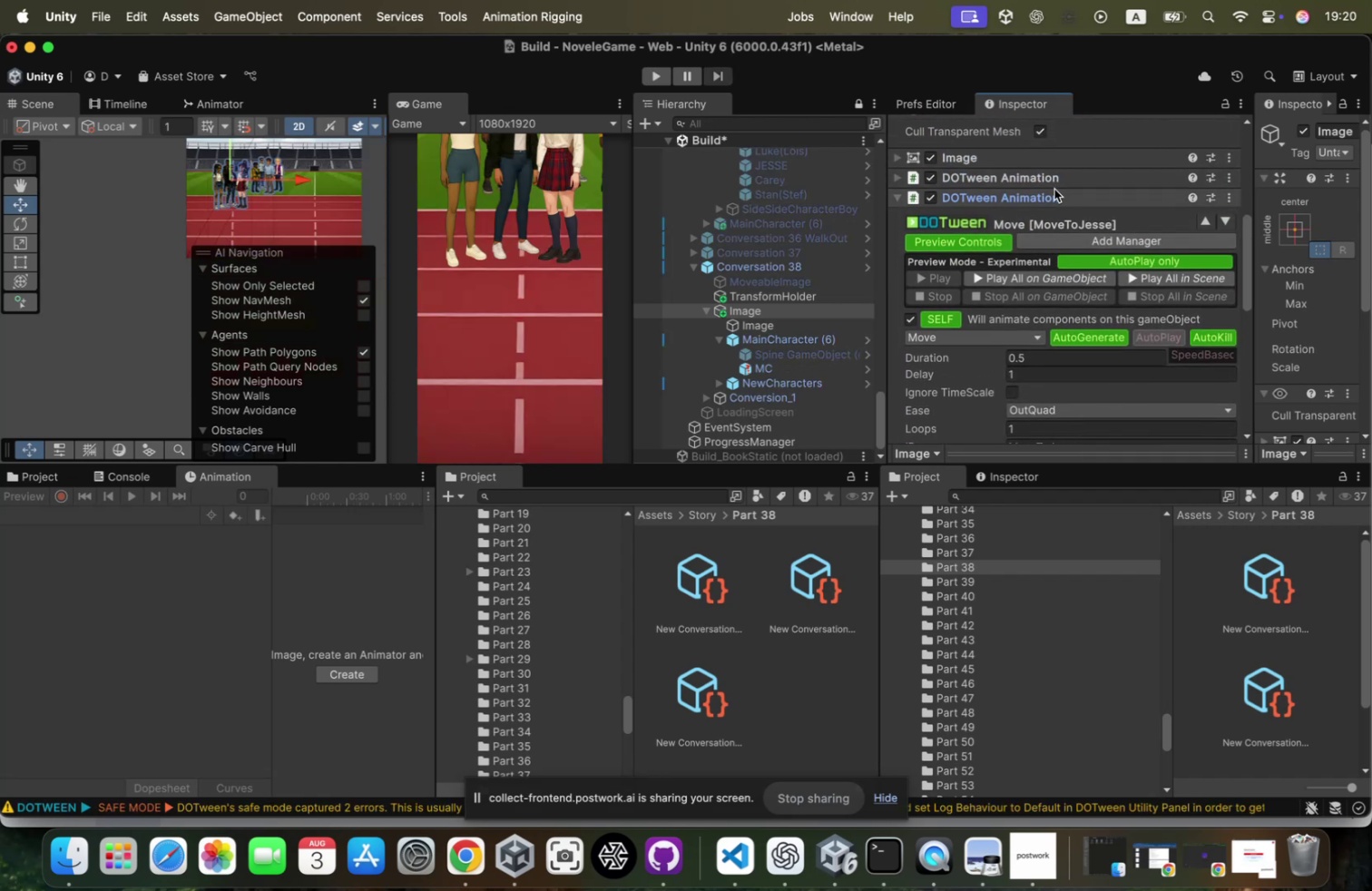 
left_click([1049, 193])
 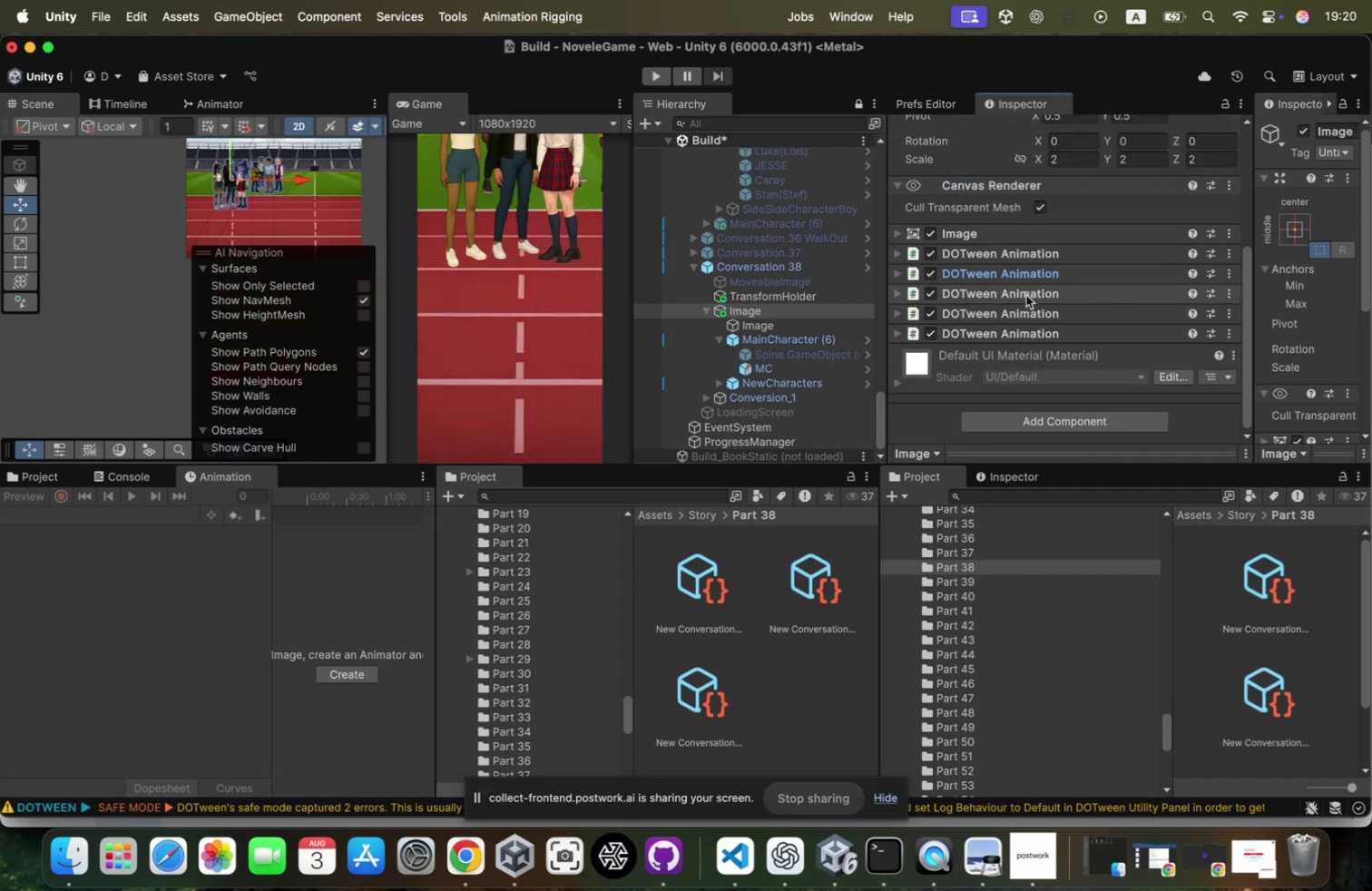 
scroll: coordinate [1026, 295], scroll_direction: down, amount: 19.0
 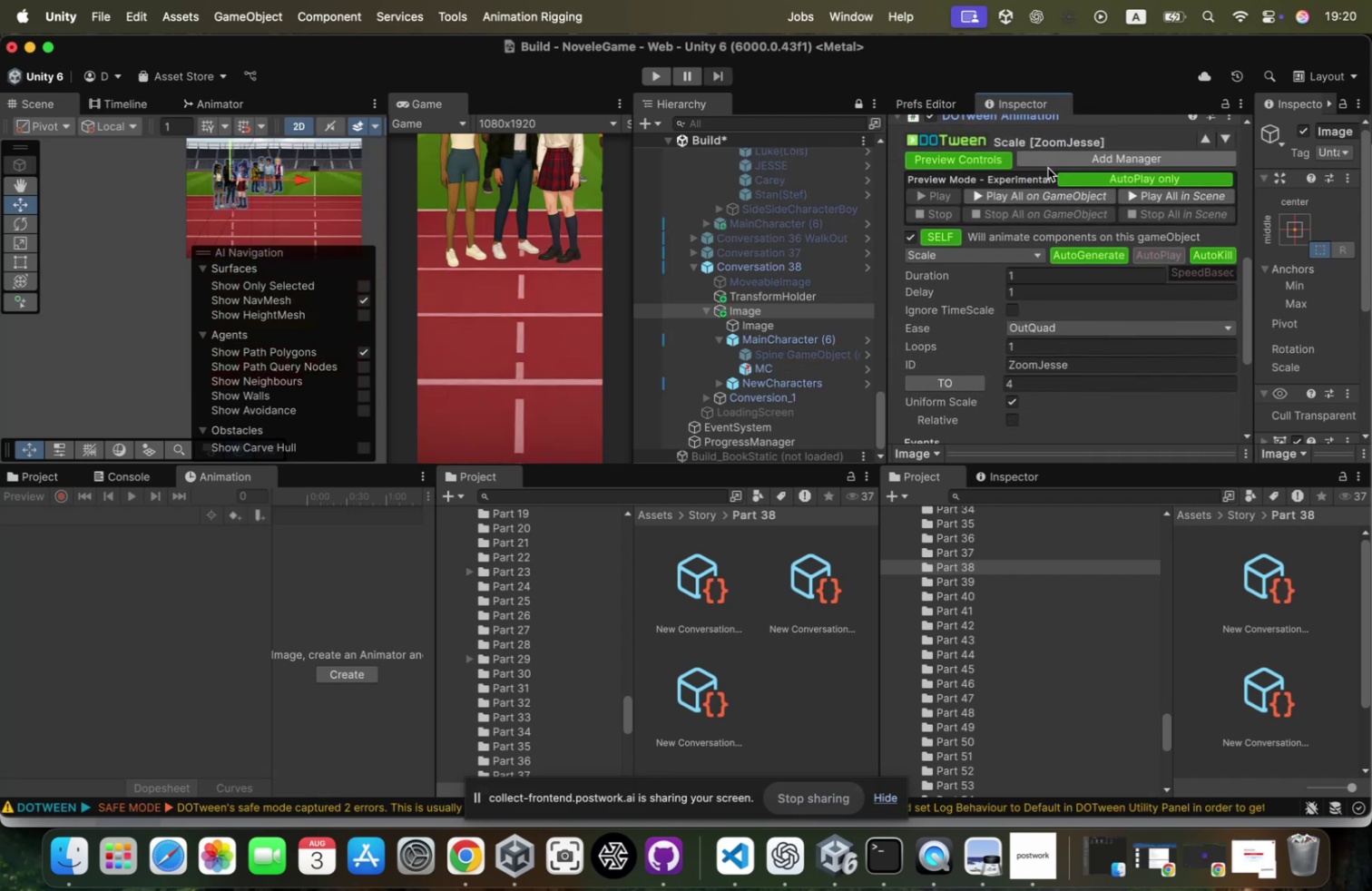 
scroll: coordinate [1020, 216], scroll_direction: up, amount: 13.0
 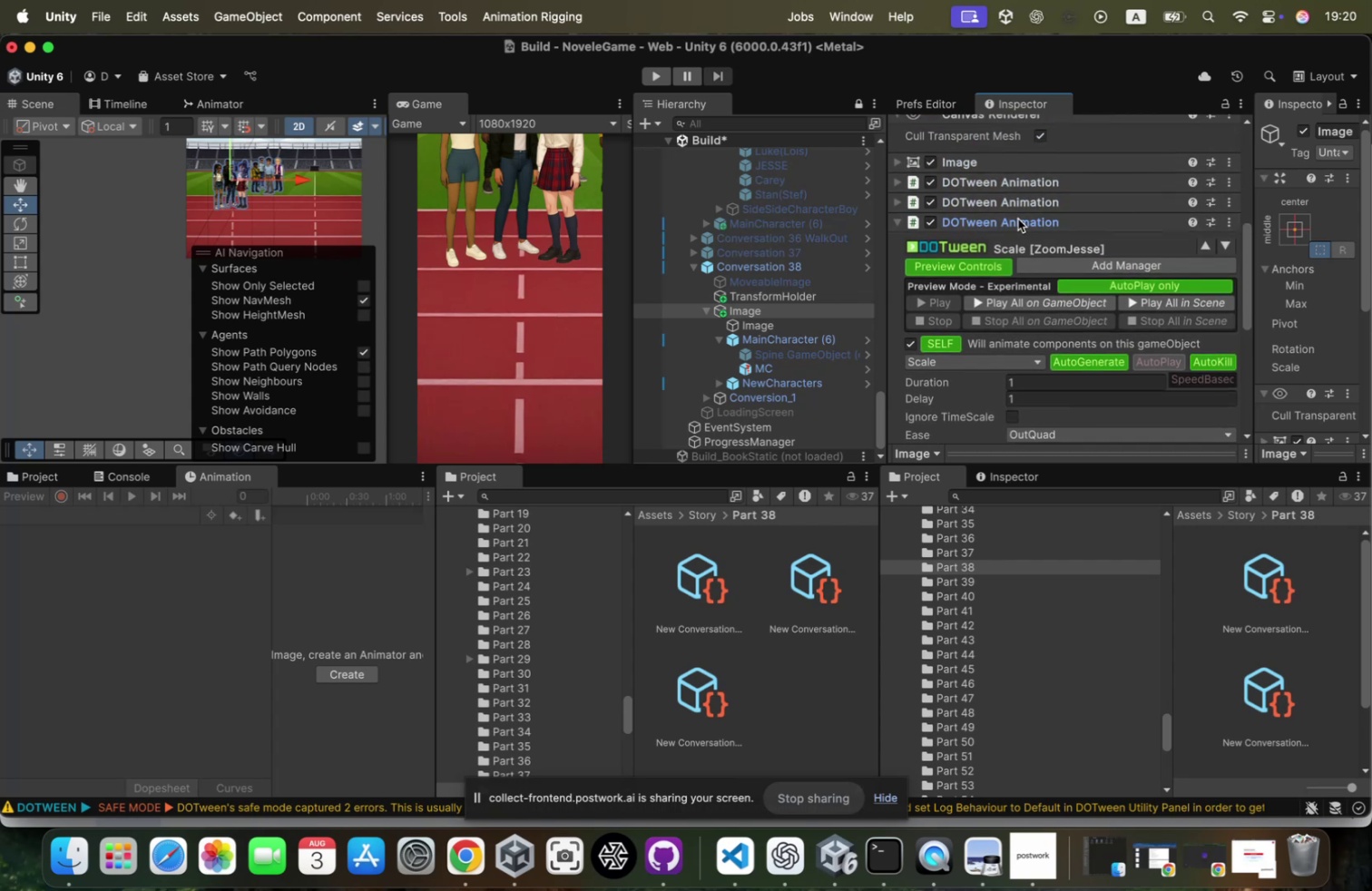 
left_click([1018, 219])
 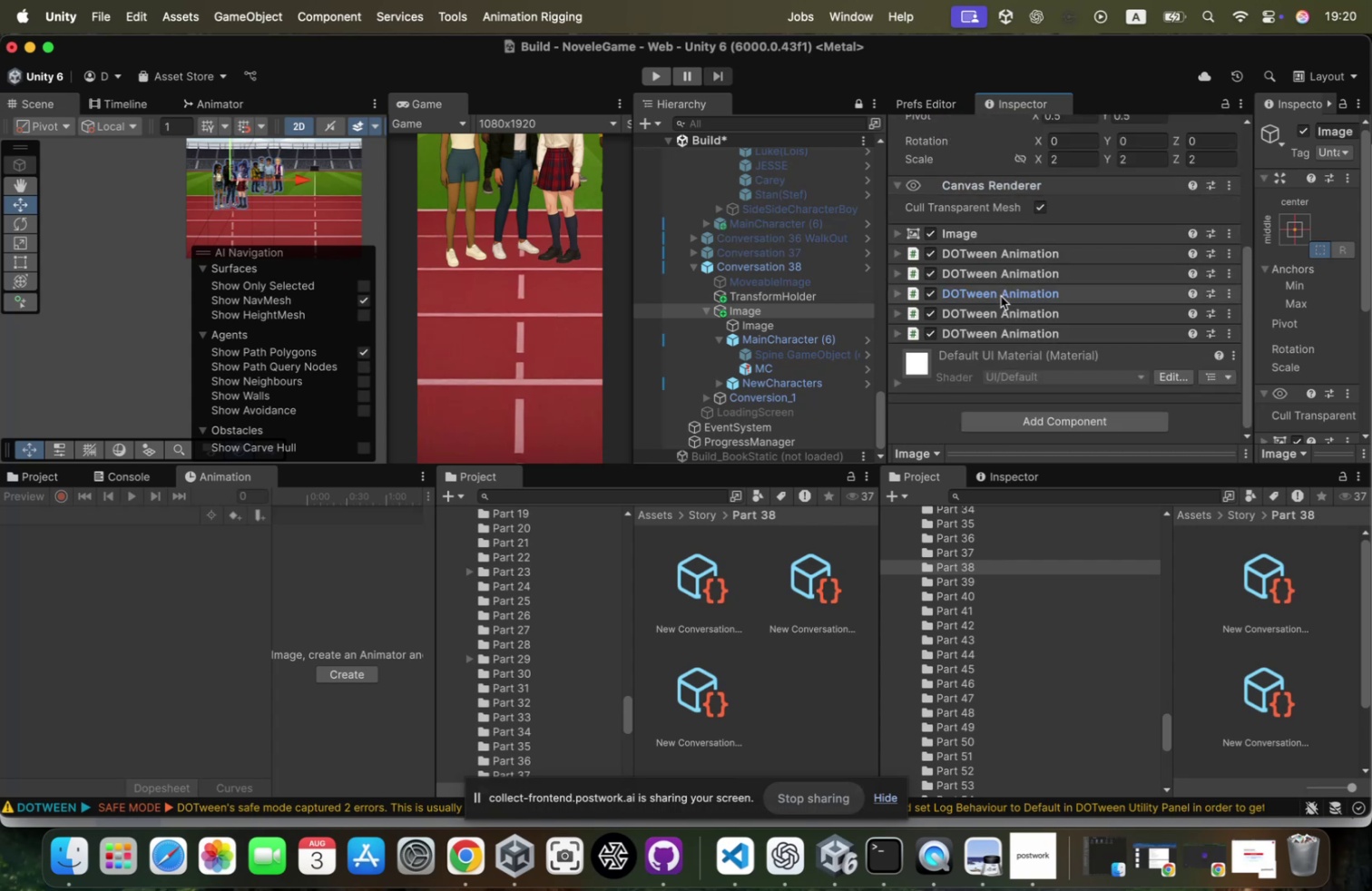 
left_click([994, 314])
 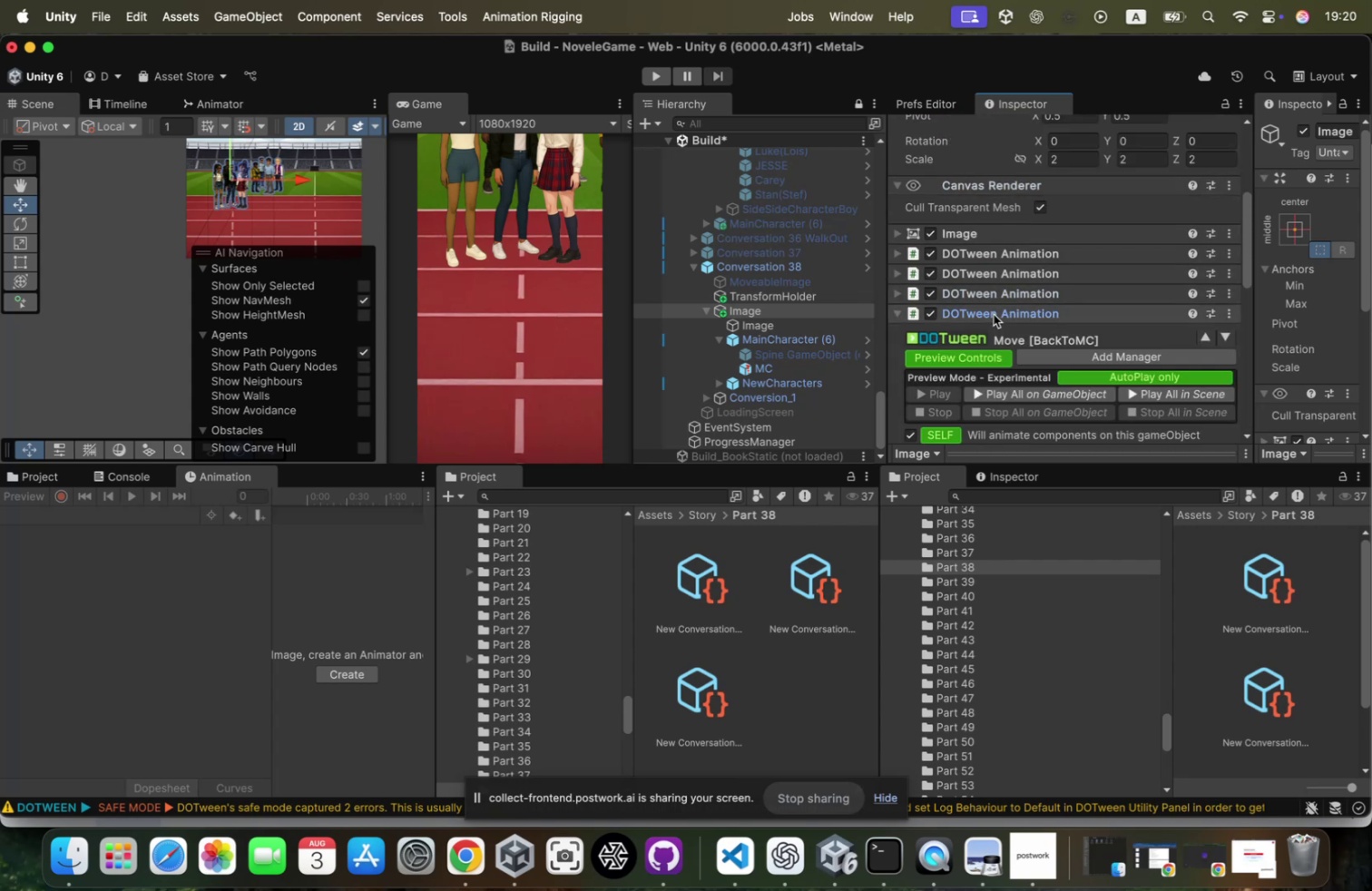 
scroll: coordinate [994, 314], scroll_direction: down, amount: 25.0
 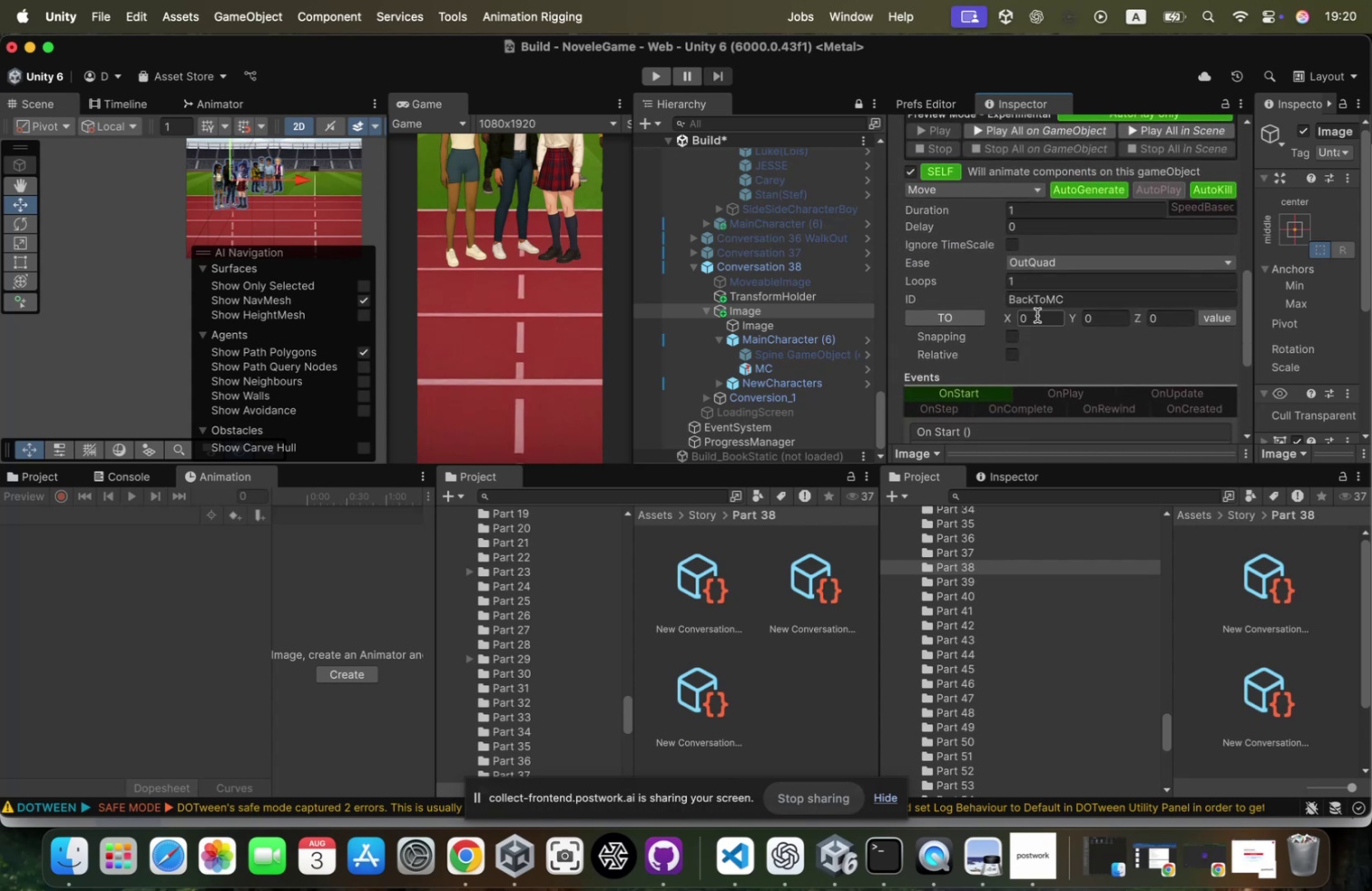 
left_click([1037, 320])
 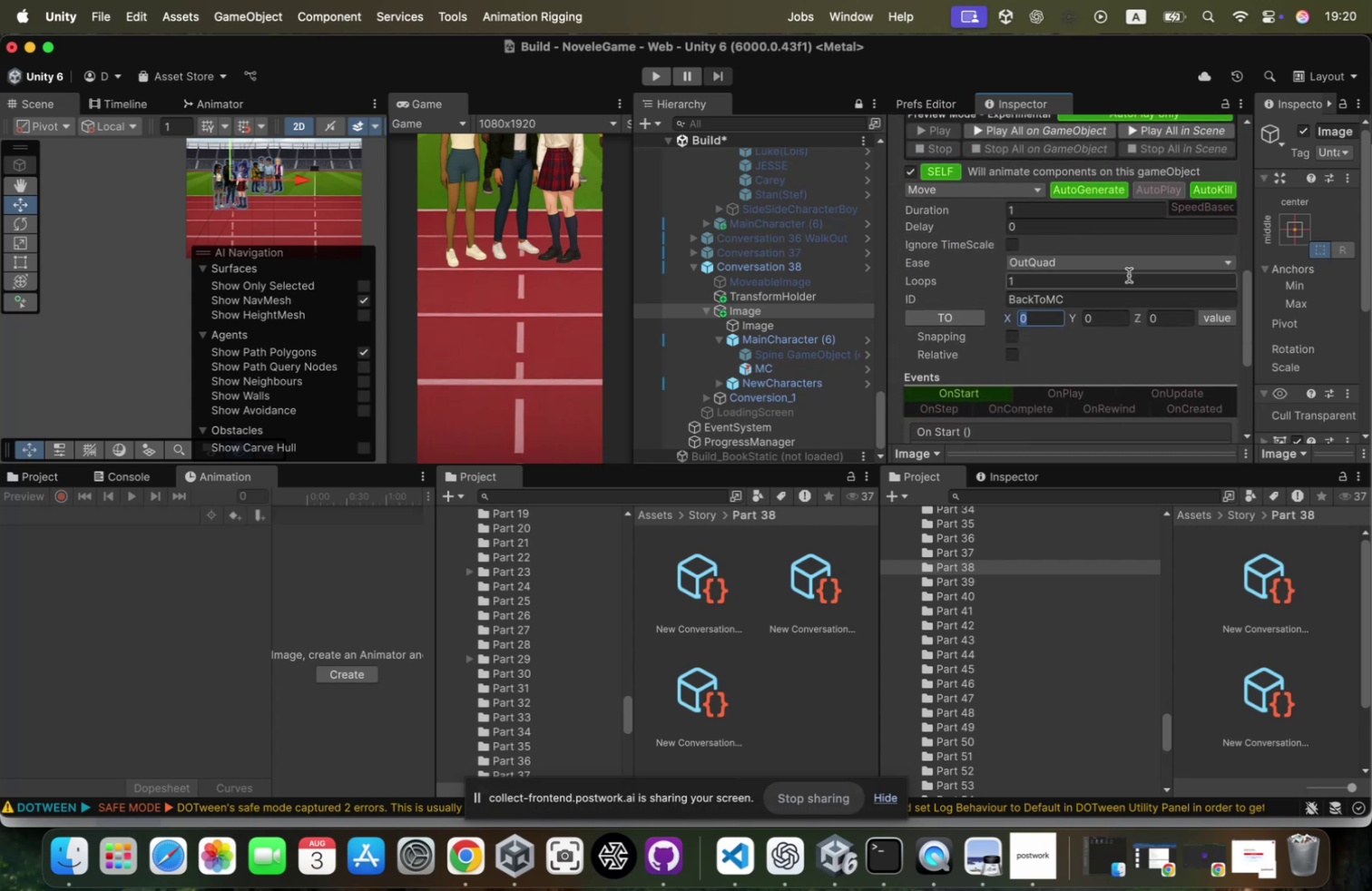 
key(0)
 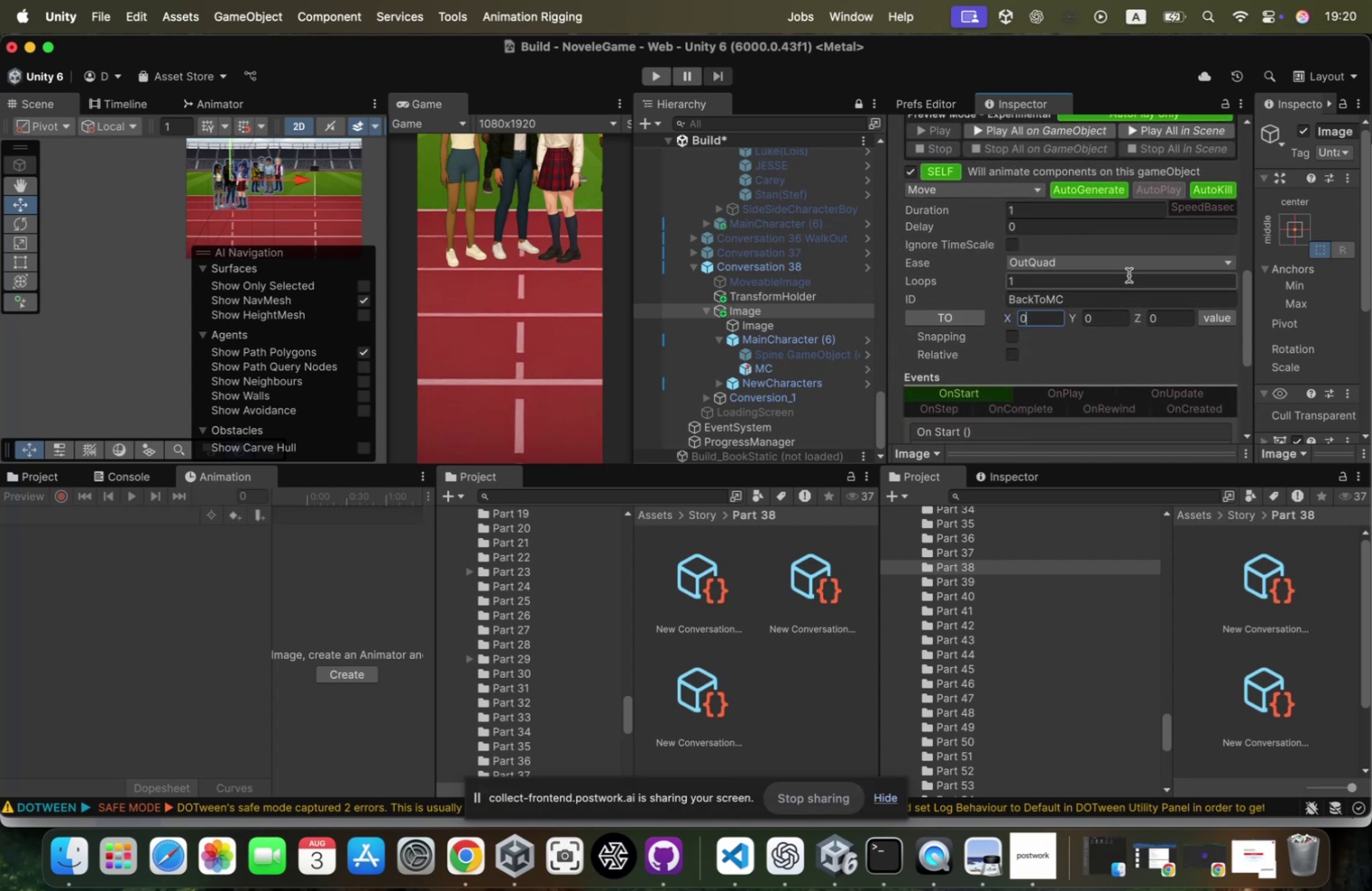 
key(Period)
 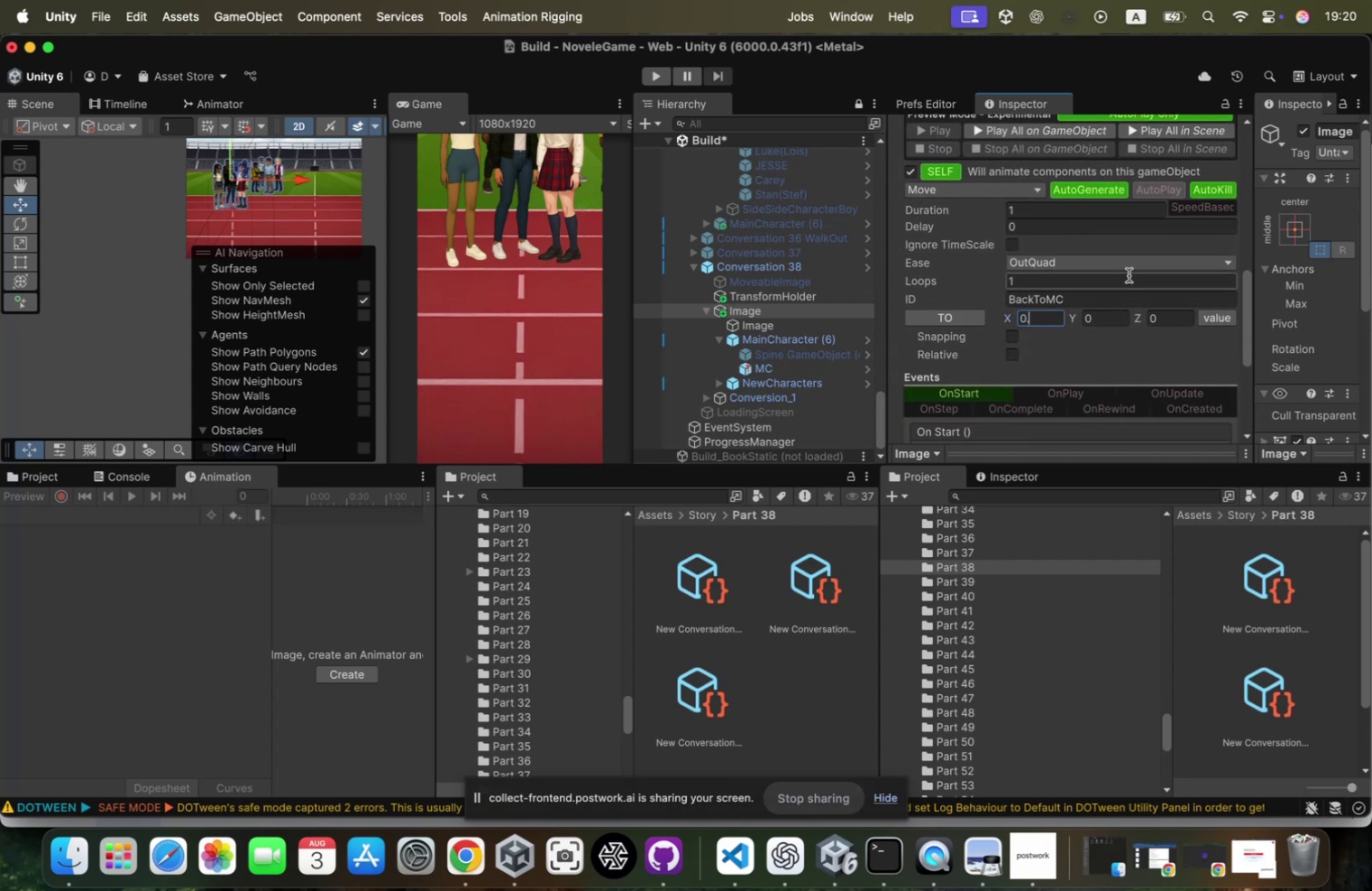 
key(4)
 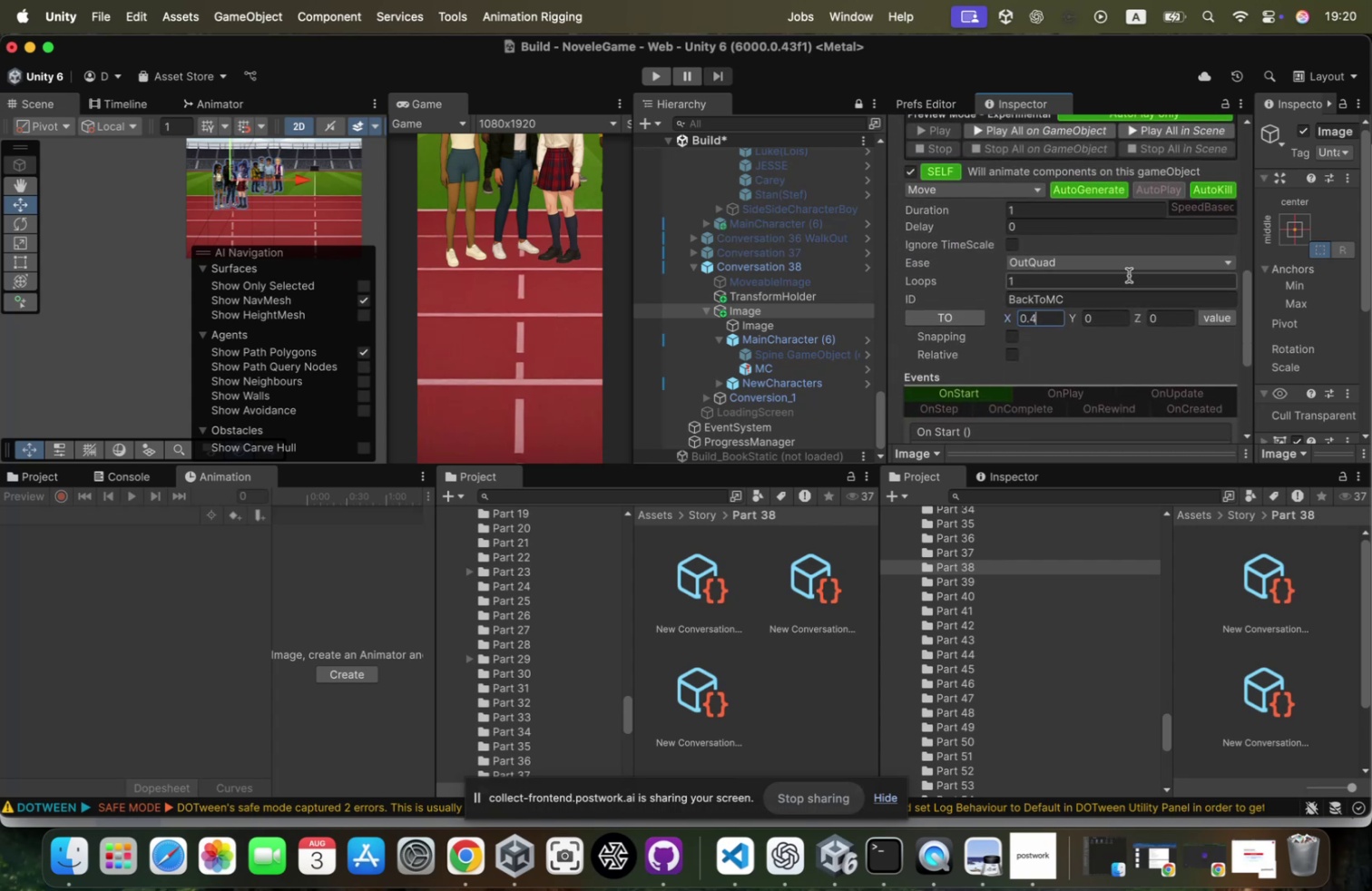 
key(Backspace)
 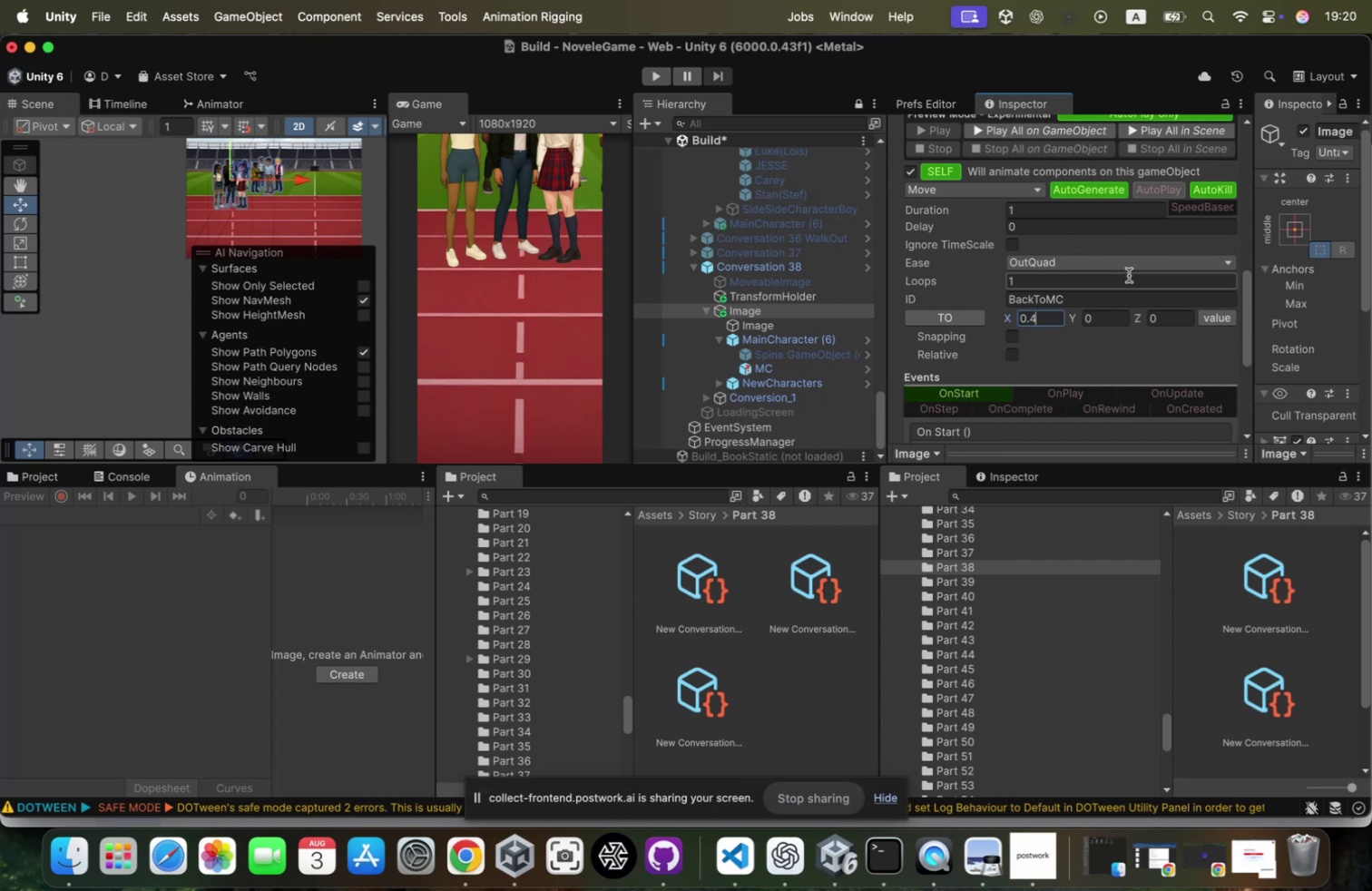 
key(5)
 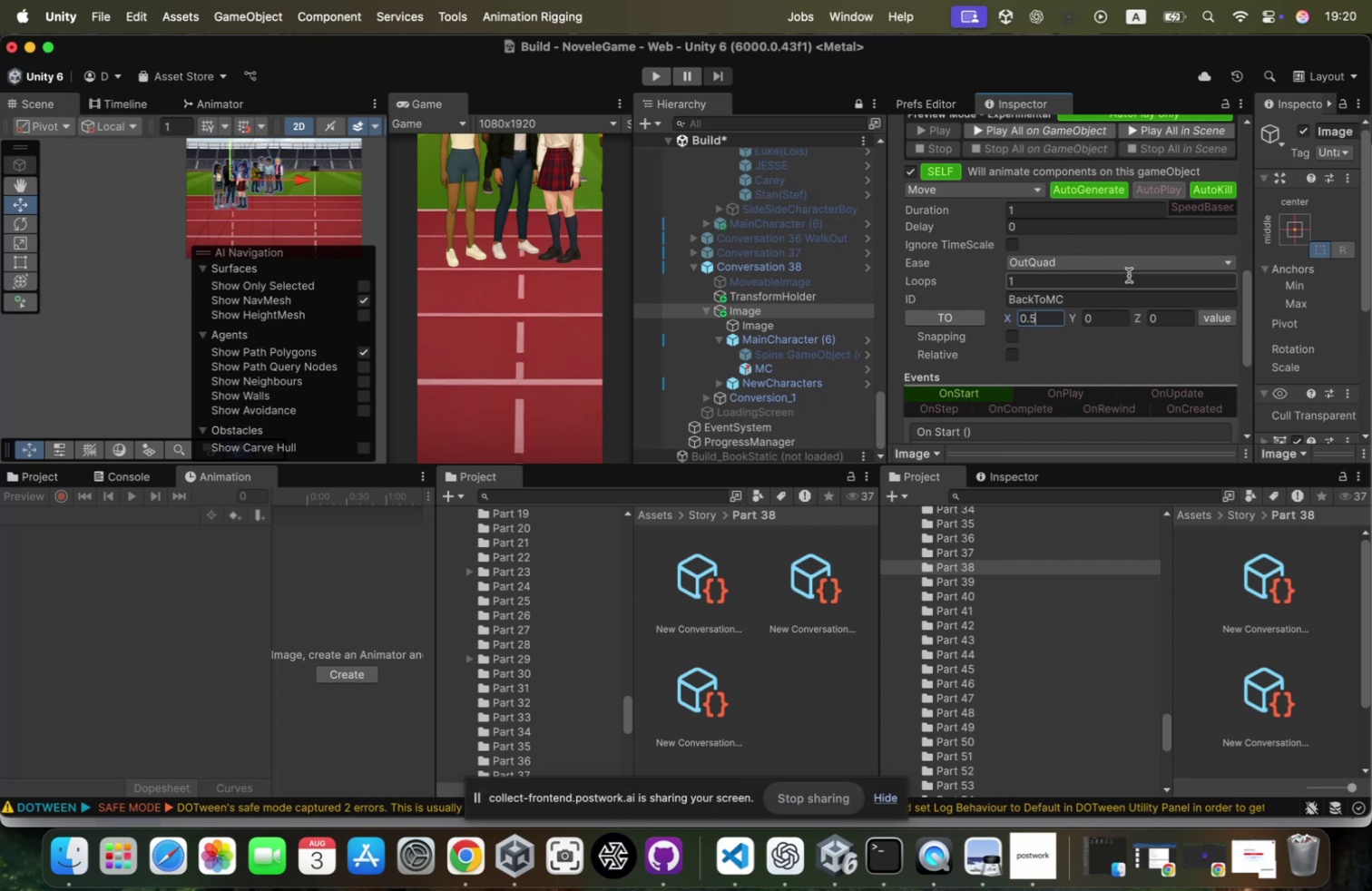 
key(Meta+A)
 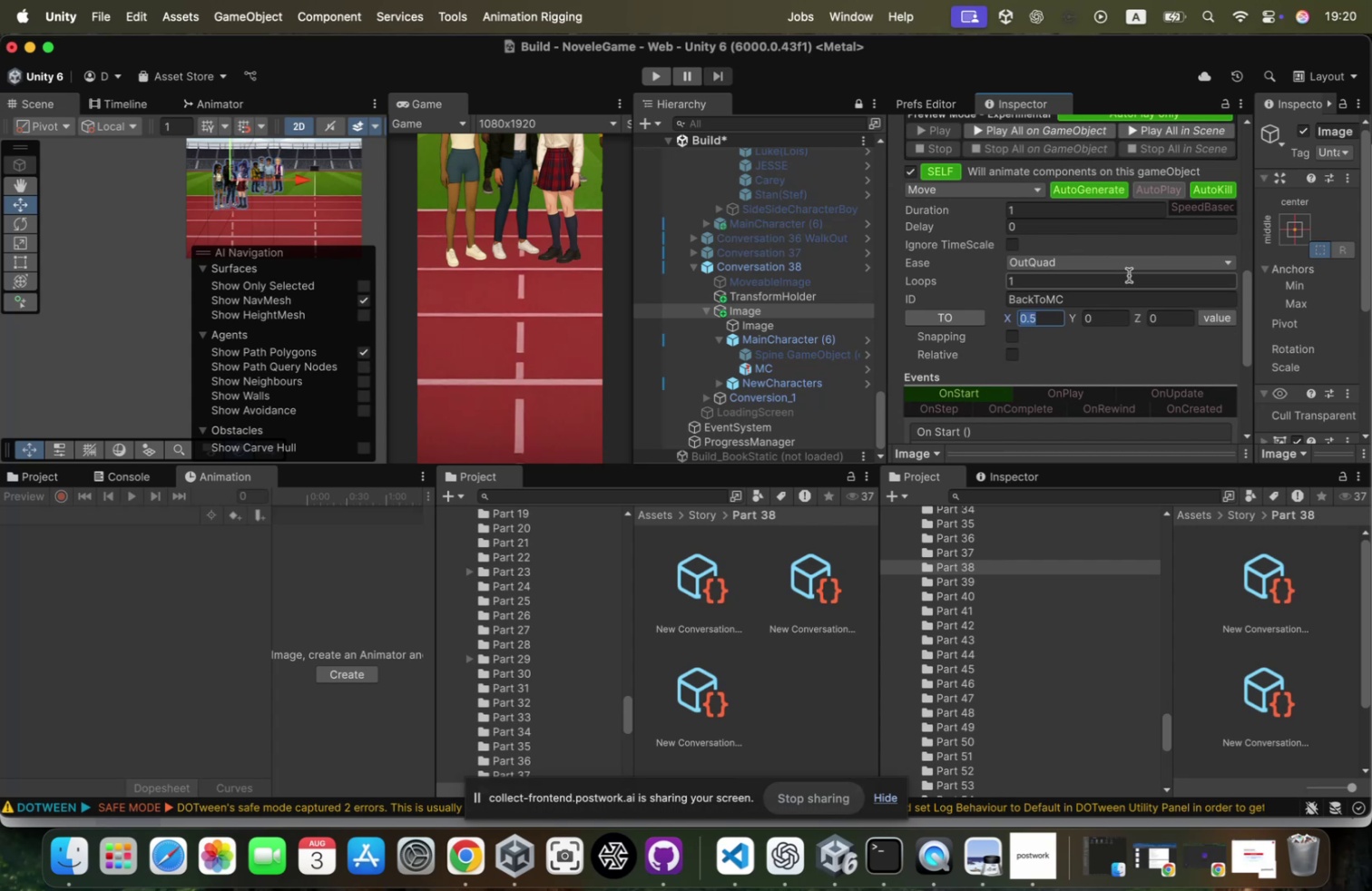 
key(Meta+C)
 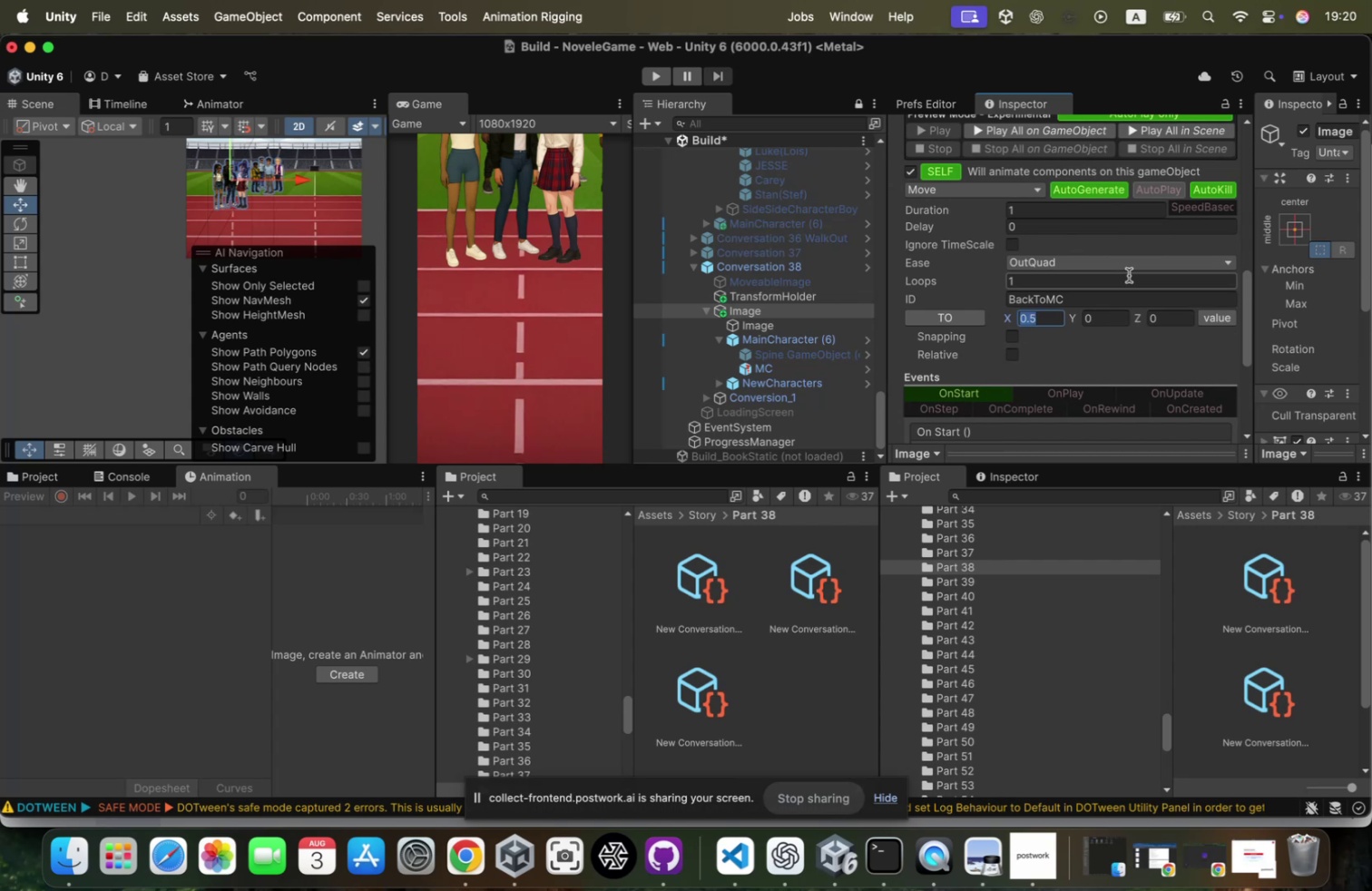 
scroll: coordinate [1129, 275], scroll_direction: up, amount: 85.0
 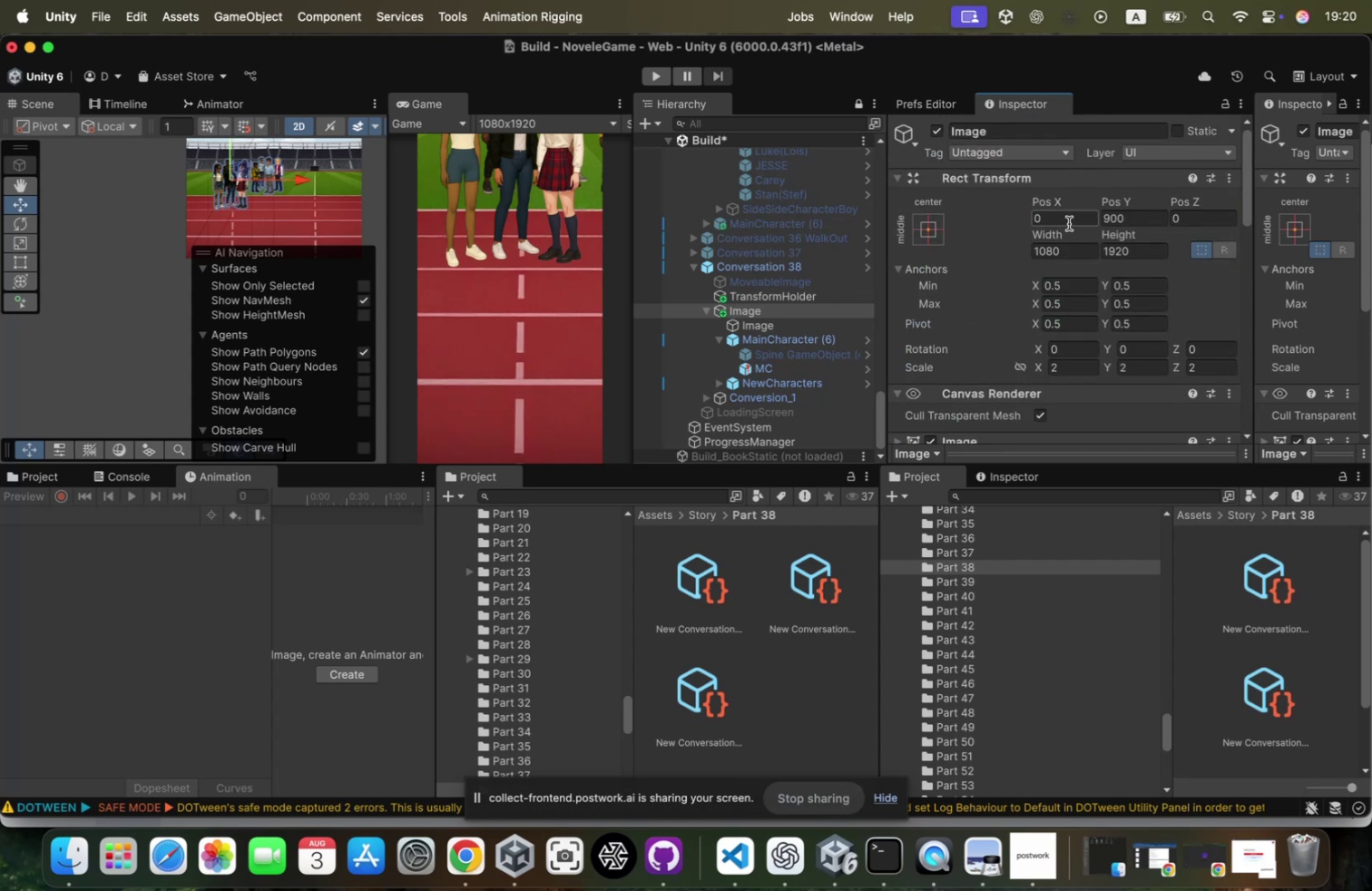 
key(Meta+V)
 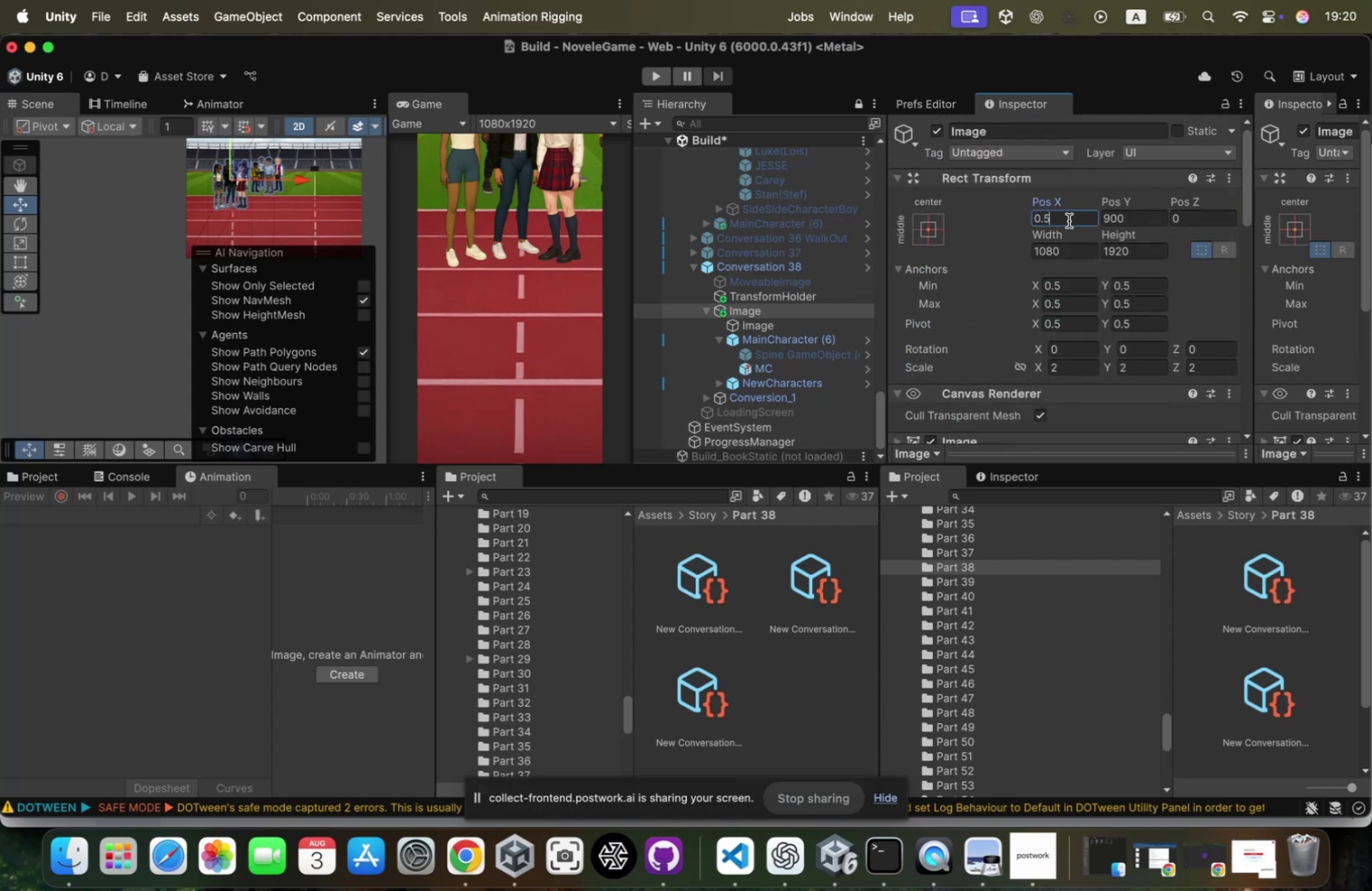 
key(Enter)
 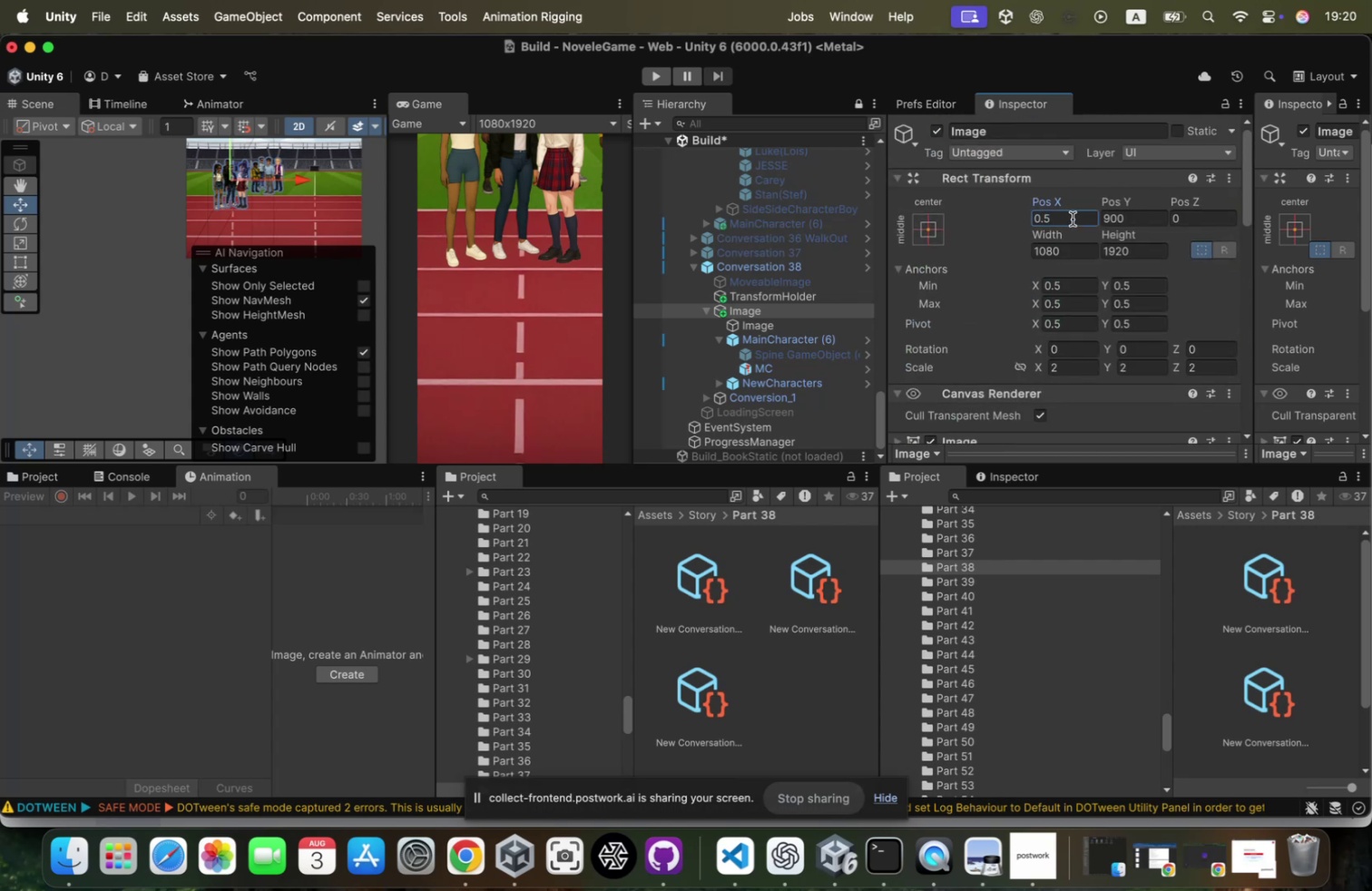 
left_click([1115, 216])
 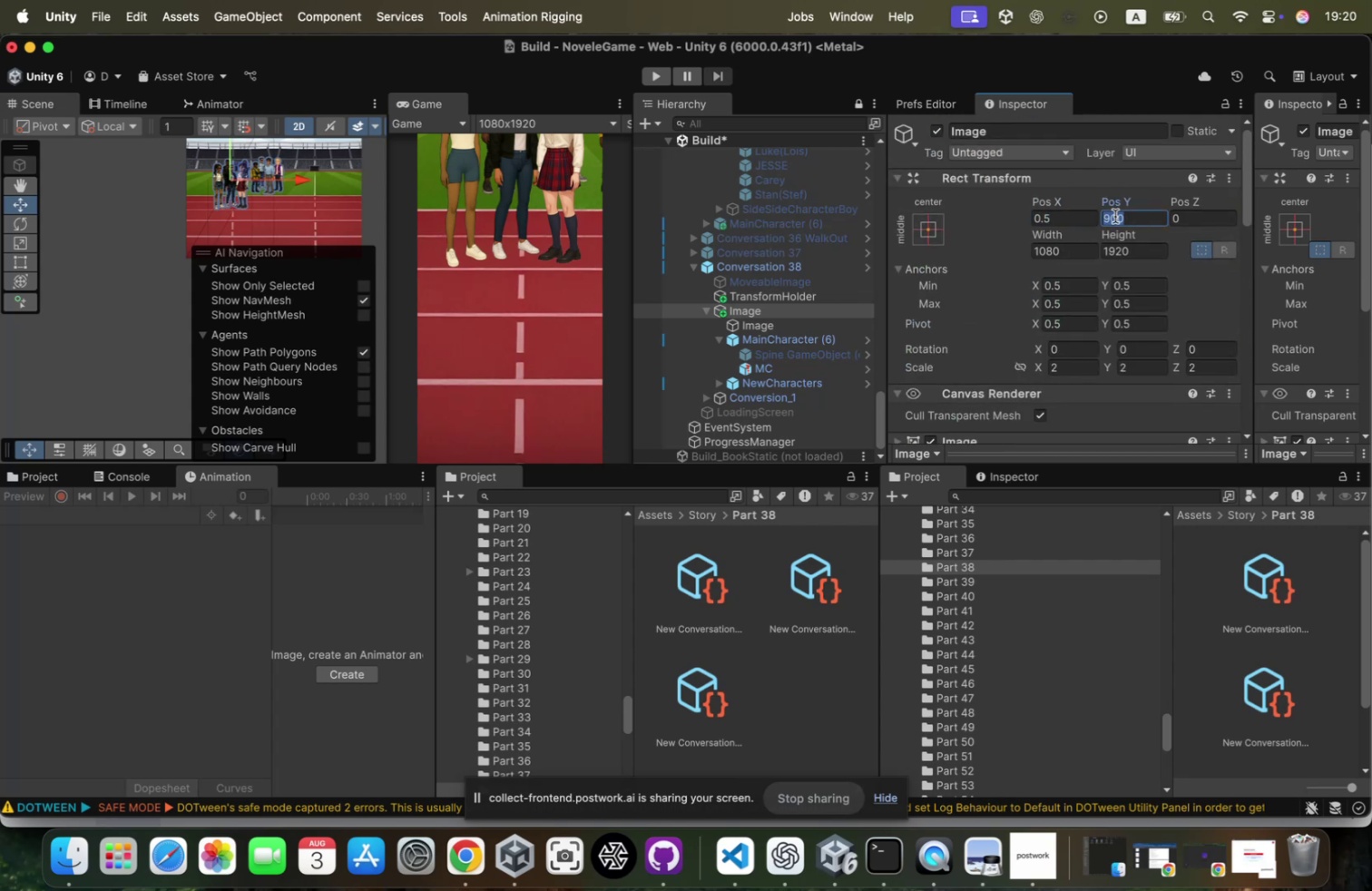 
key(0)
 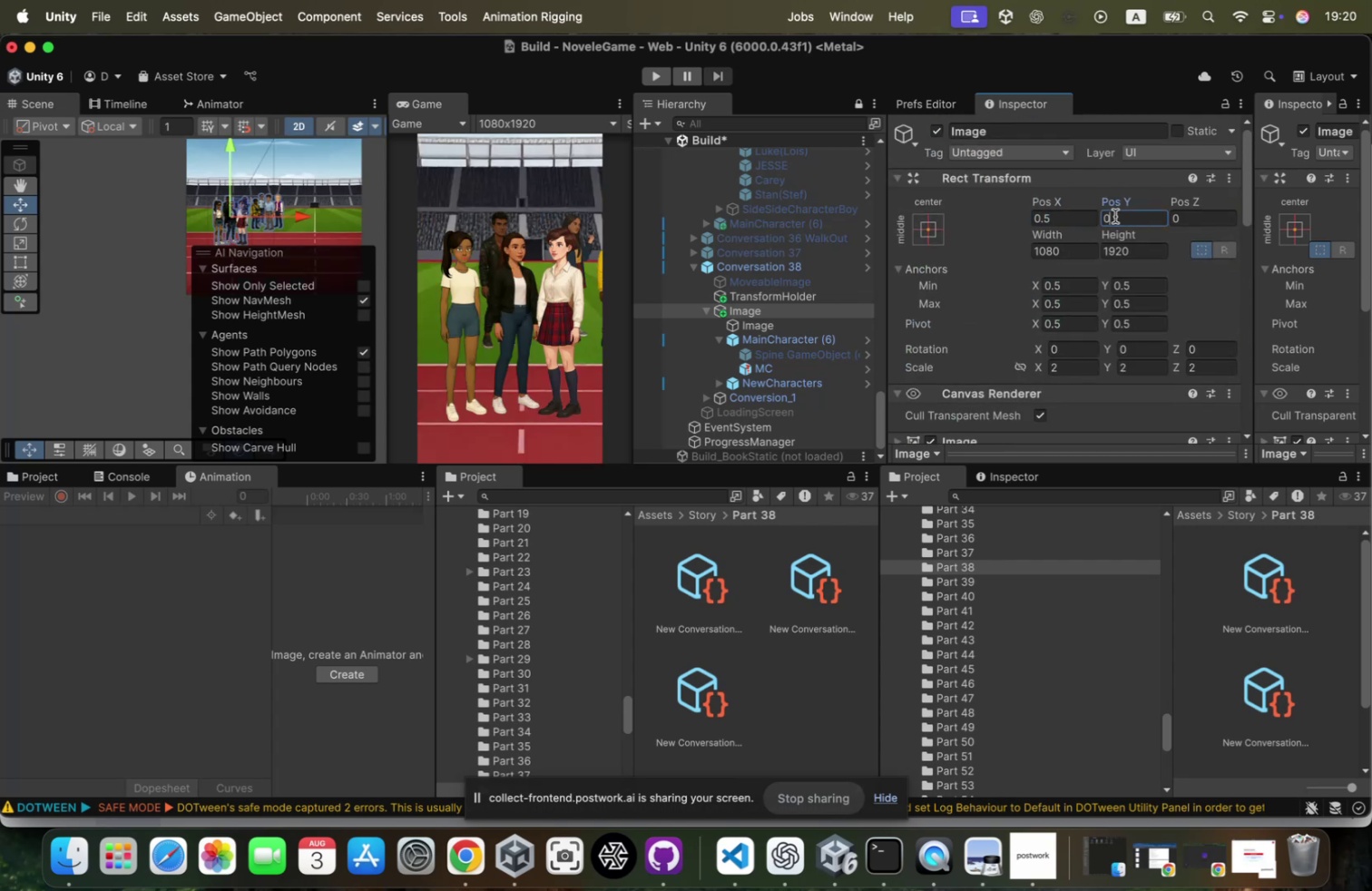 
key(Meta+Z)
 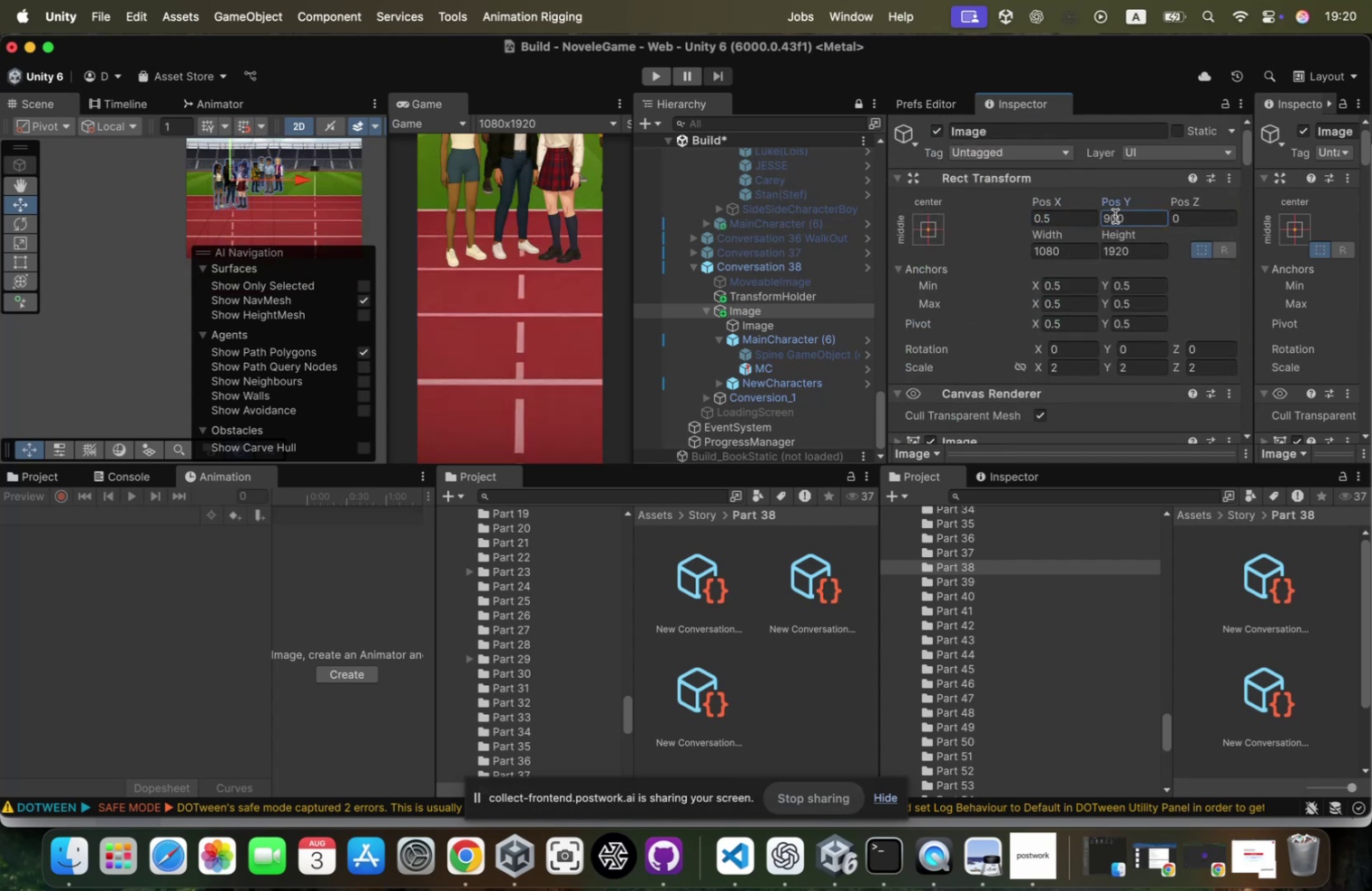 
key(Meta+Z)
 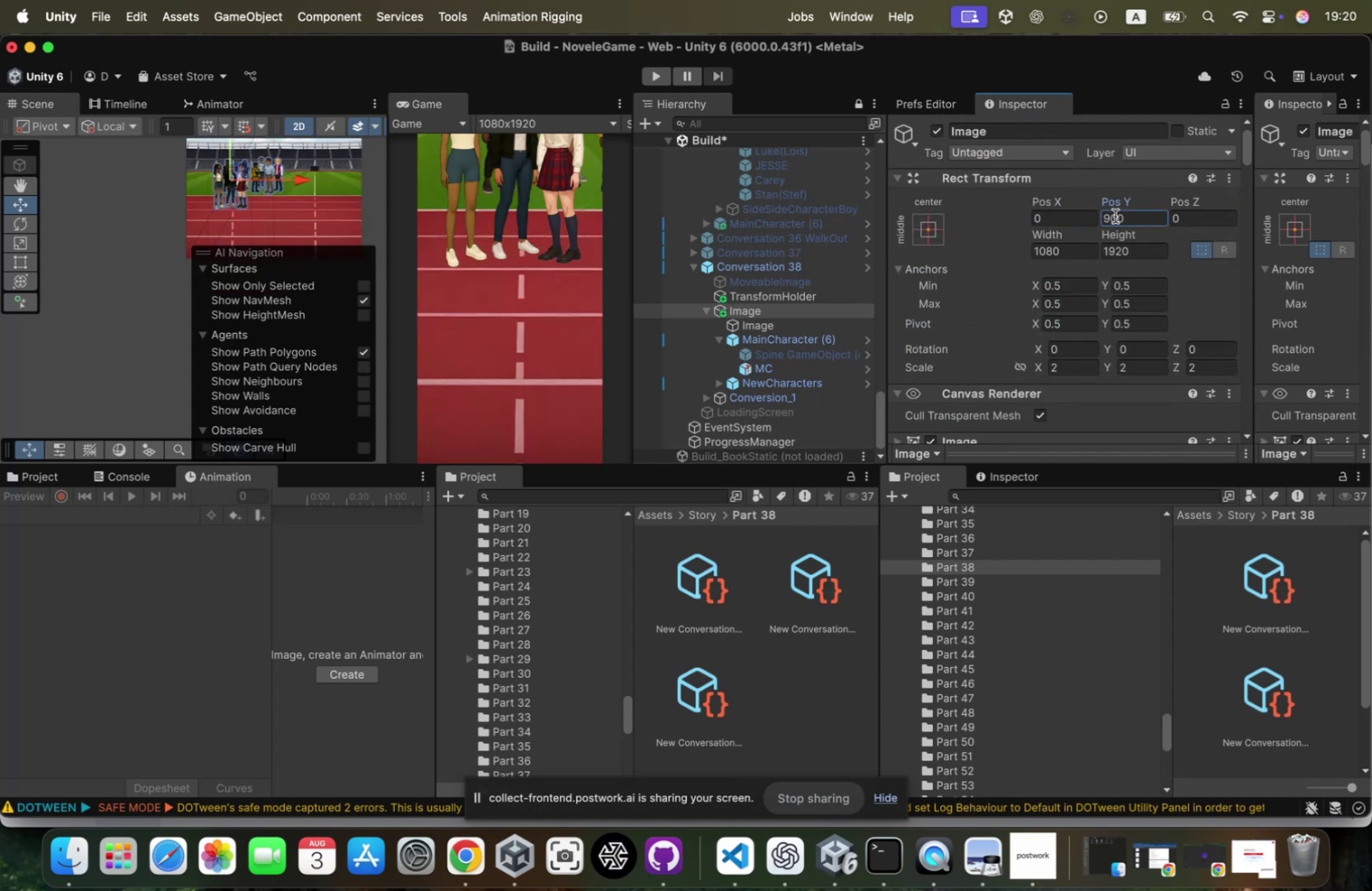 
key(Meta+Z)
 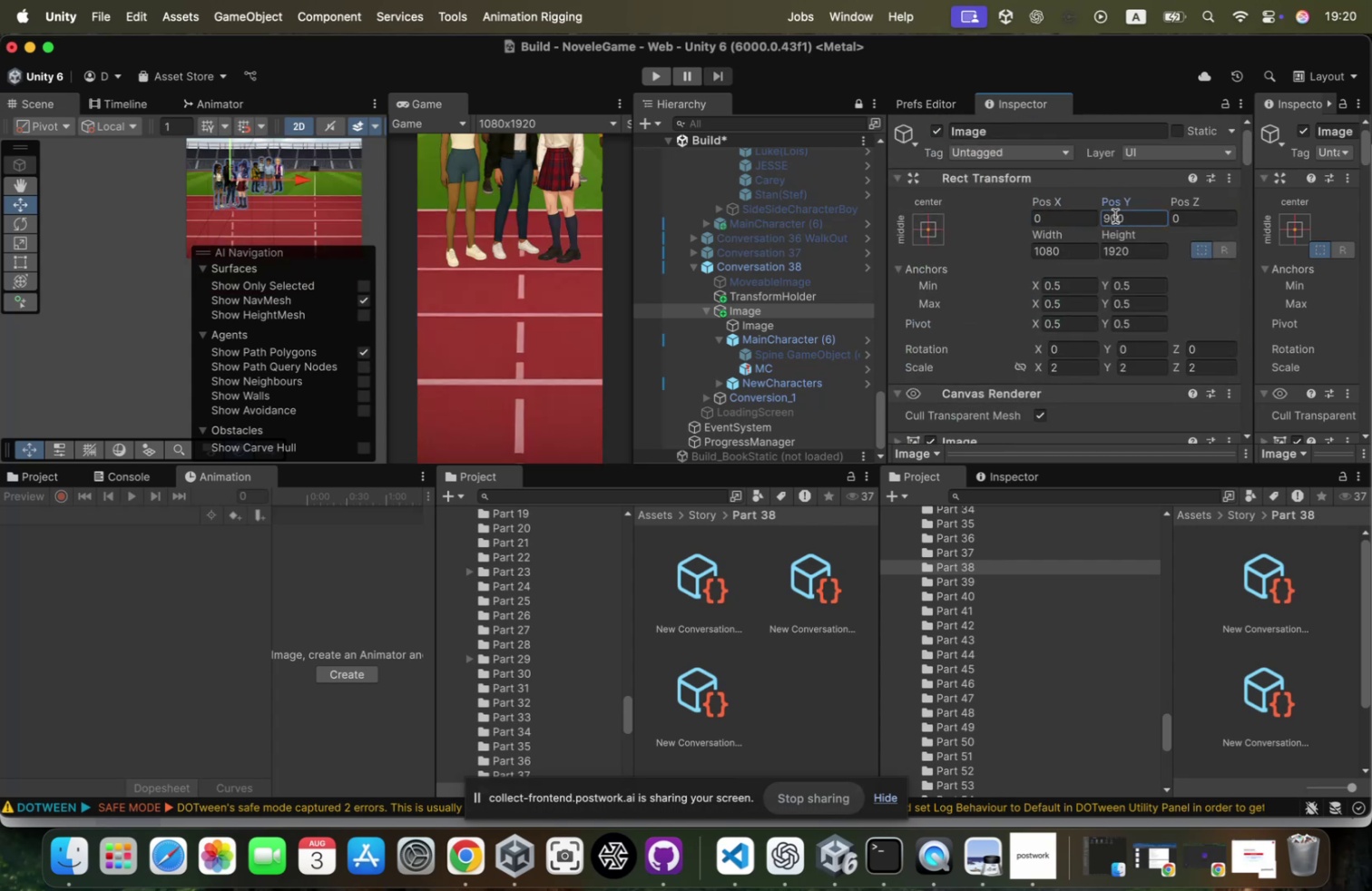 
left_click([1125, 219])
 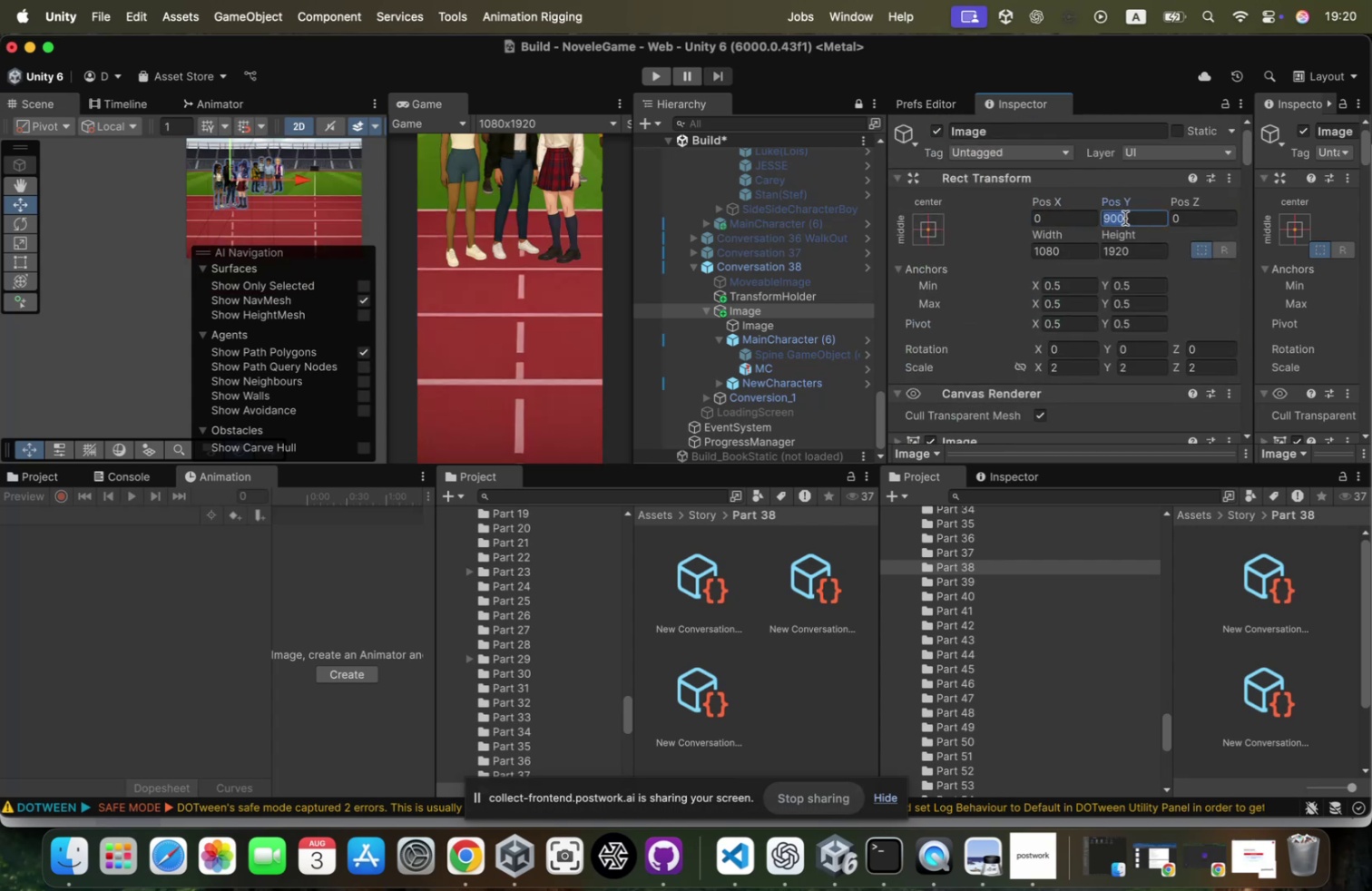 
key(0)
 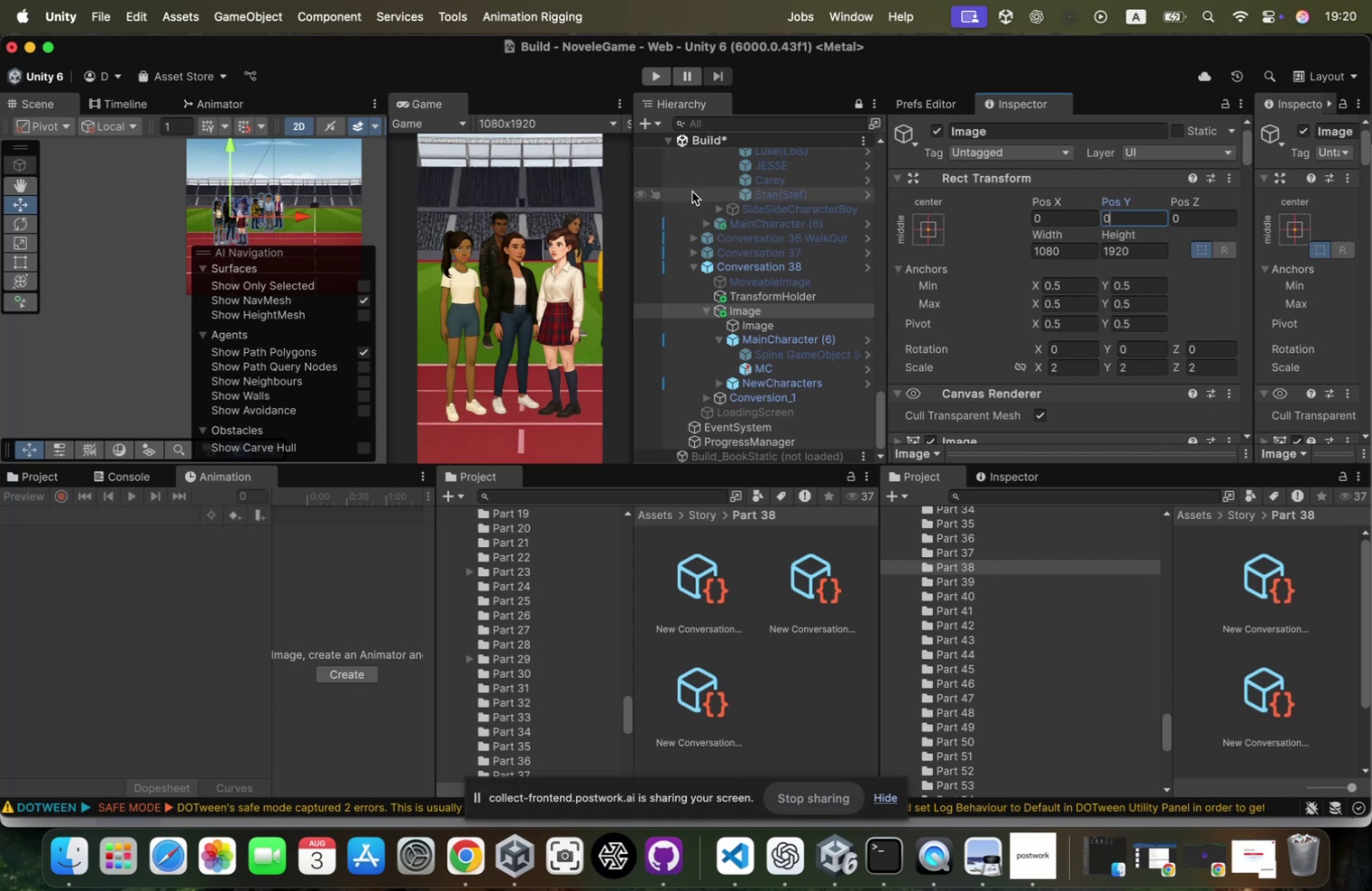 
key(Meta+CommandLeft)
 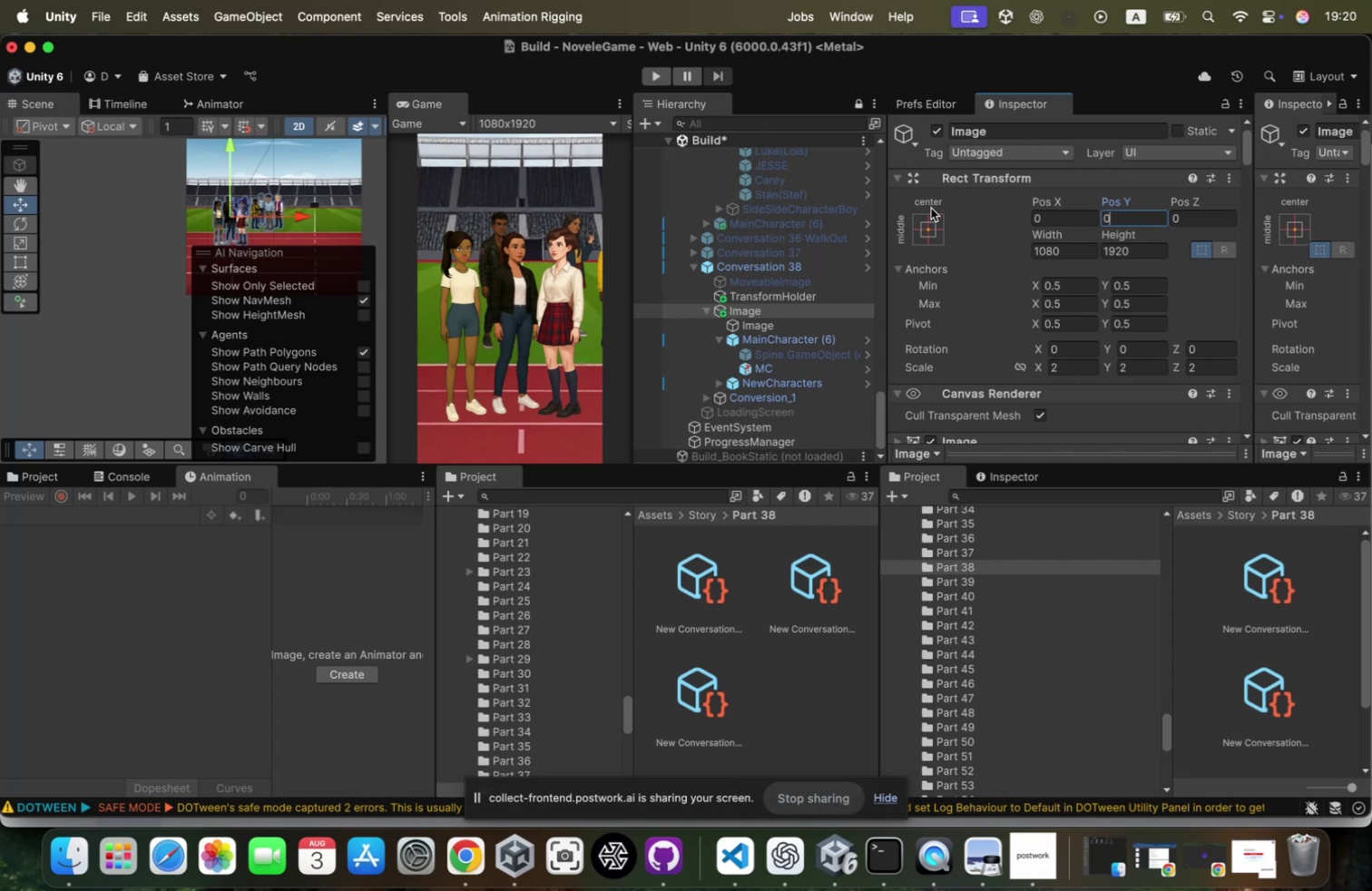 
key(Meta+A)
 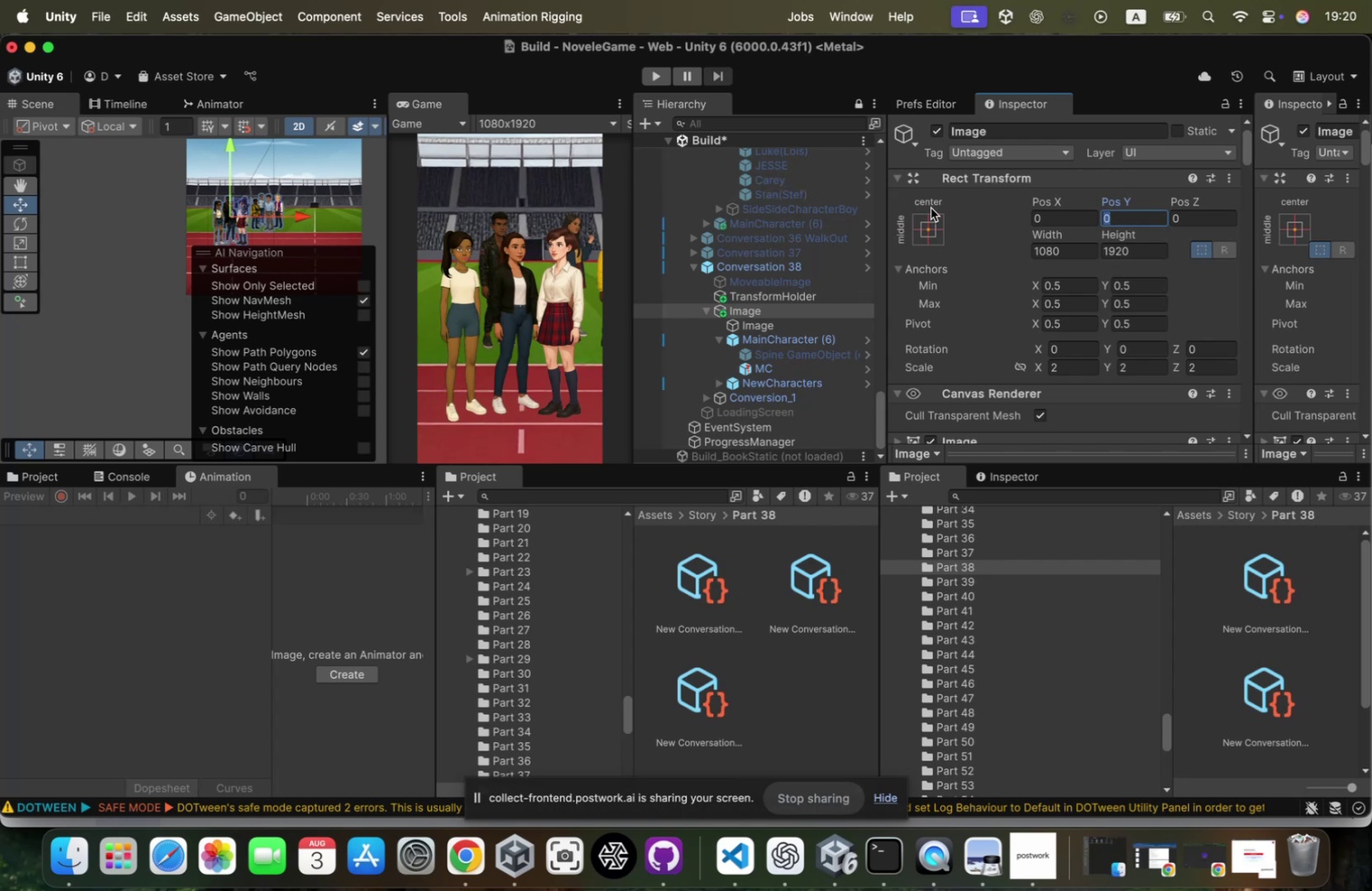 
type(0)
key(Backspace)
key(Backspace)
type(900)
 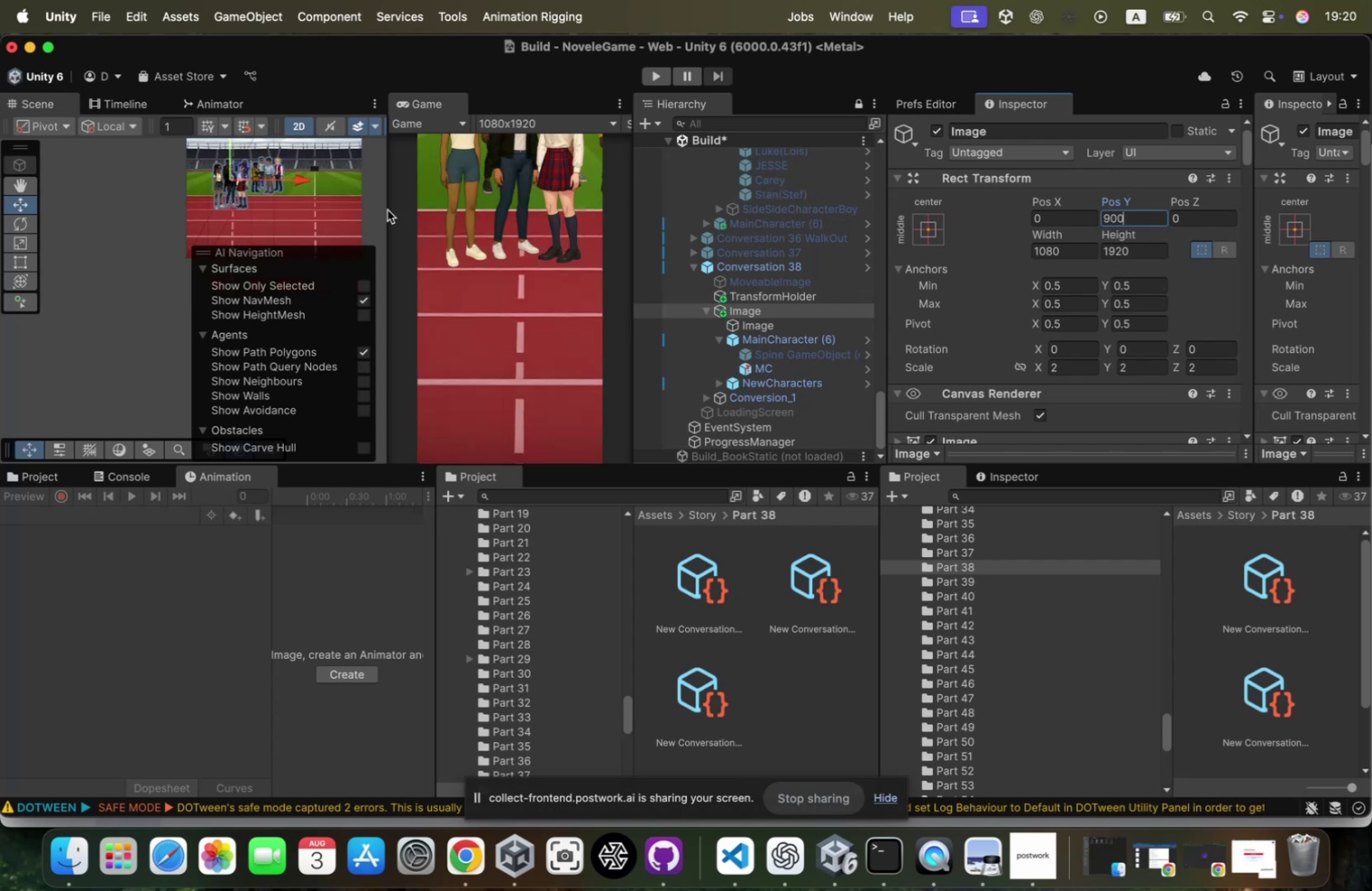 
left_click([503, 252])
 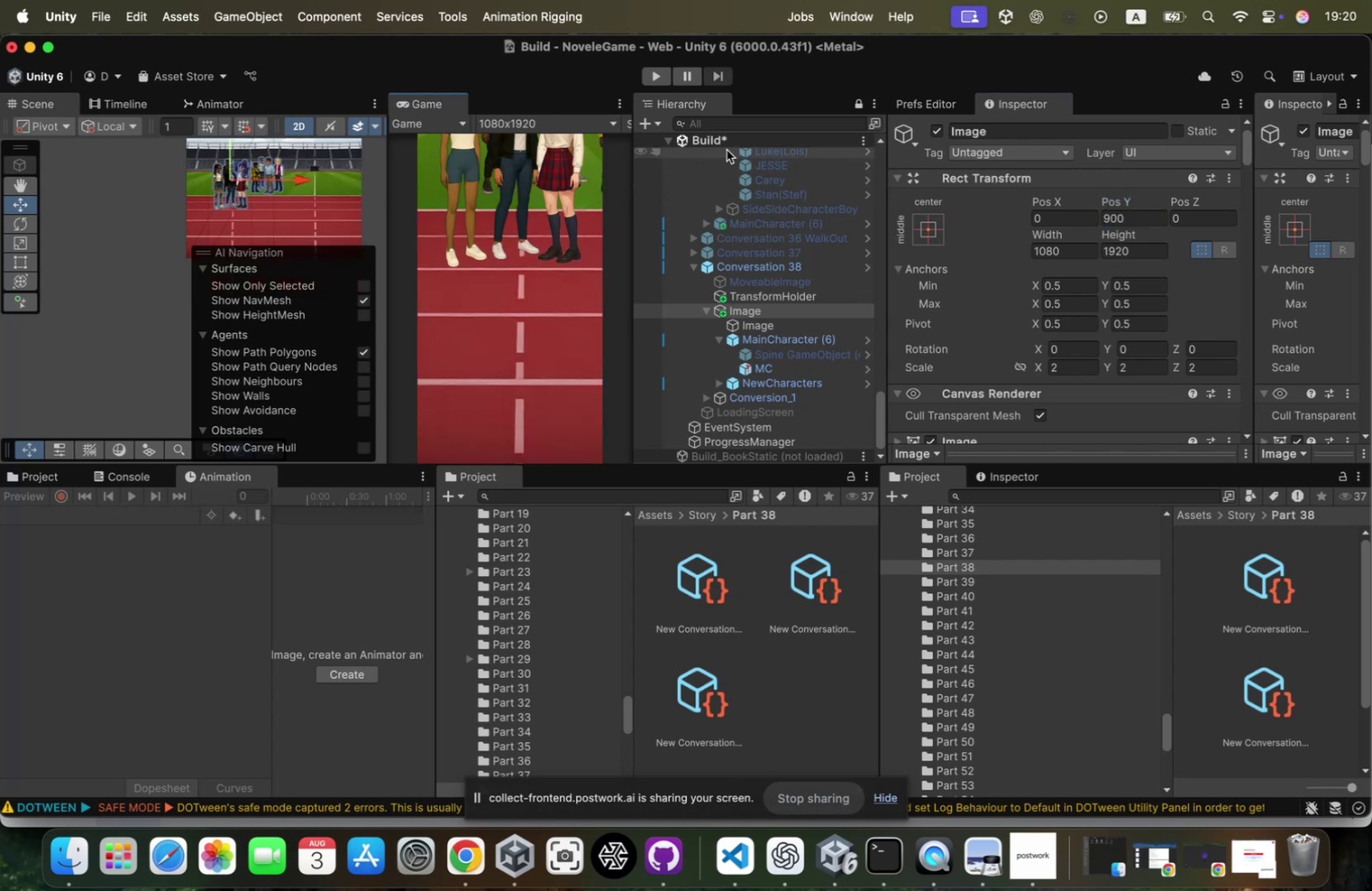 
right_click([735, 141])
 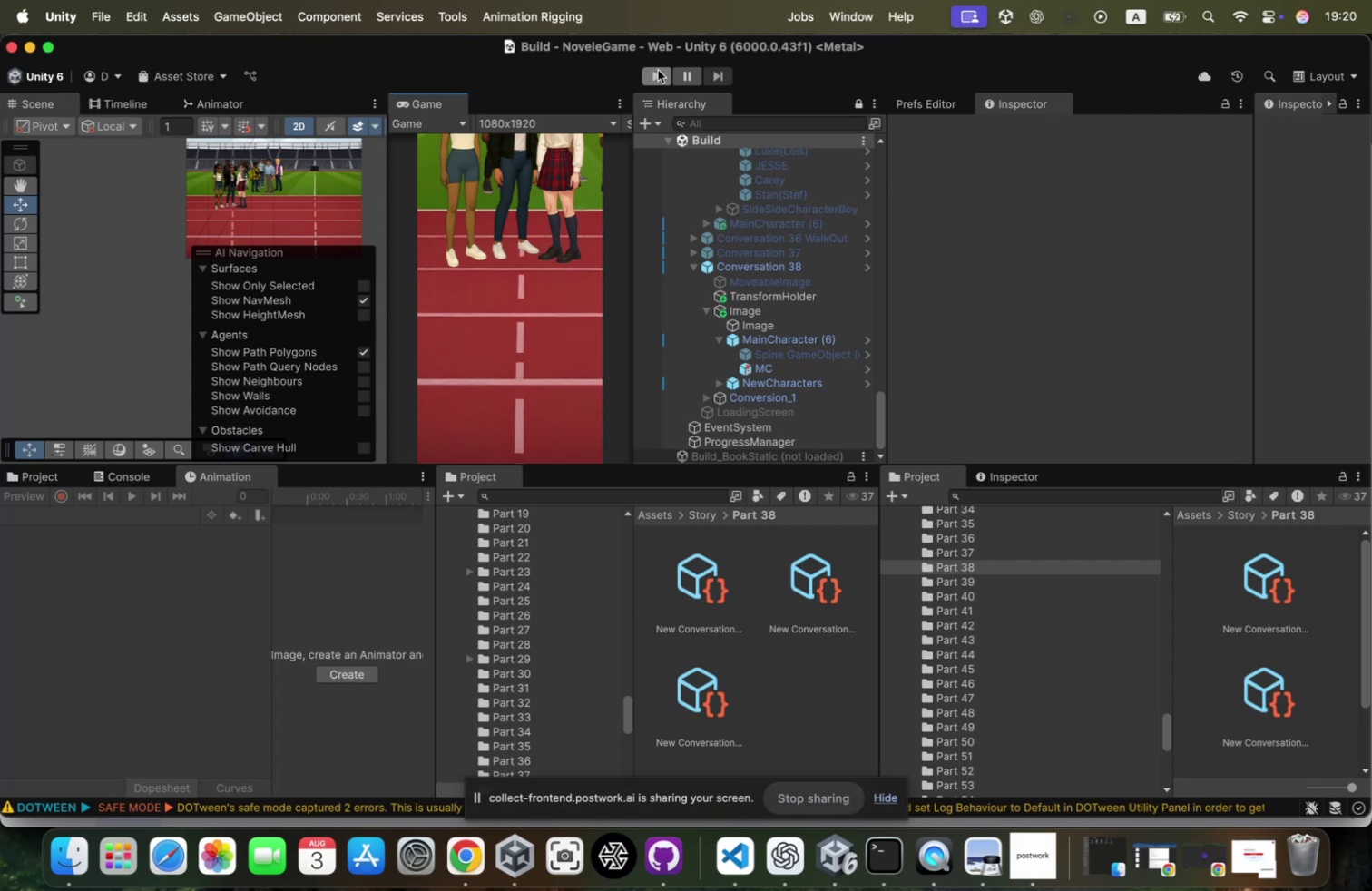 
wait(6.91)
 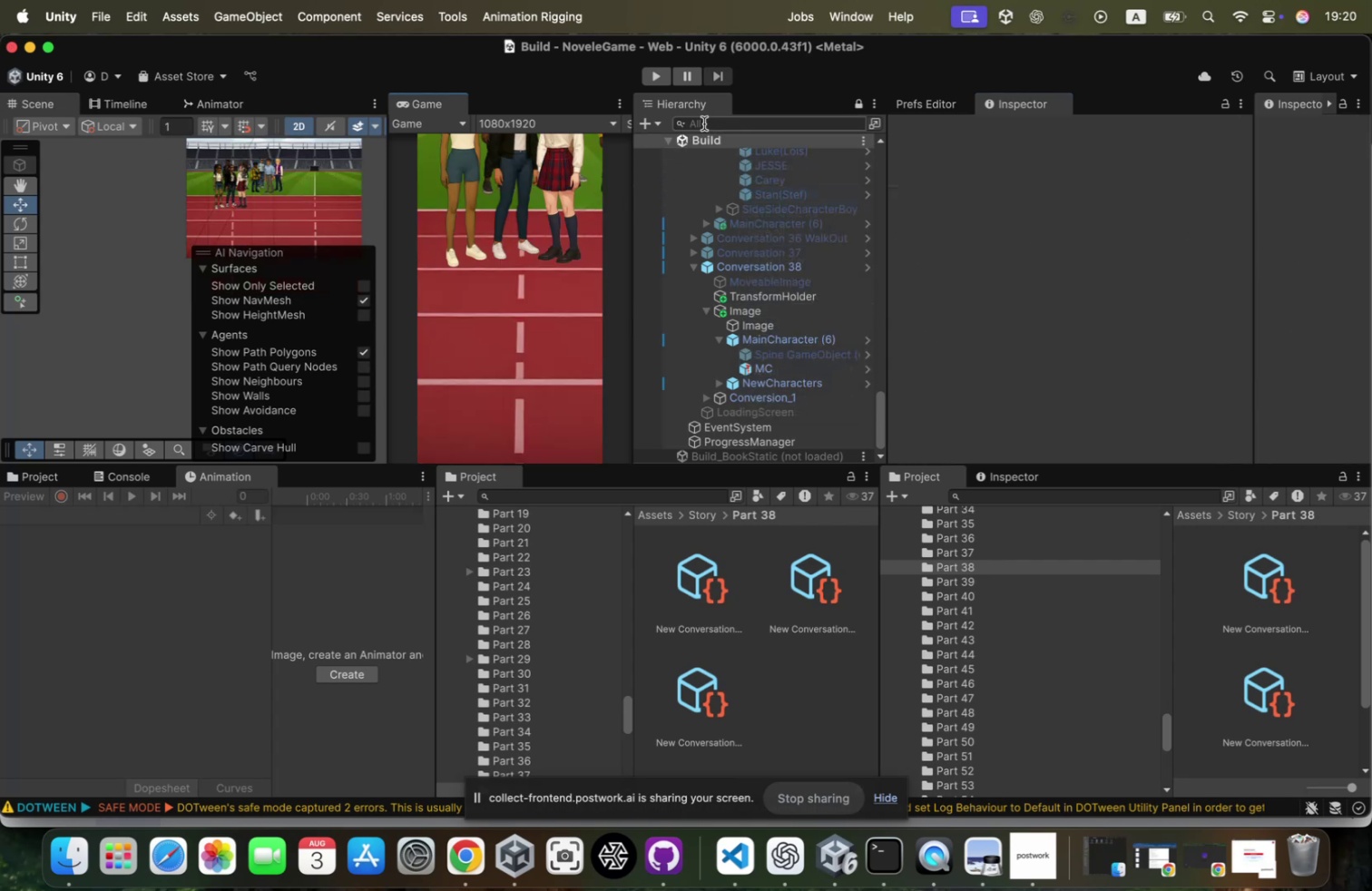 
left_click([657, 71])
 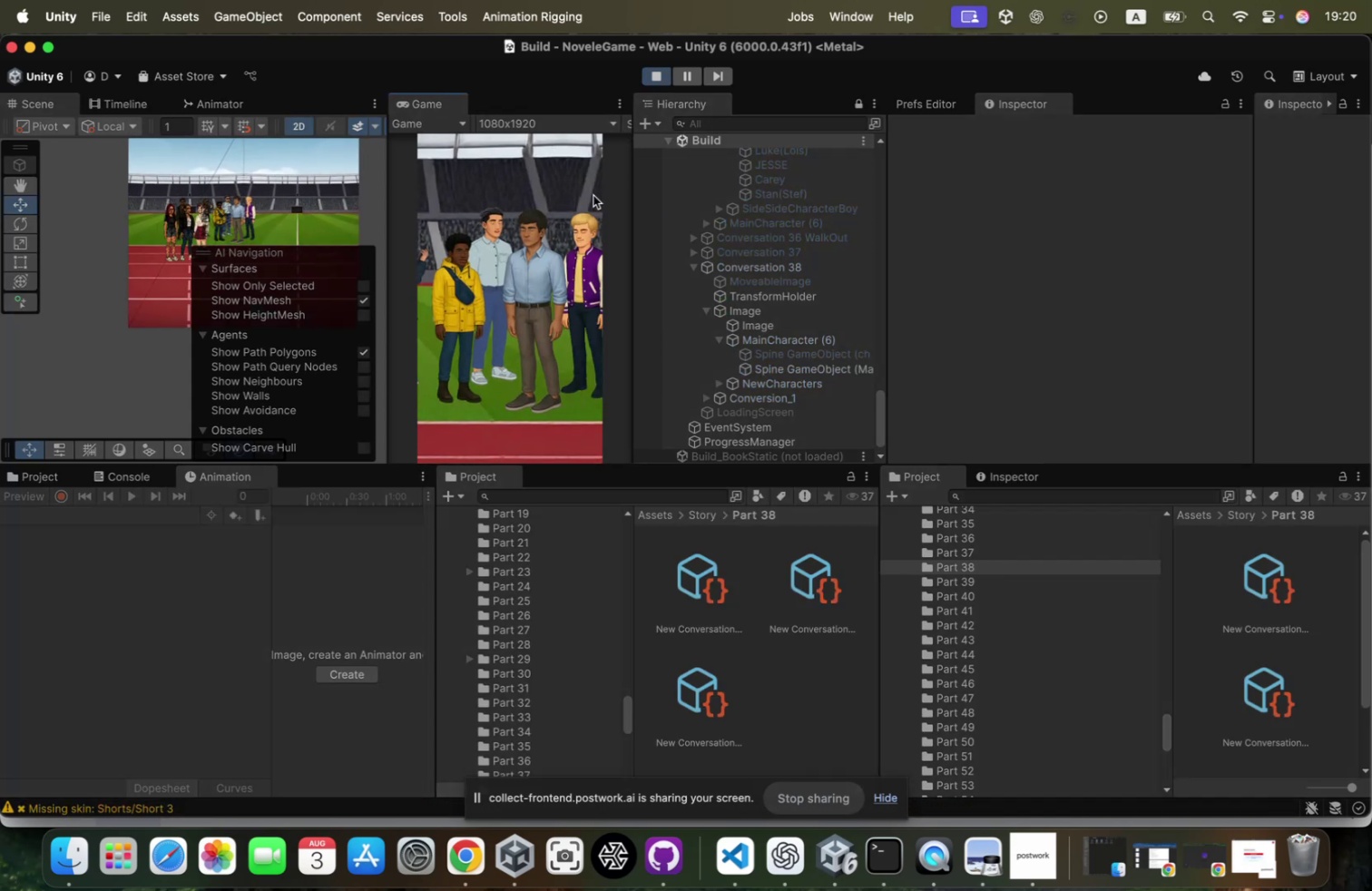 
left_click([502, 250])
 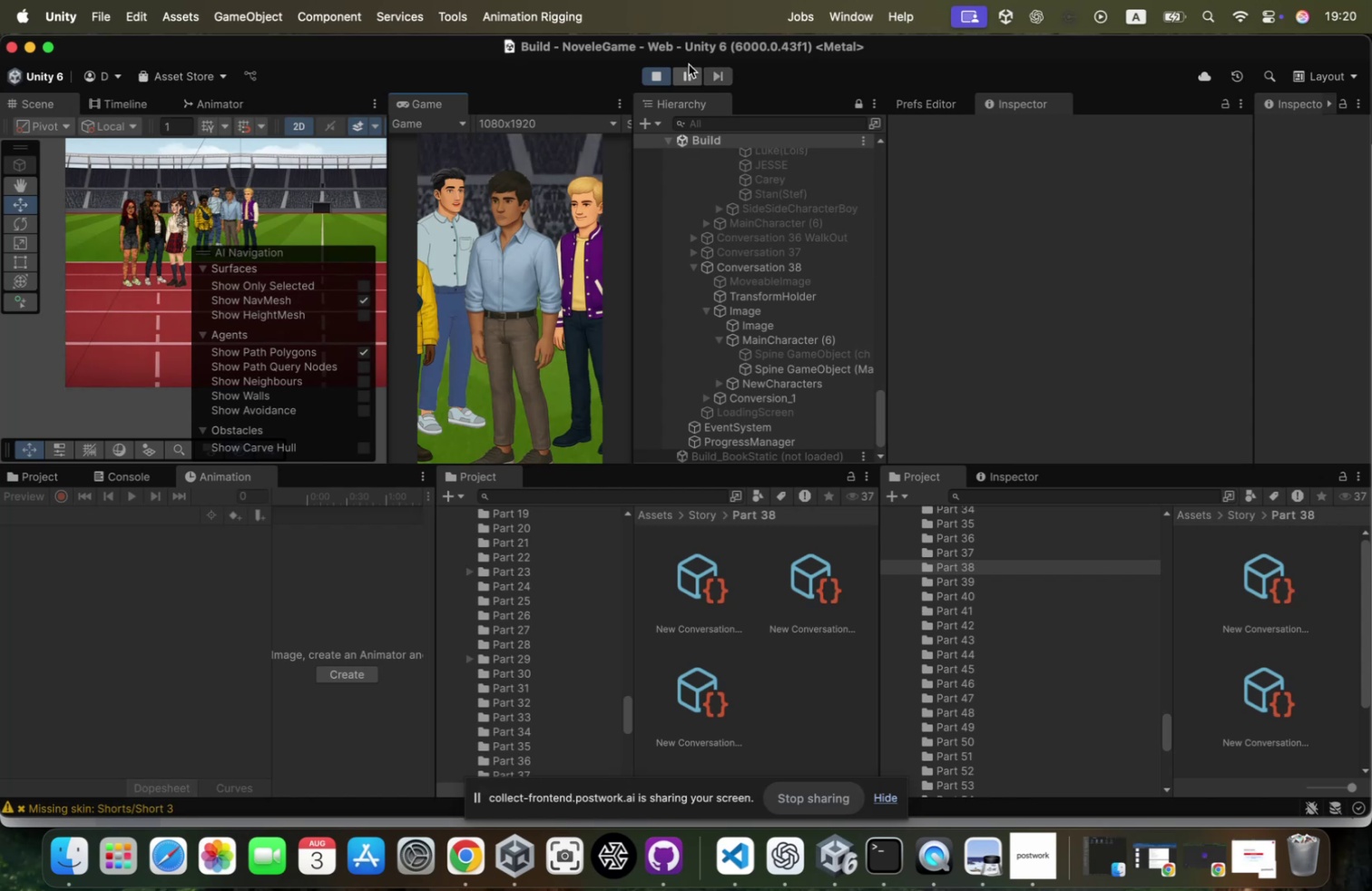 
left_click([660, 71])
 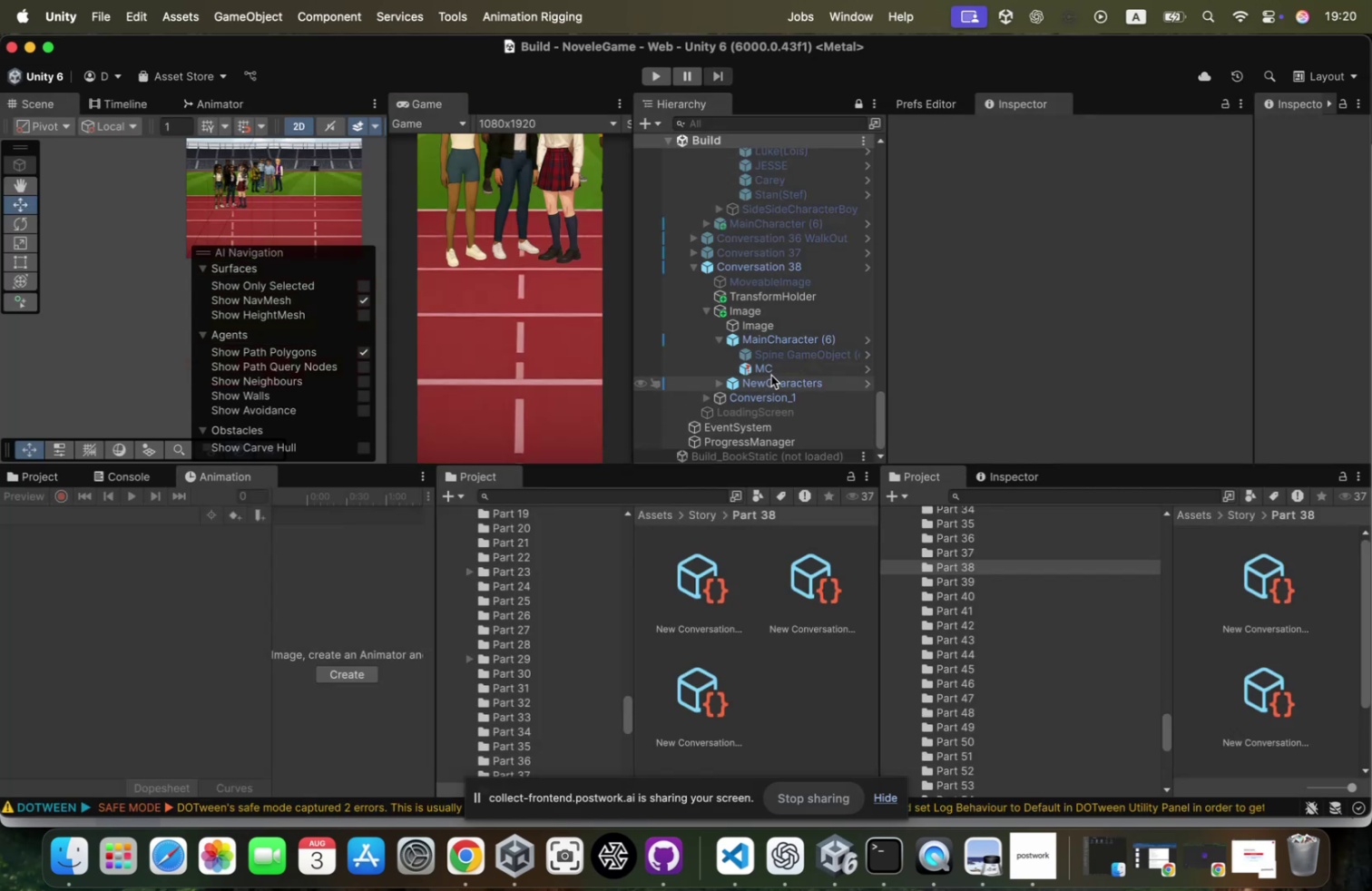 
wait(11.57)
 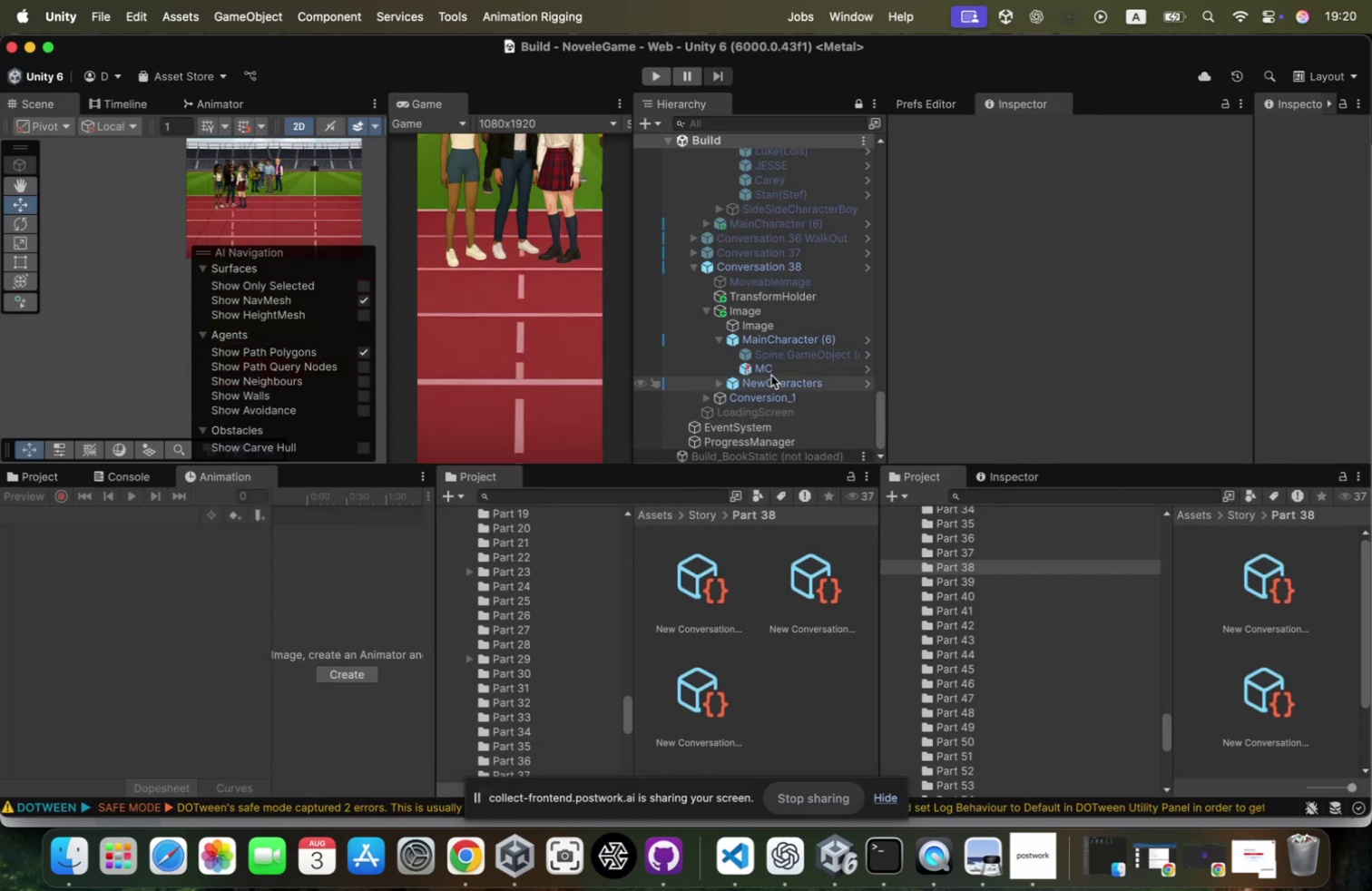 
scroll: coordinate [1051, 300], scroll_direction: down, amount: 35.0
 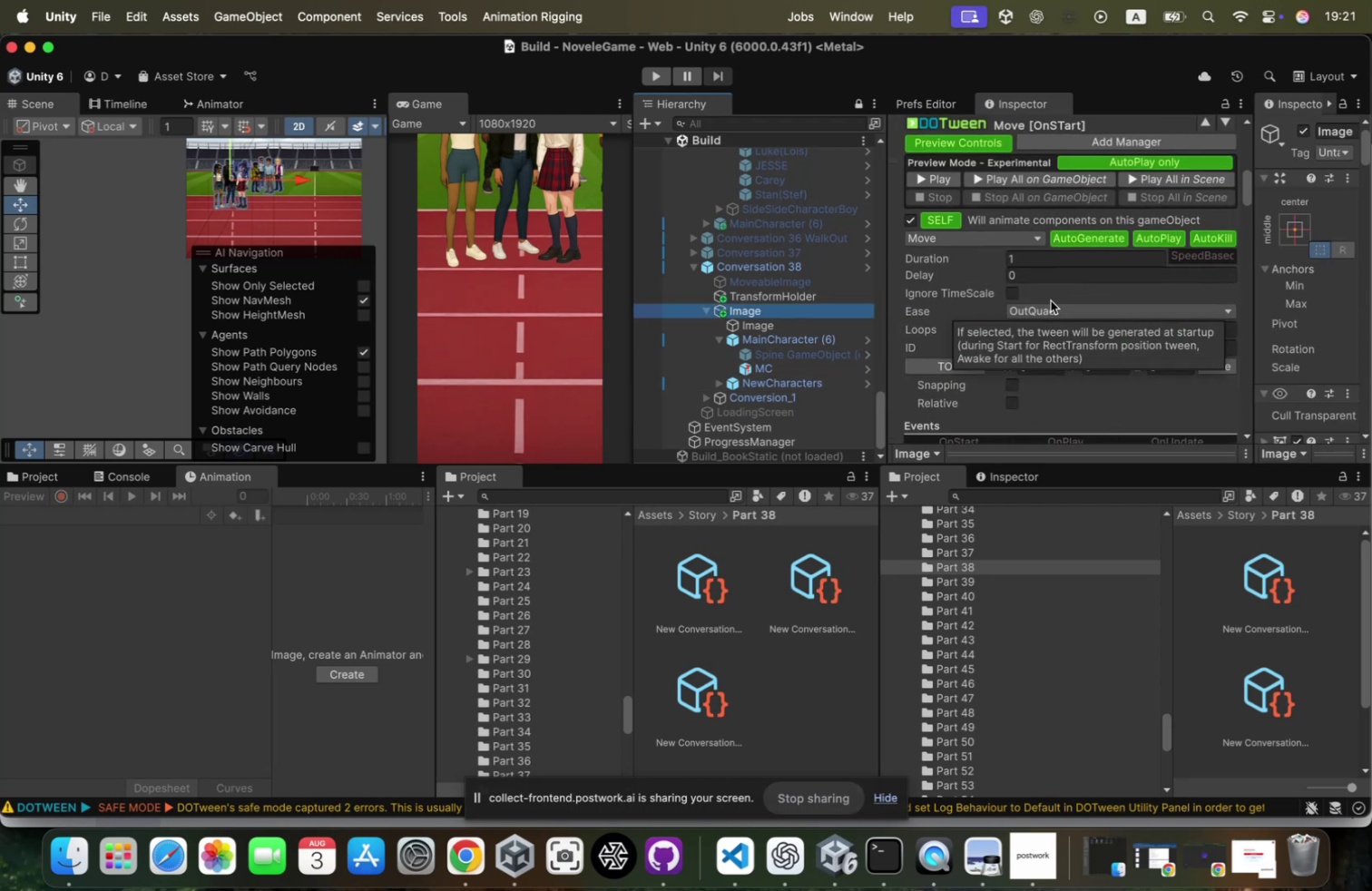 
scroll: coordinate [1041, 236], scroll_direction: up, amount: 14.0
 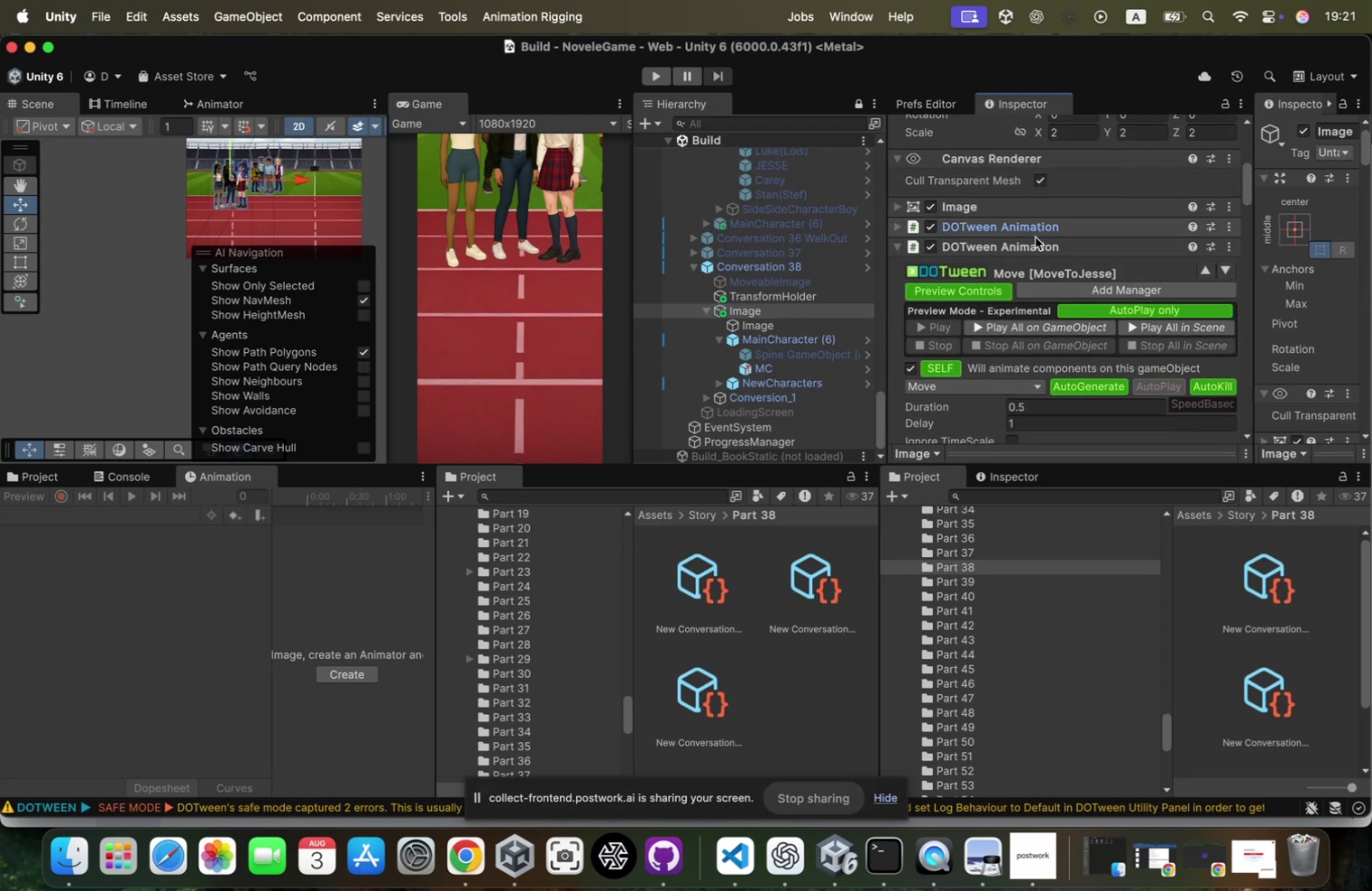 
left_click([1031, 248])
 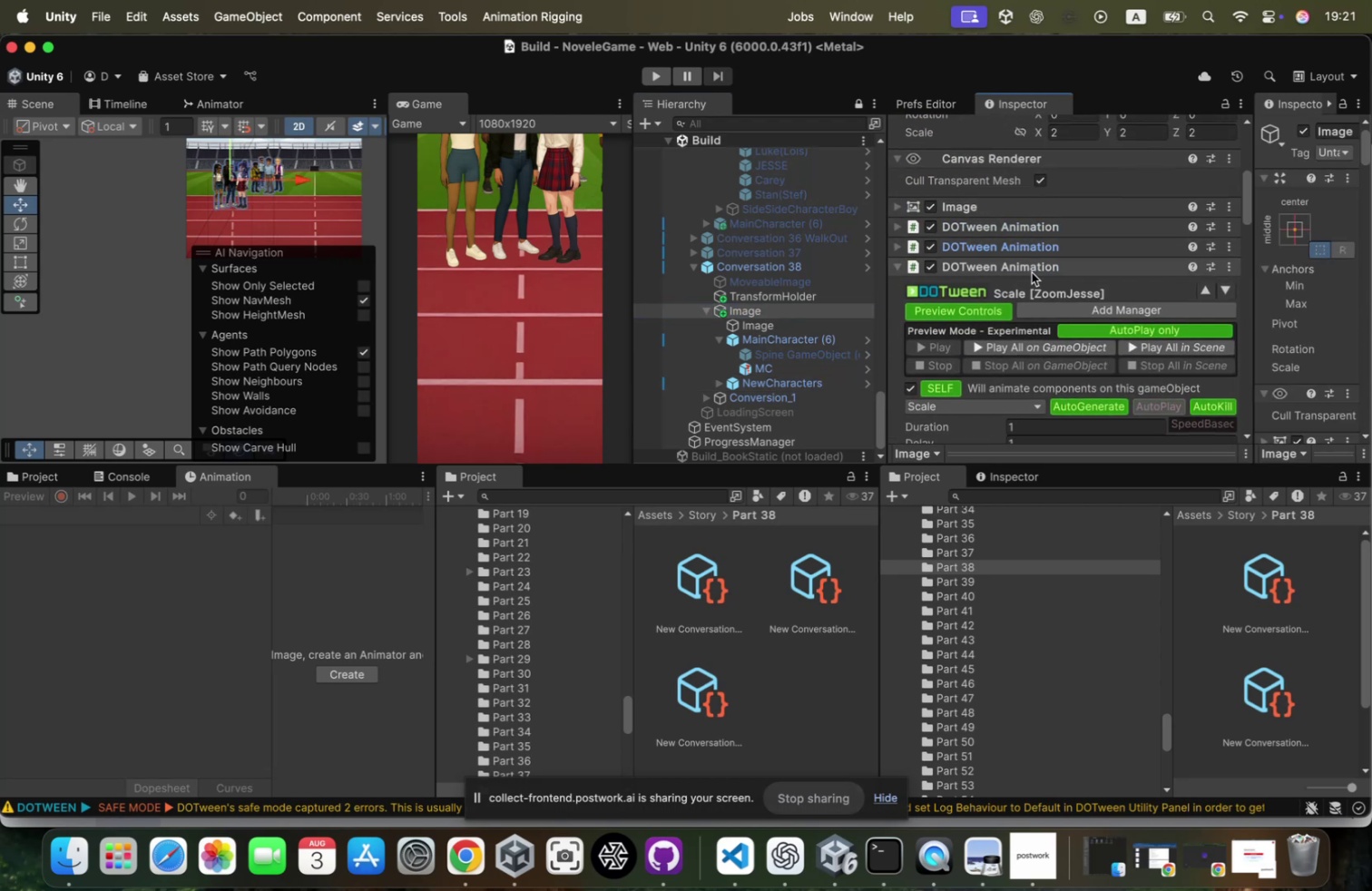 
left_click([1033, 271])
 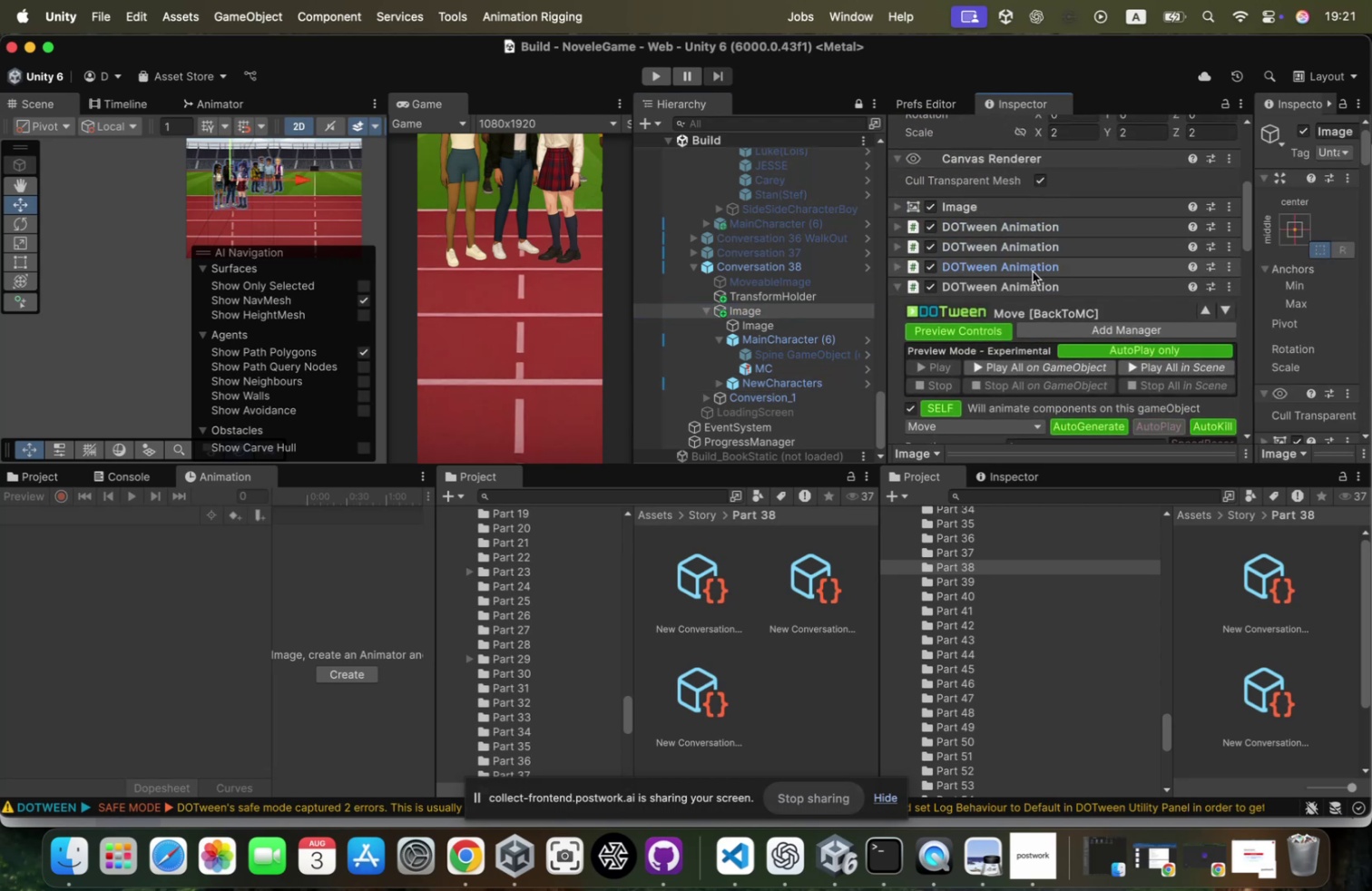 
scroll: coordinate [1033, 271], scroll_direction: down, amount: 3.0
 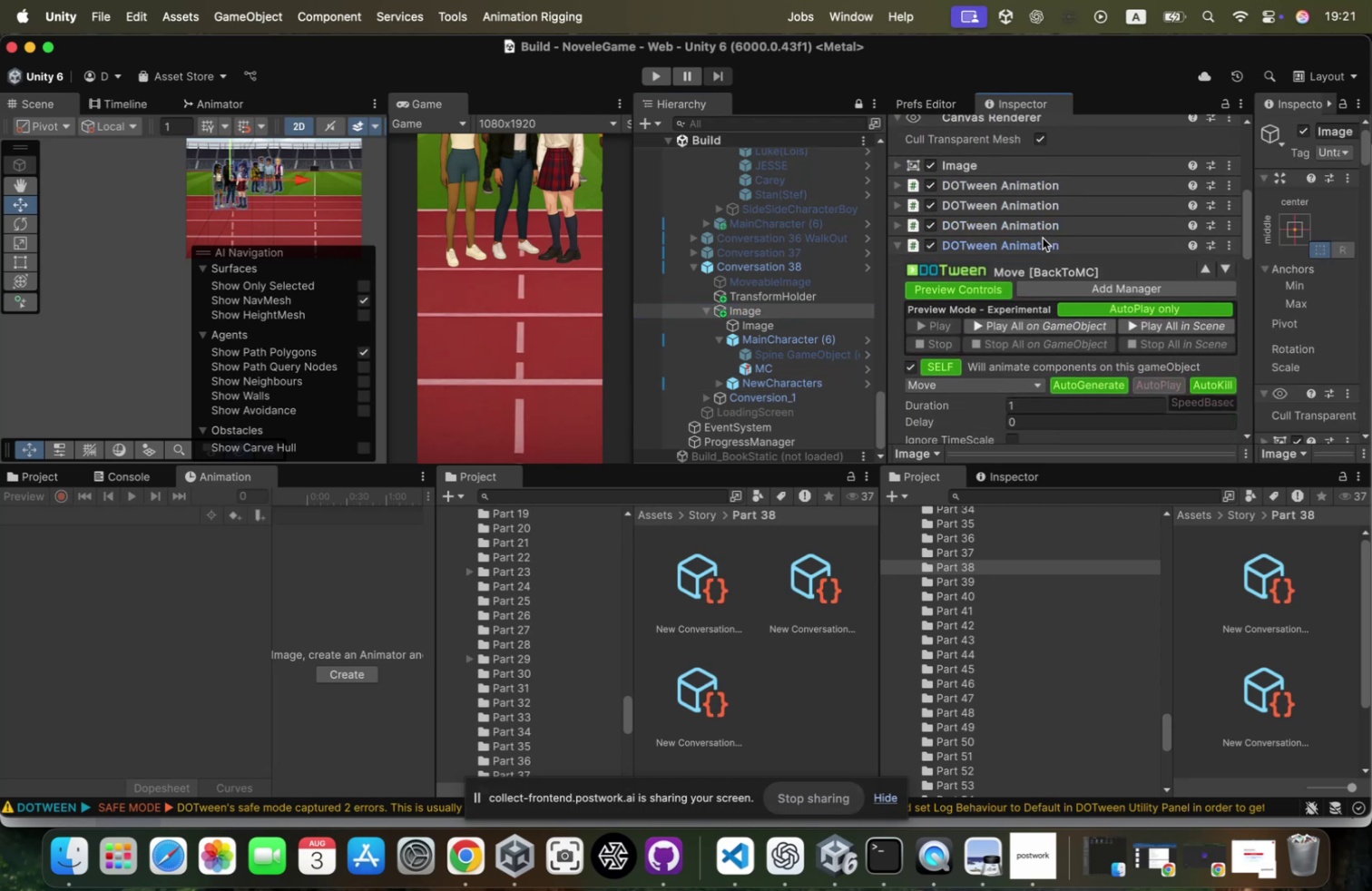 
left_click([1043, 238])
 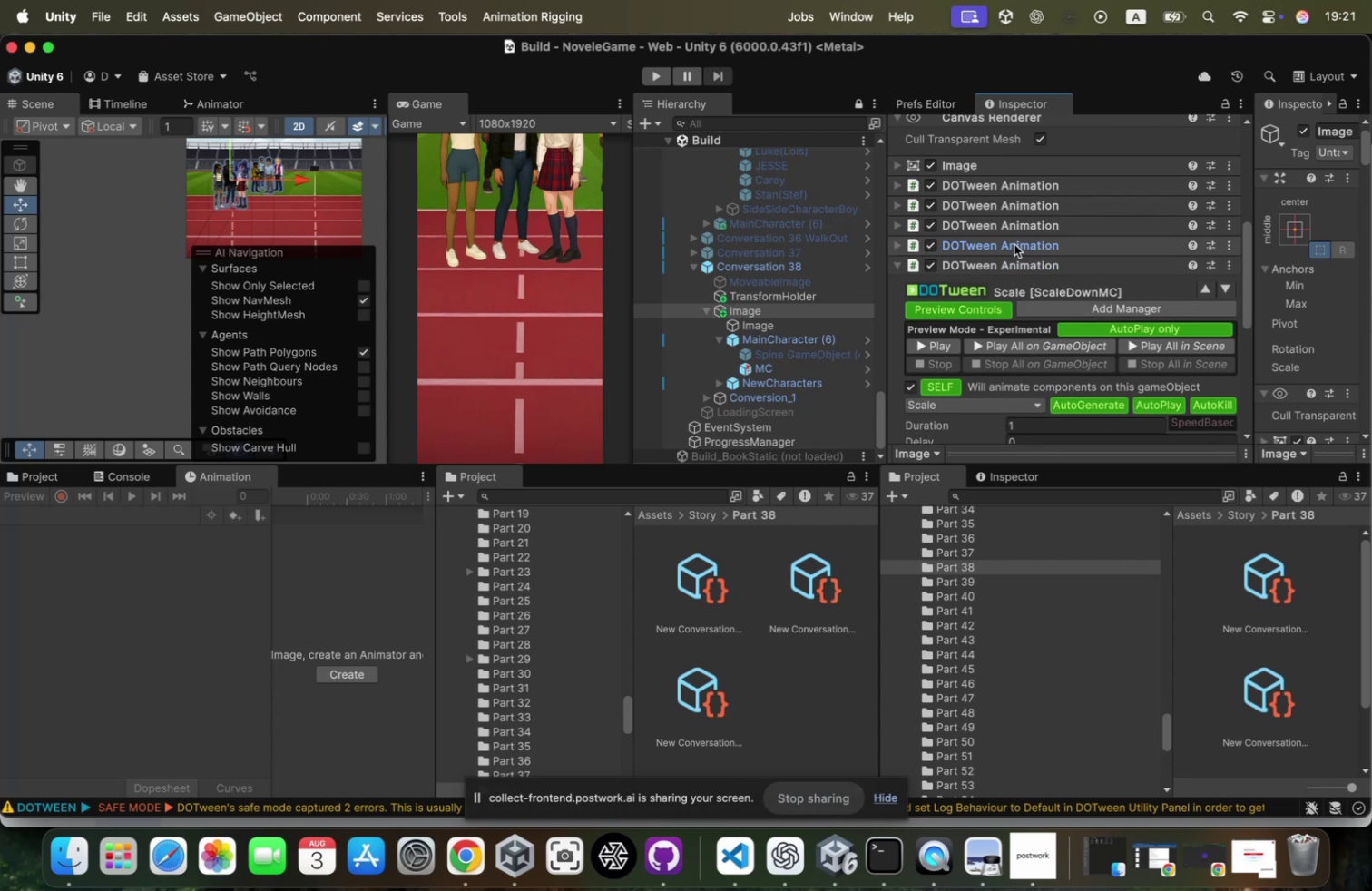 
wait(10.32)
 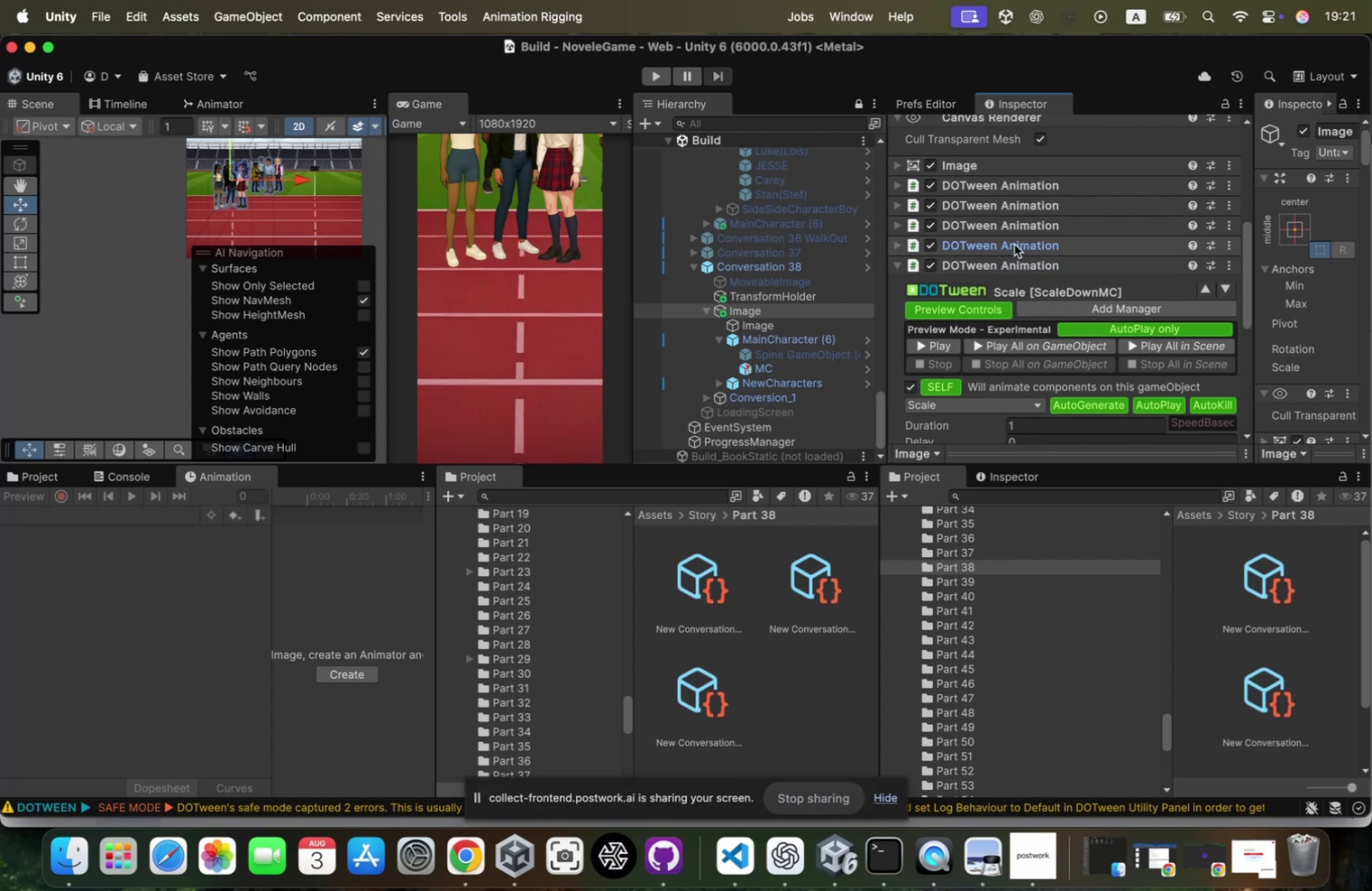 
left_click([1014, 265])
 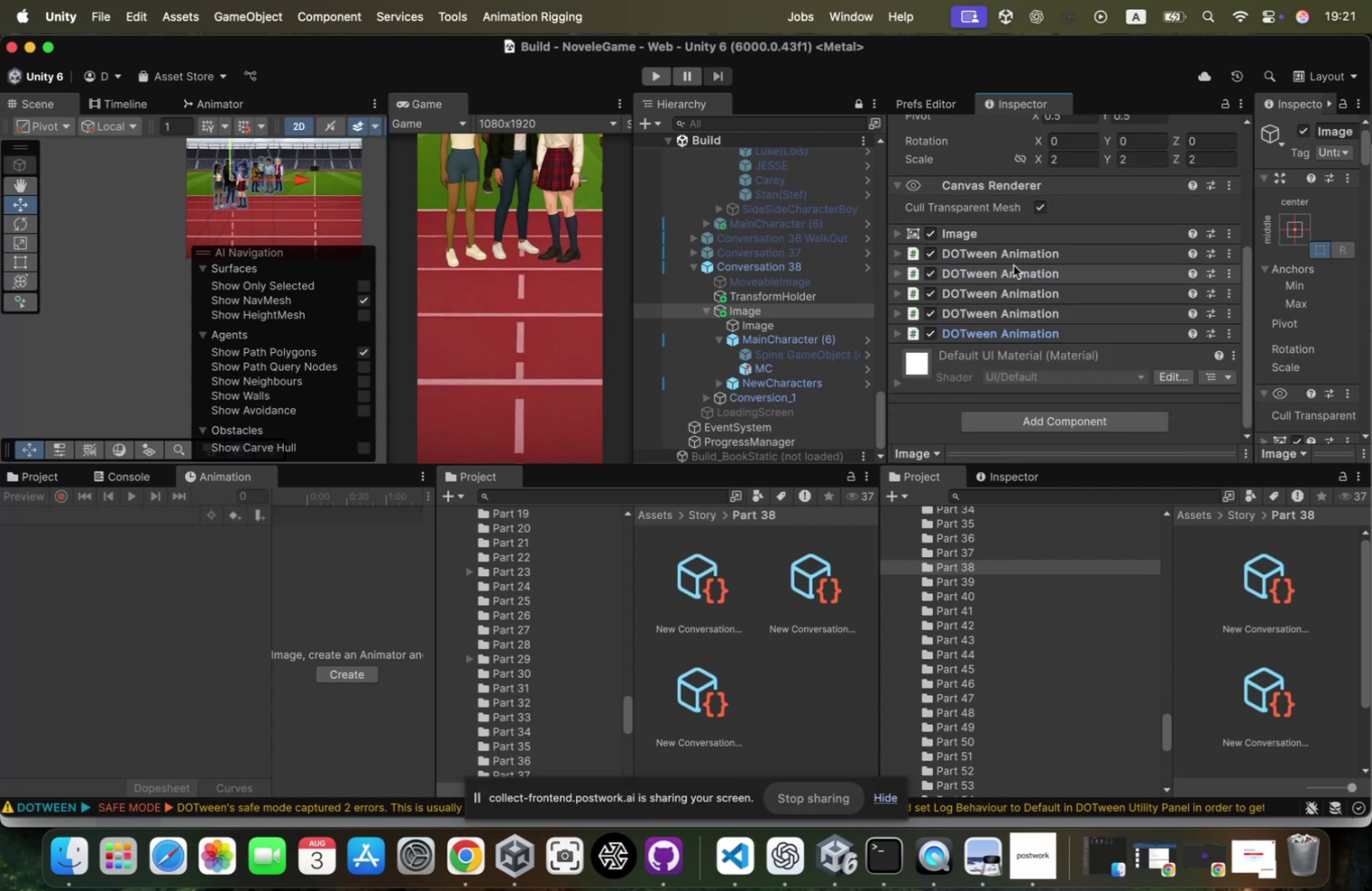 
scroll: coordinate [1006, 329], scroll_direction: down, amount: 38.0
 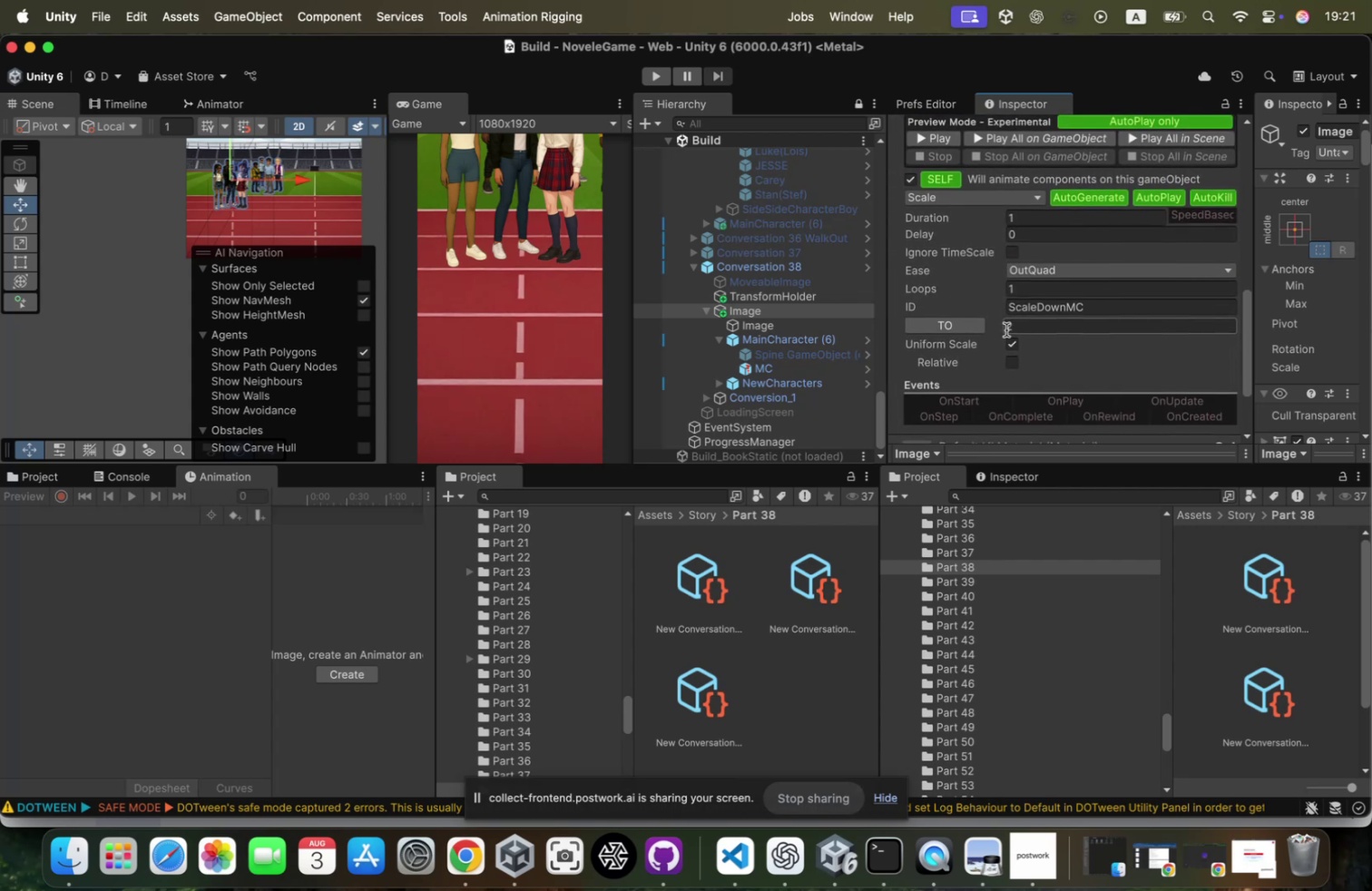 
wait(5.47)
 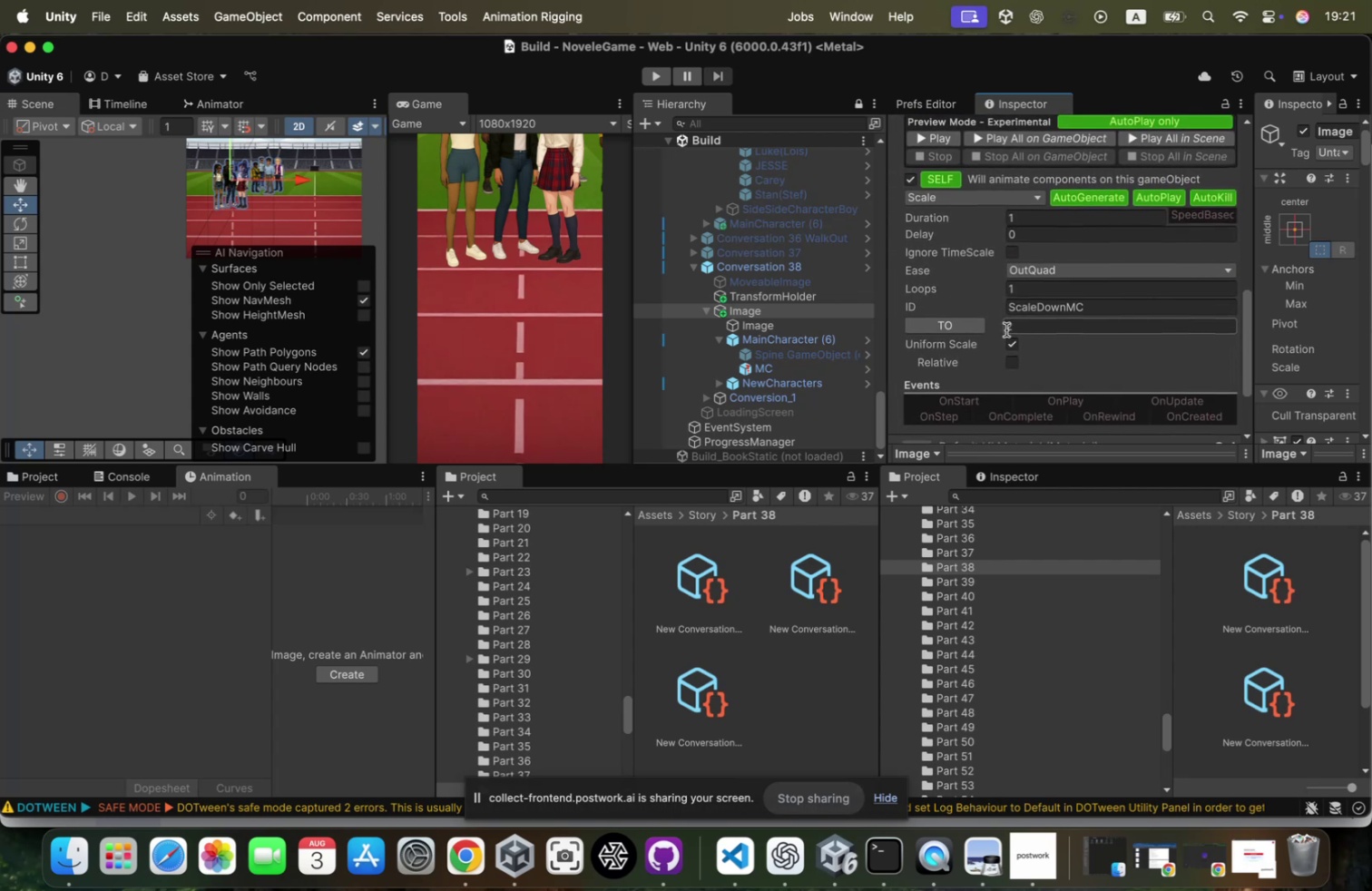 
scroll: coordinate [1047, 186], scroll_direction: up, amount: 15.0
 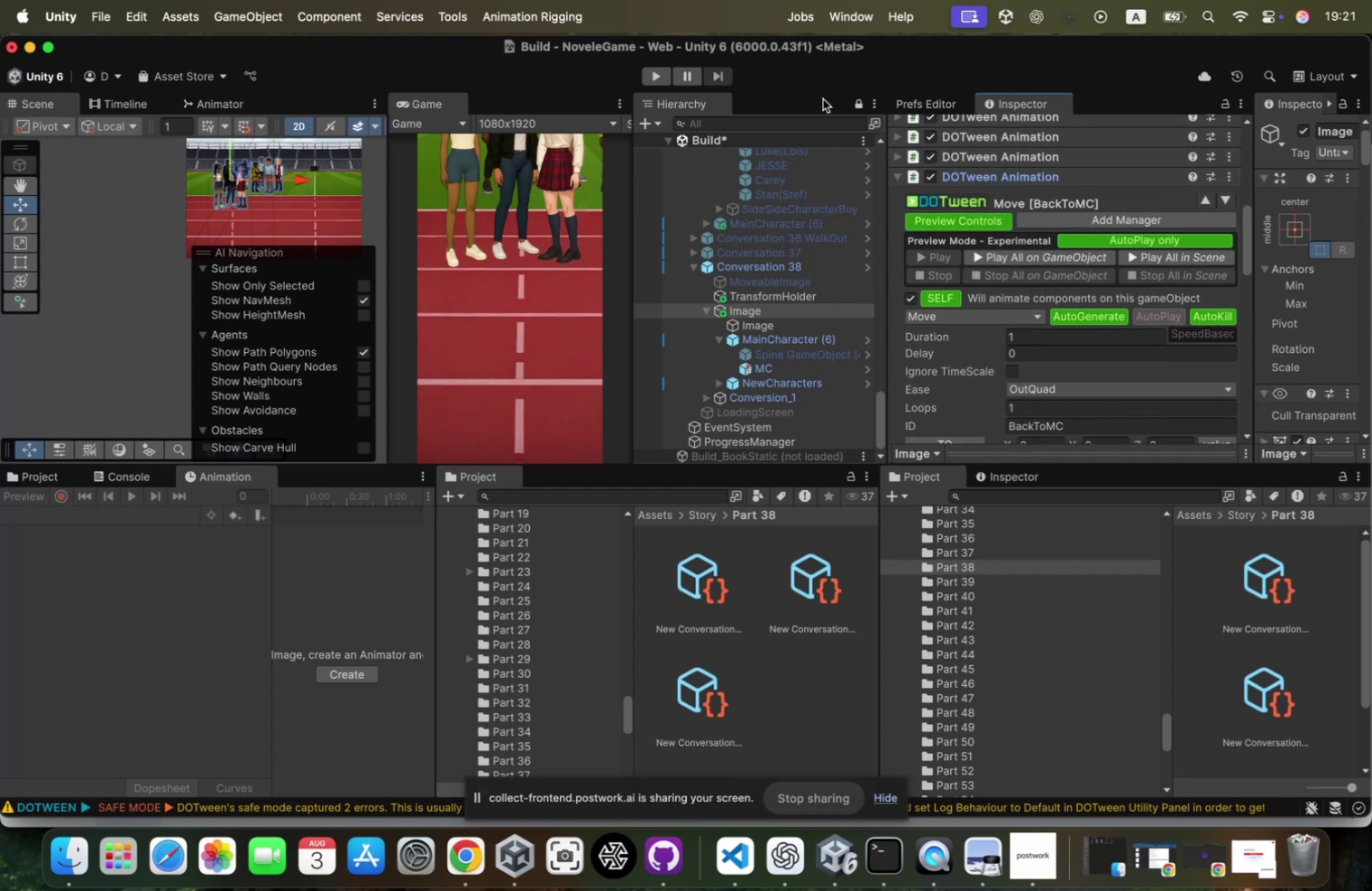 
left_click([651, 77])
 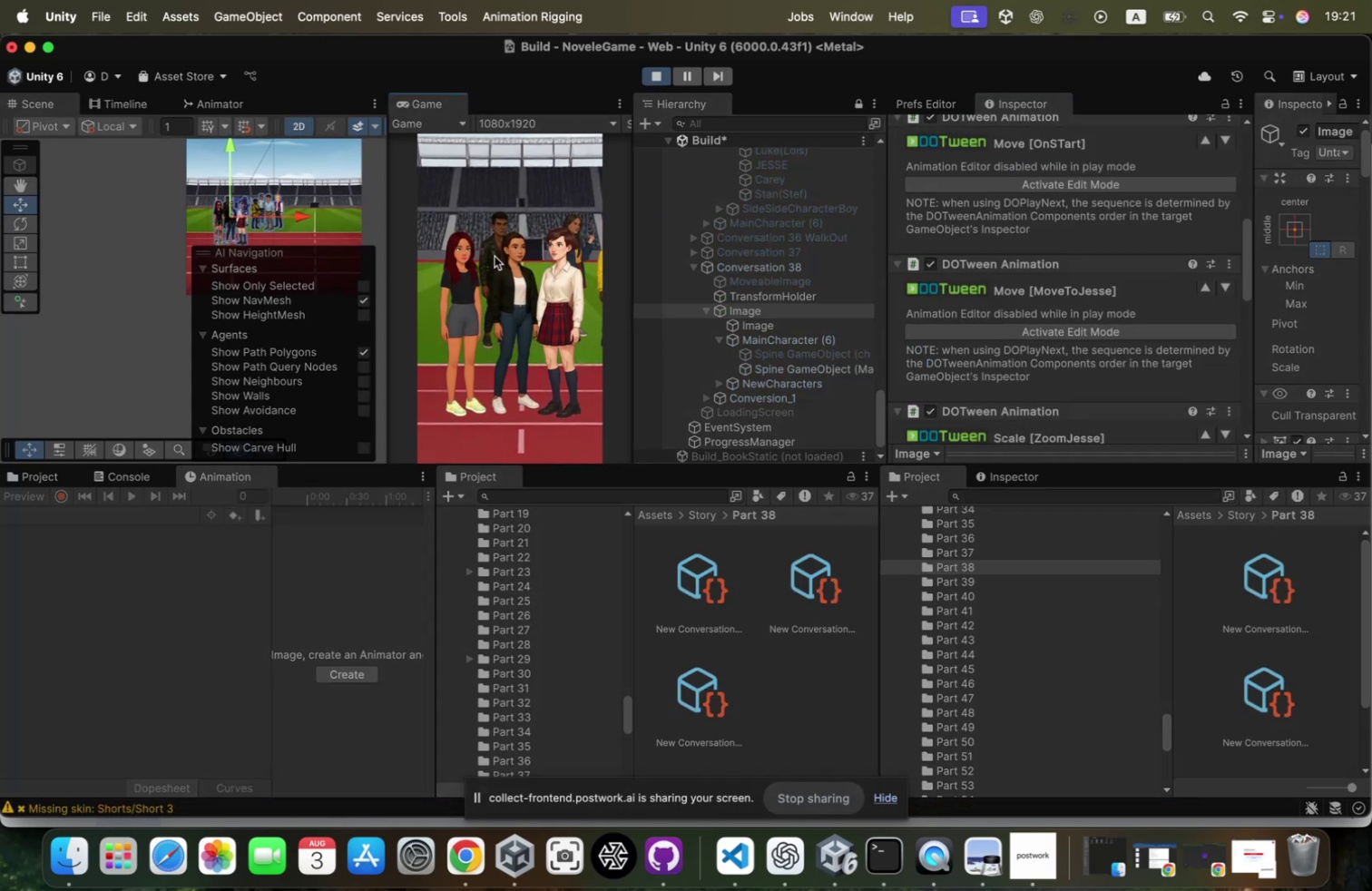 
left_click([495, 255])
 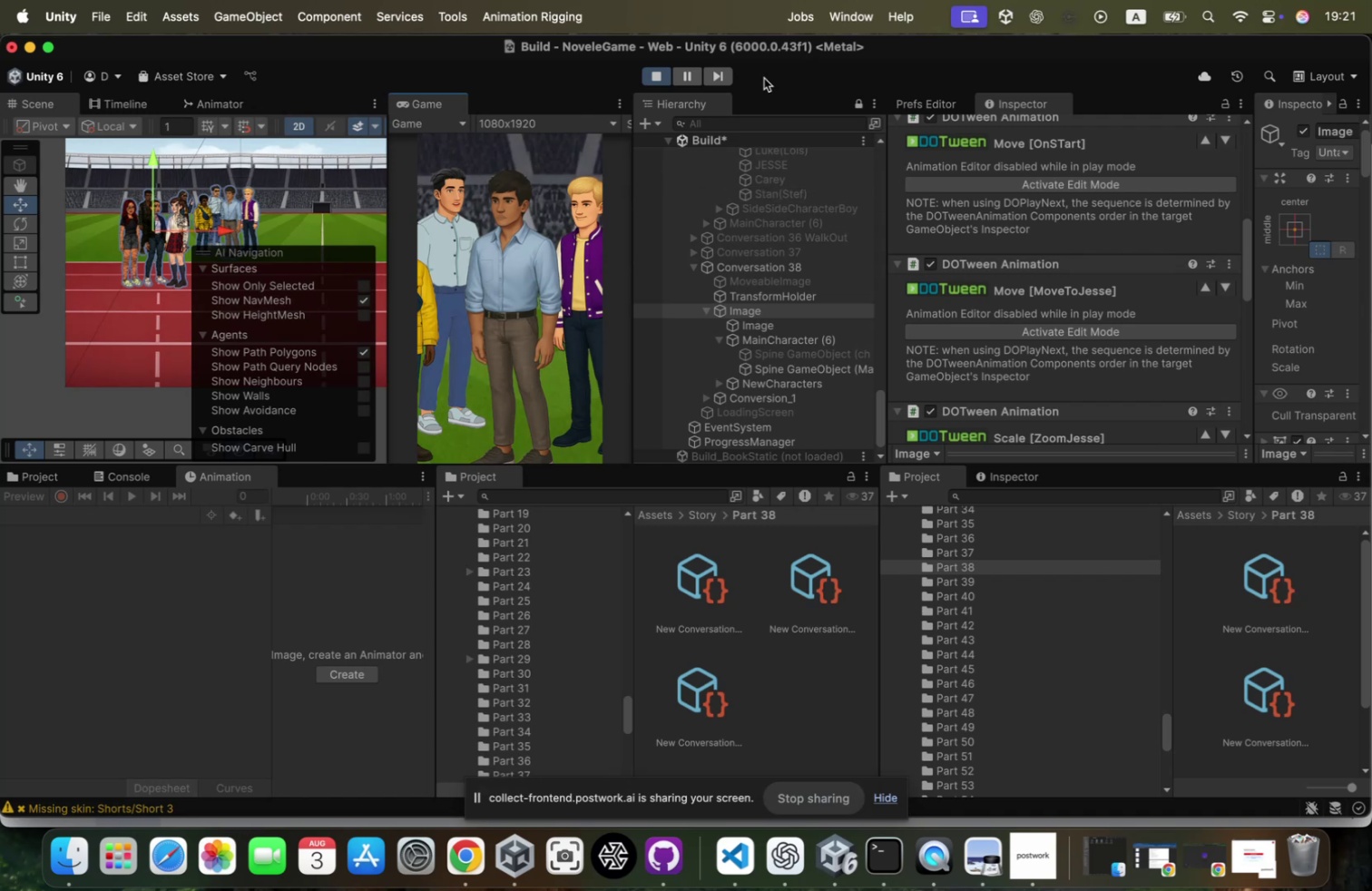 
left_click([659, 79])
 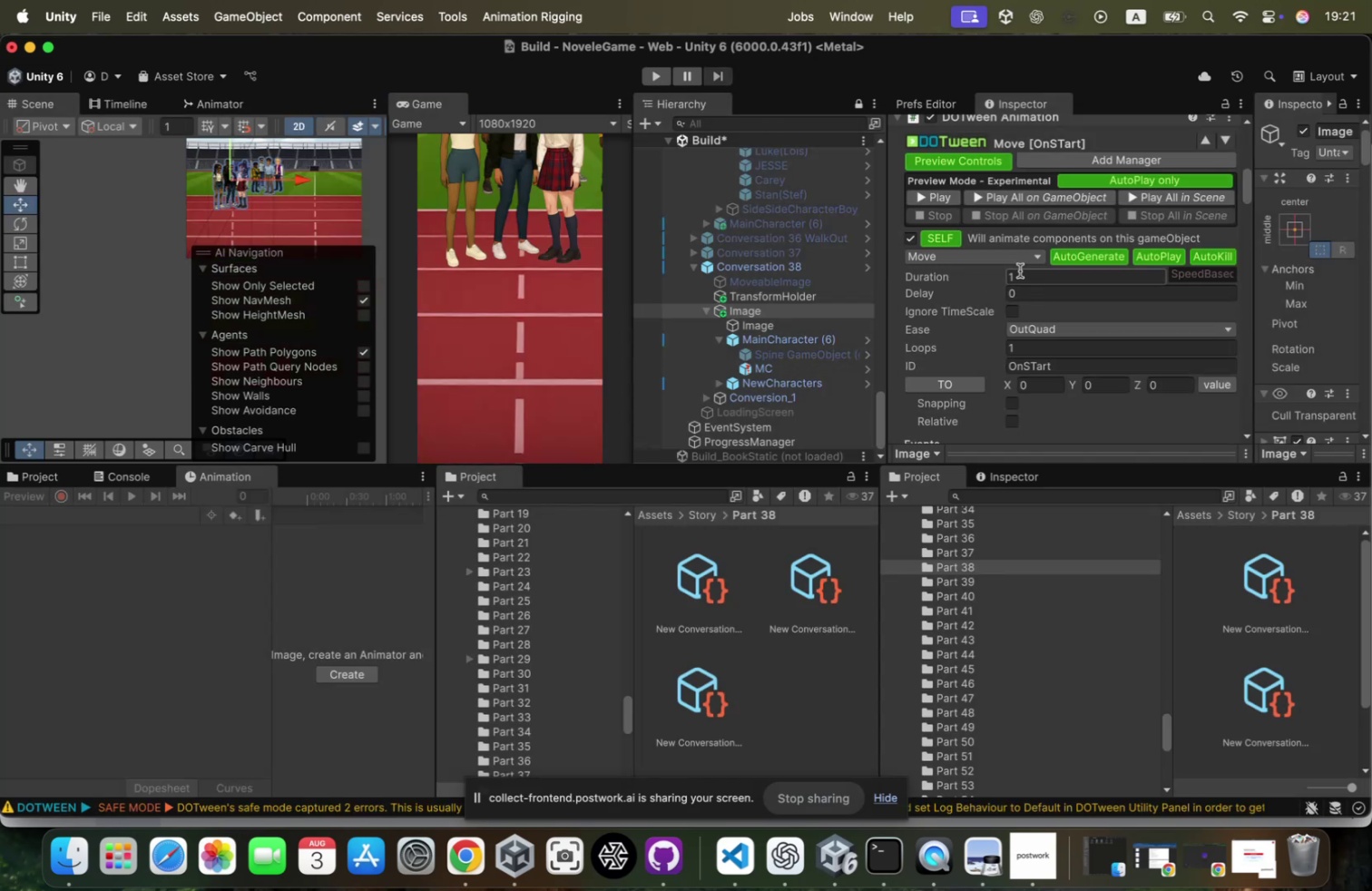 
scroll: coordinate [1020, 270], scroll_direction: down, amount: 4.0
 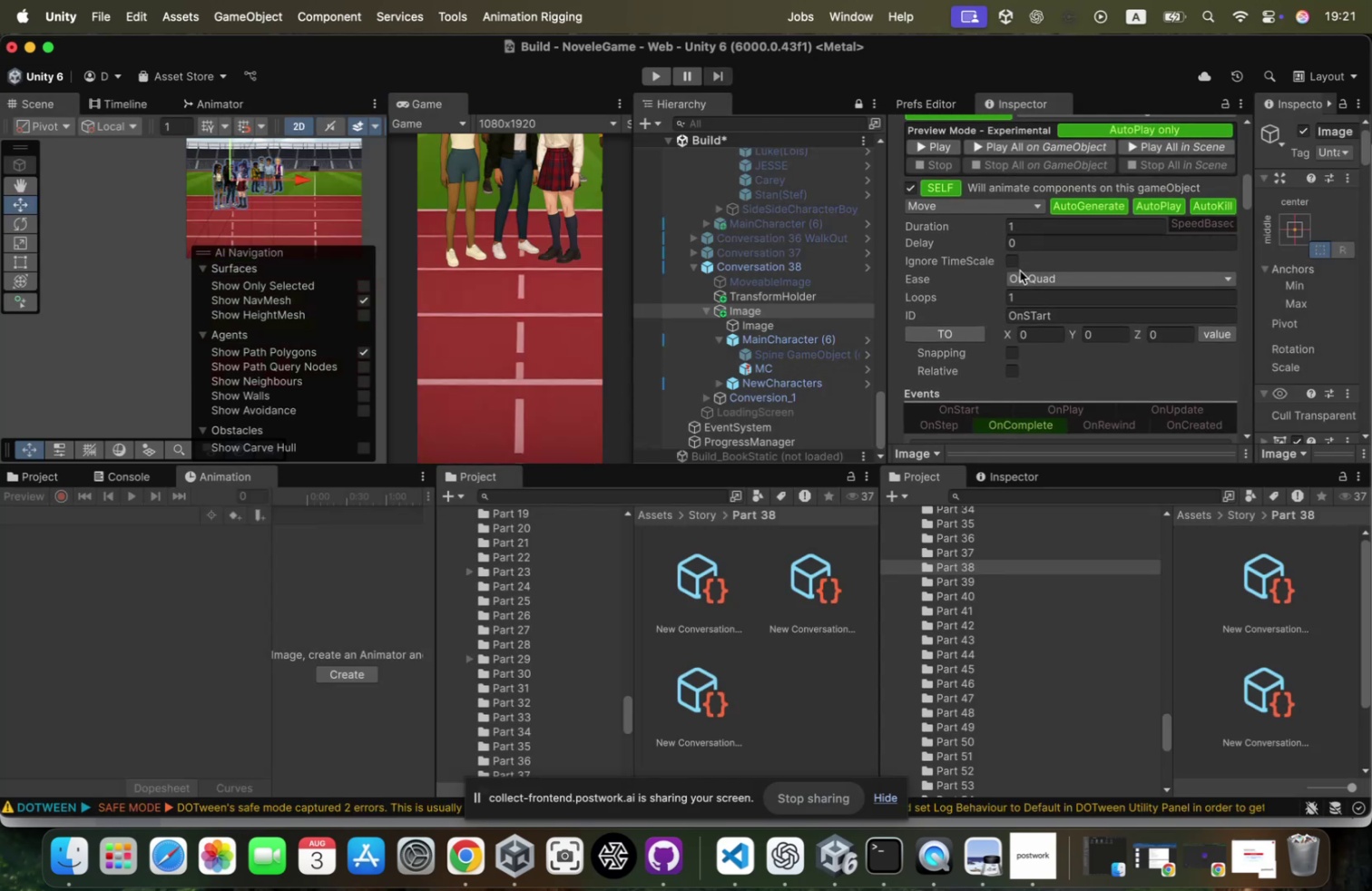 
scroll: coordinate [1020, 270], scroll_direction: up, amount: 16.0
 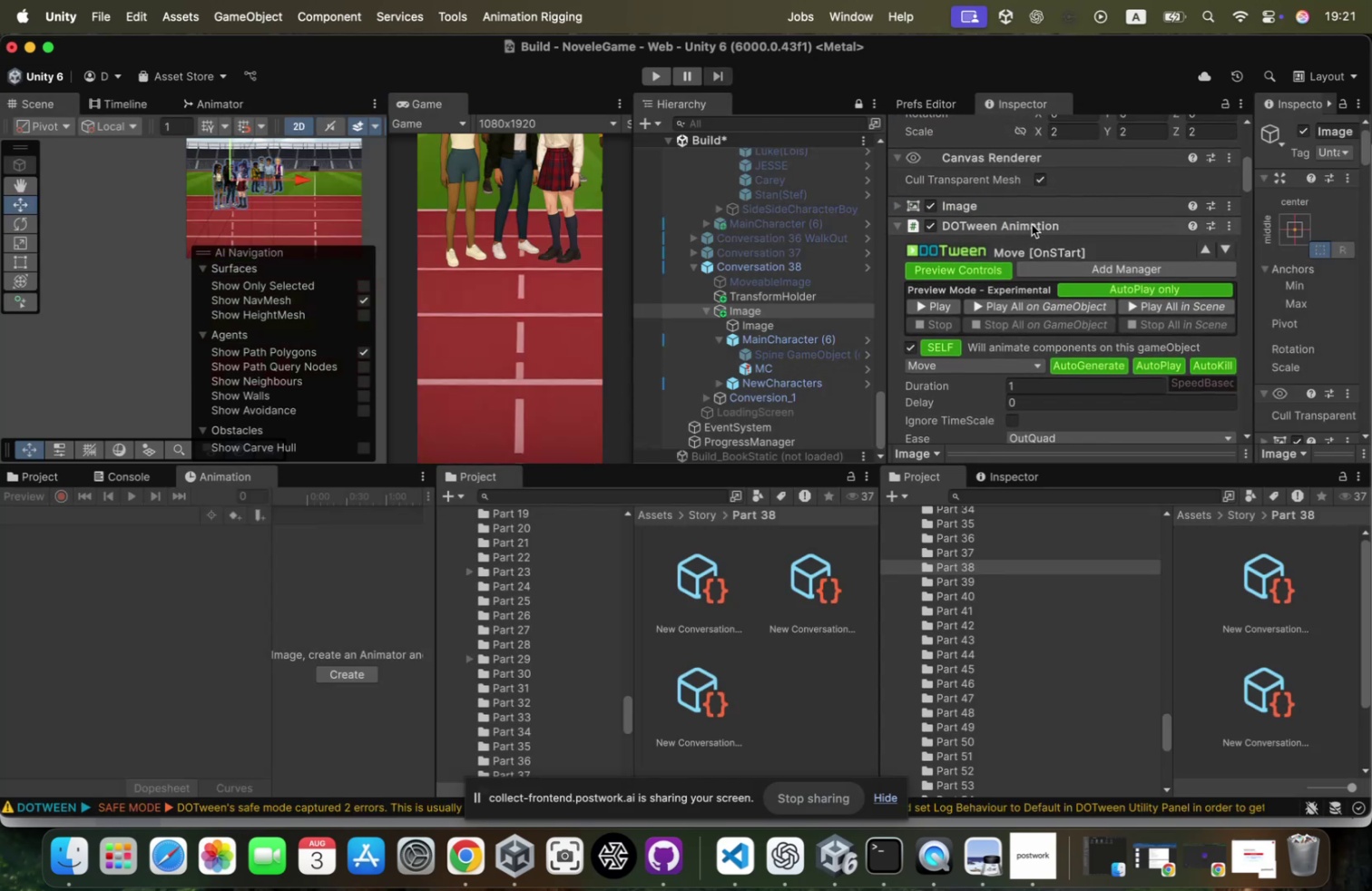 
left_click([1033, 222])
 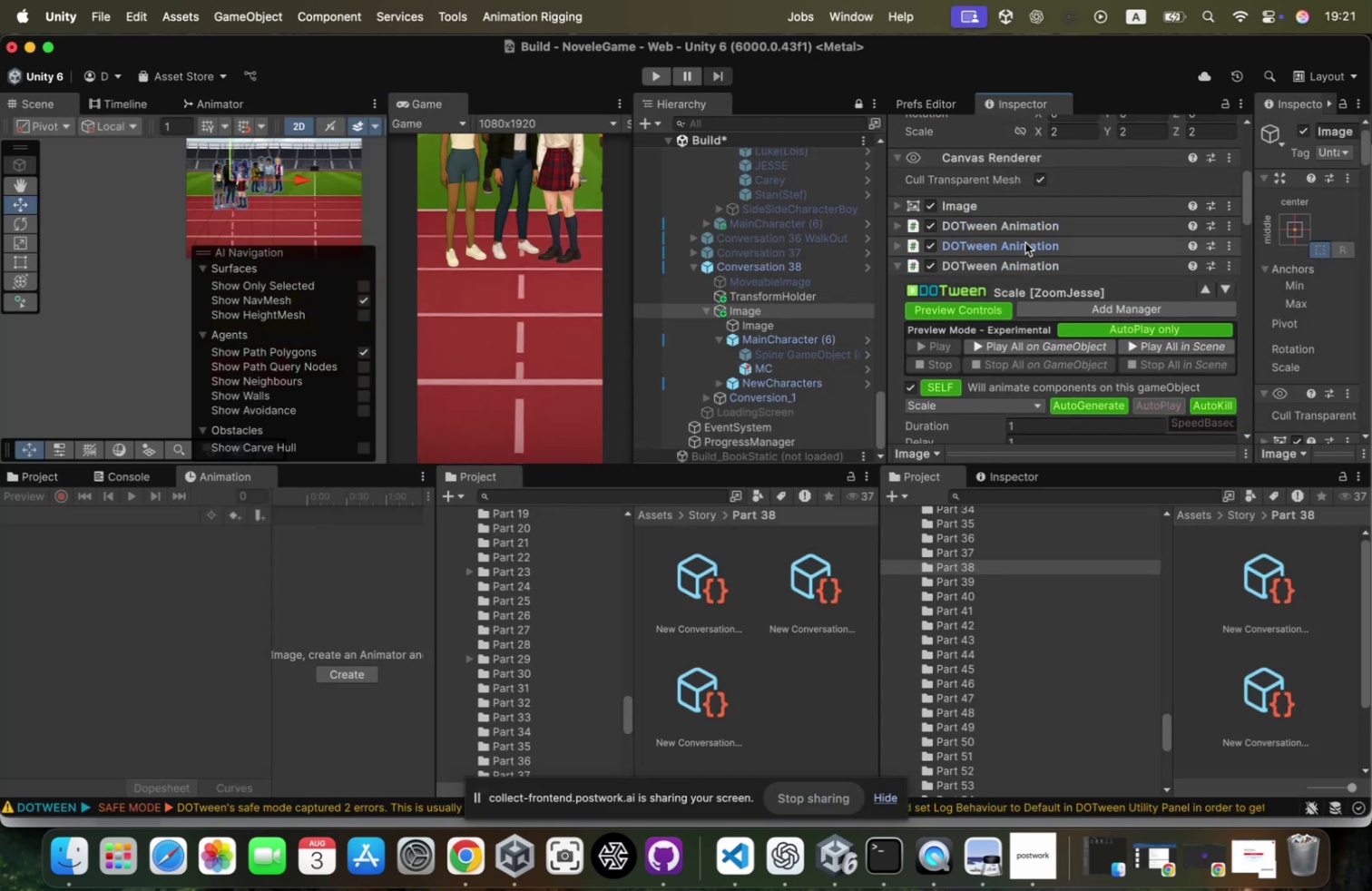 
scroll: coordinate [1106, 348], scroll_direction: down, amount: 13.0
 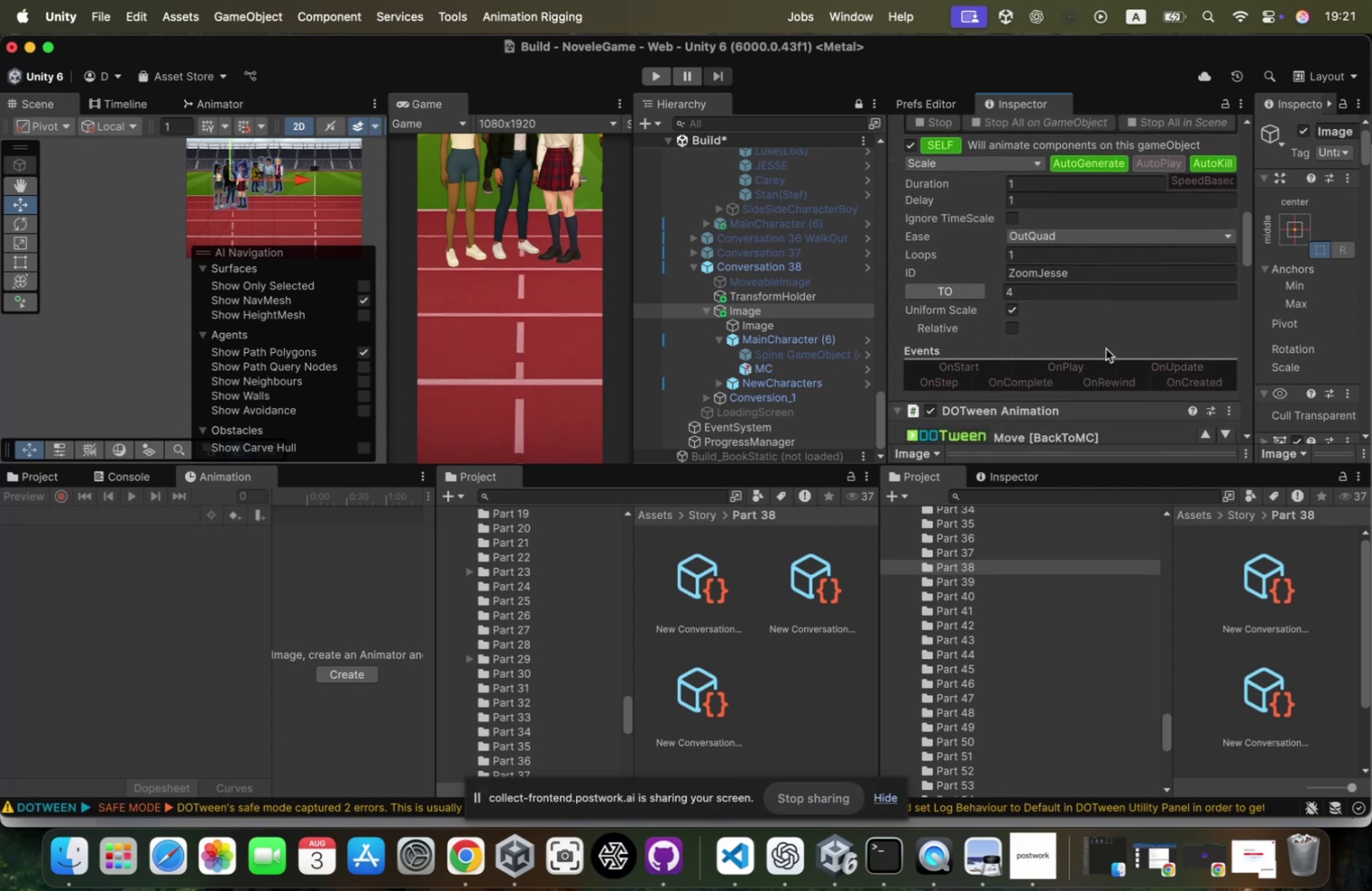 
scroll: coordinate [1063, 274], scroll_direction: up, amount: 22.0
 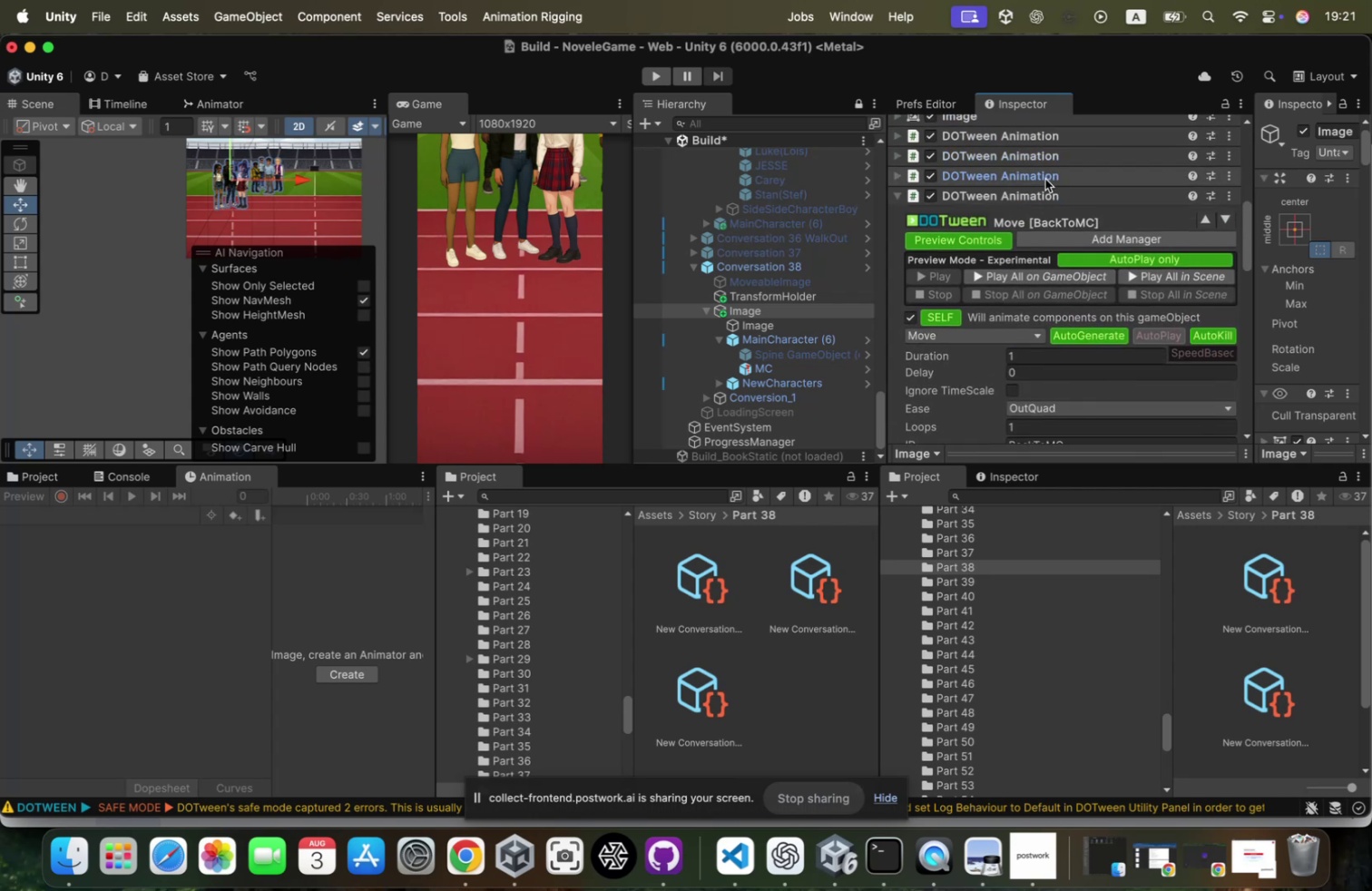 
scroll: coordinate [1076, 265], scroll_direction: down, amount: 13.0
 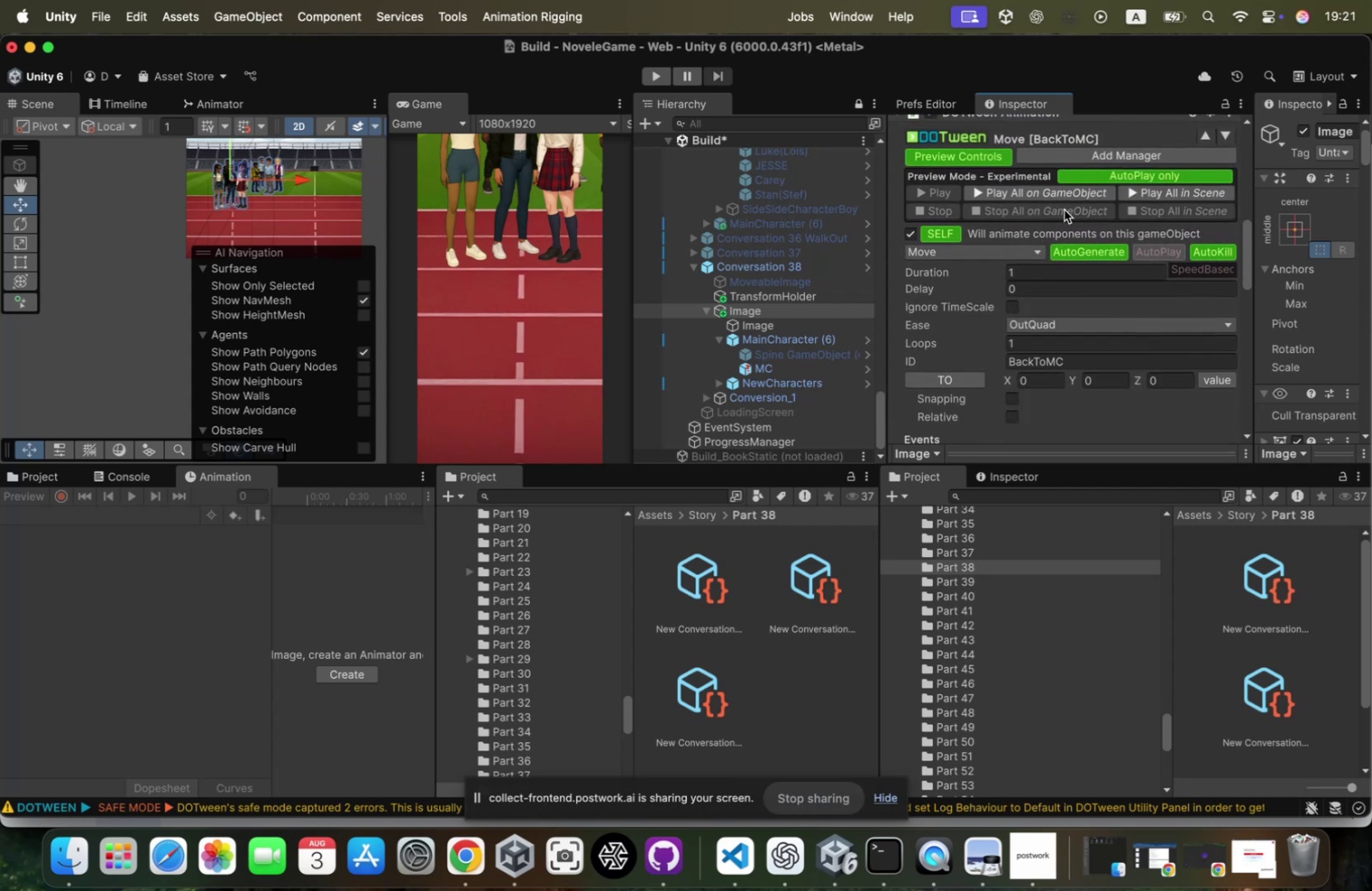 
scroll: coordinate [1051, 274], scroll_direction: up, amount: 7.0
 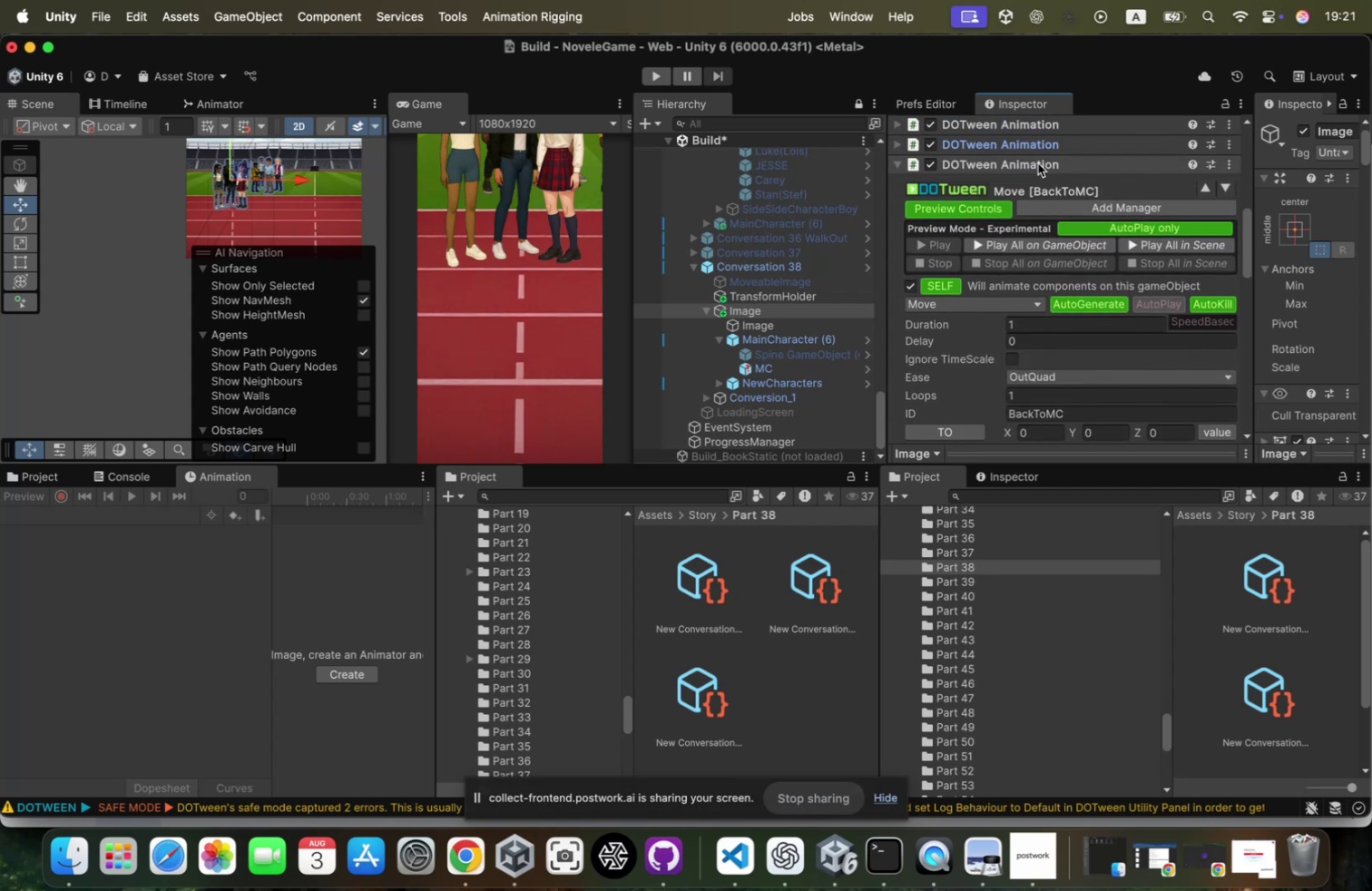 
right_click([1038, 162])
 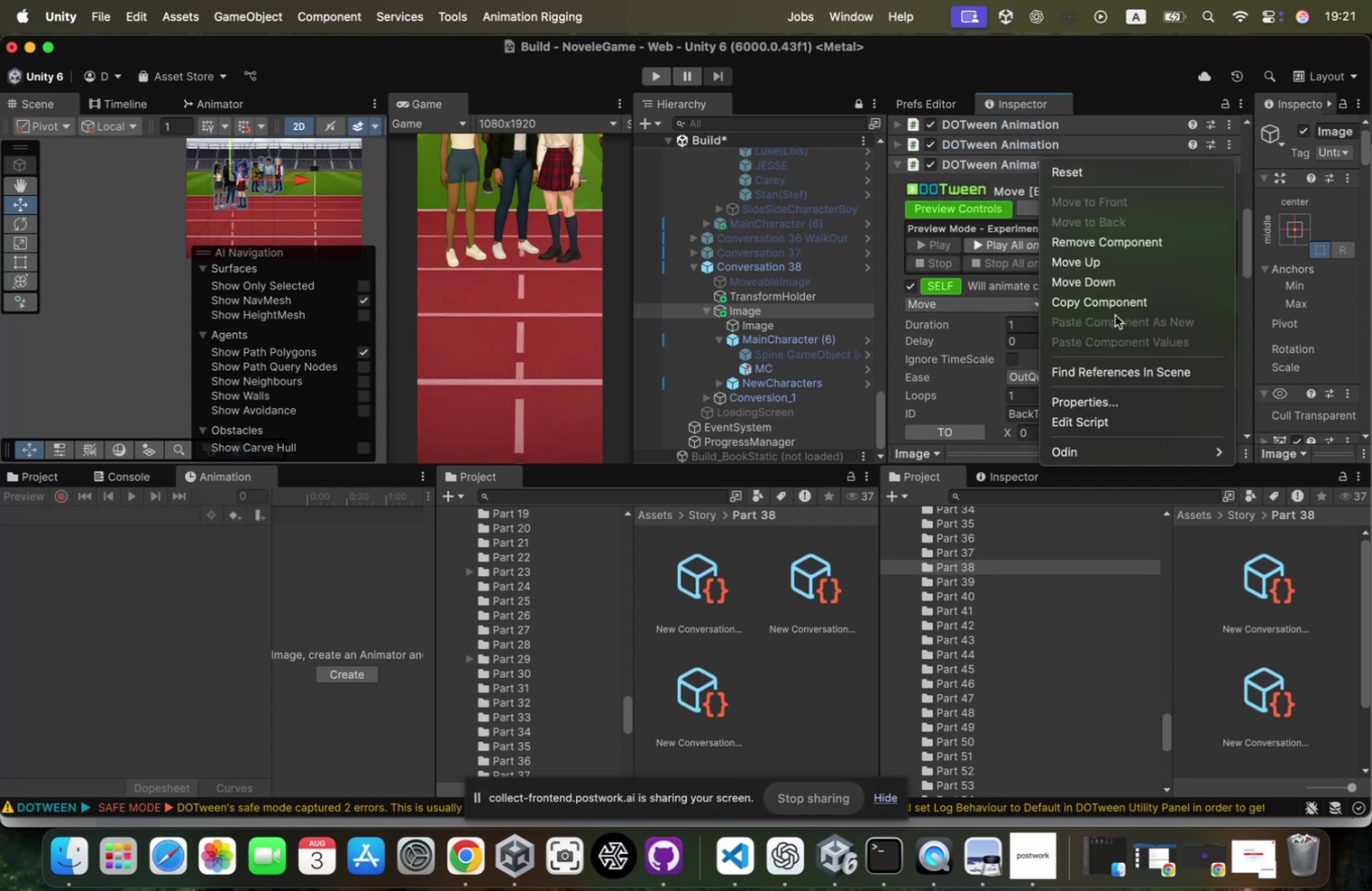 
left_click([1118, 303])
 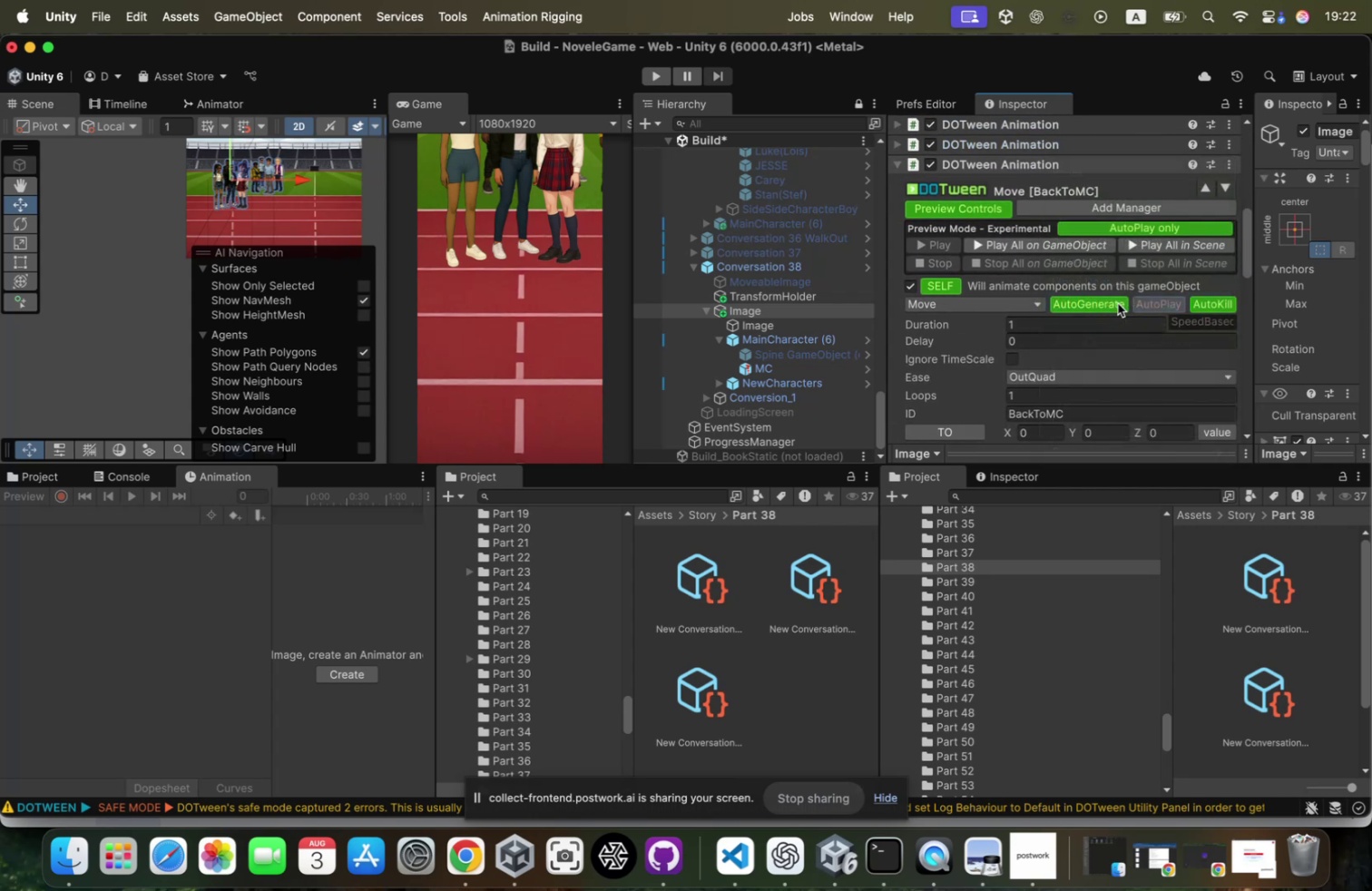 
scroll: coordinate [1118, 342], scroll_direction: down, amount: 10.0
 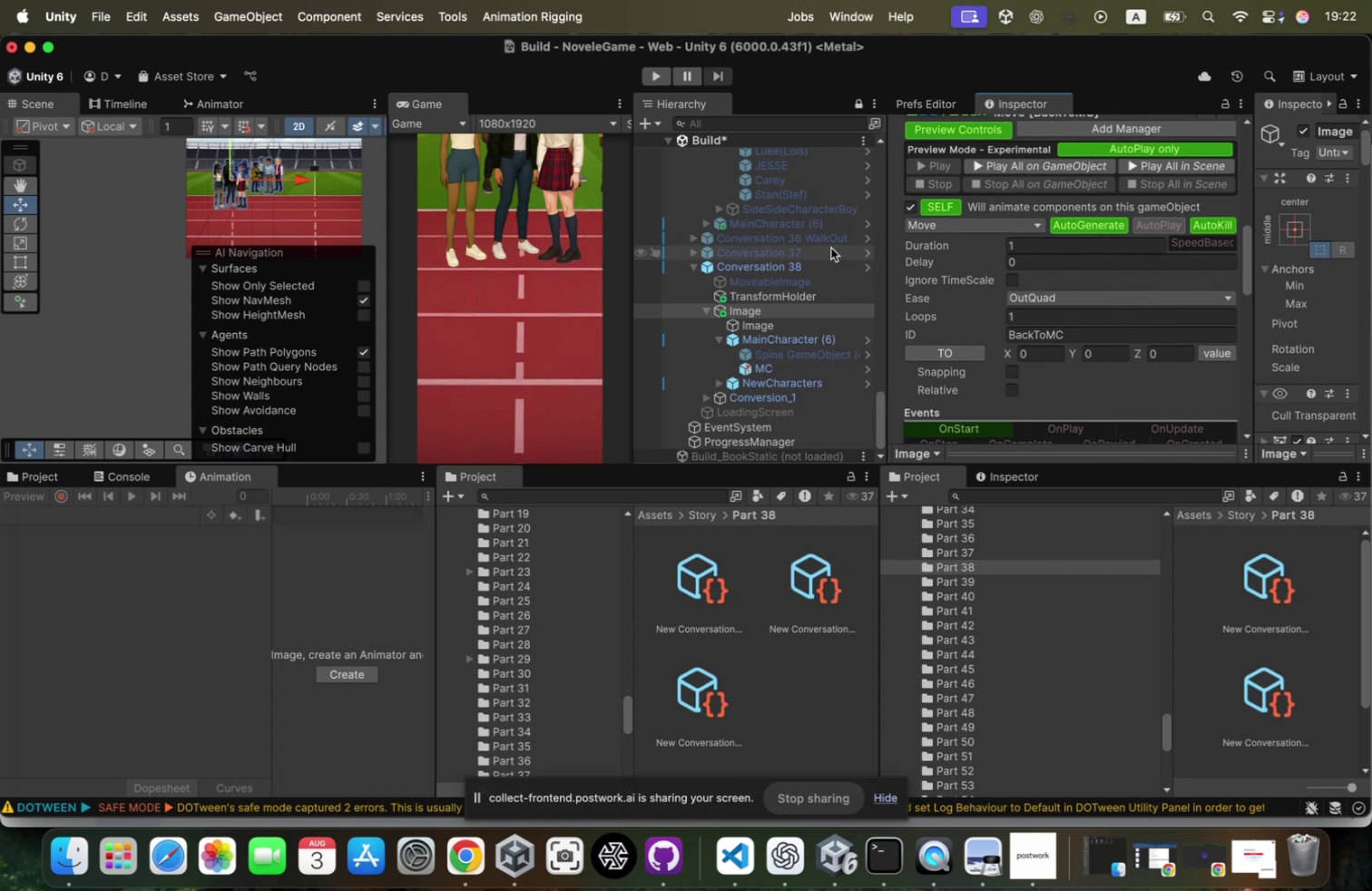 
left_click([805, 266])
 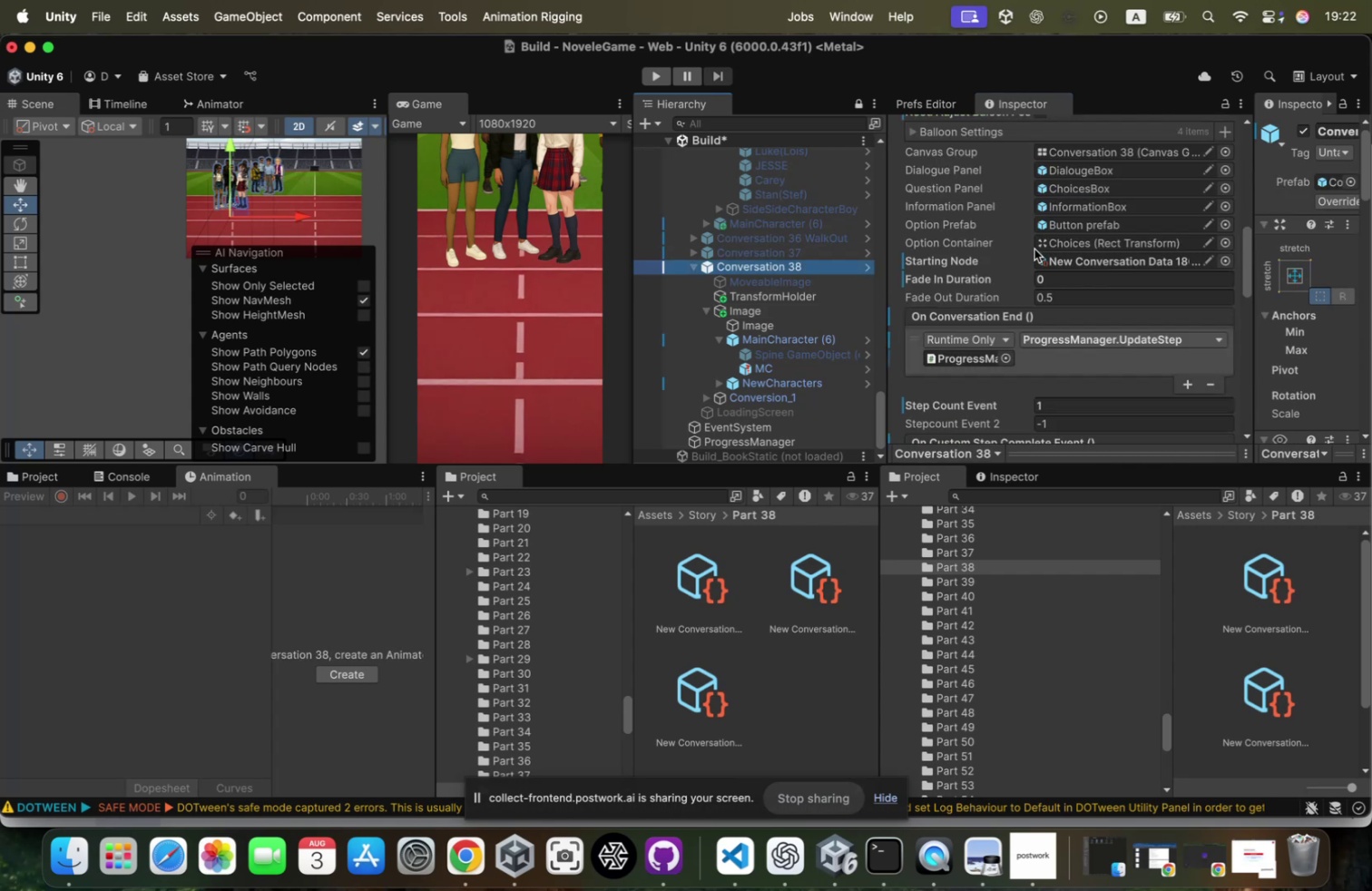 
scroll: coordinate [1070, 267], scroll_direction: down, amount: 36.0
 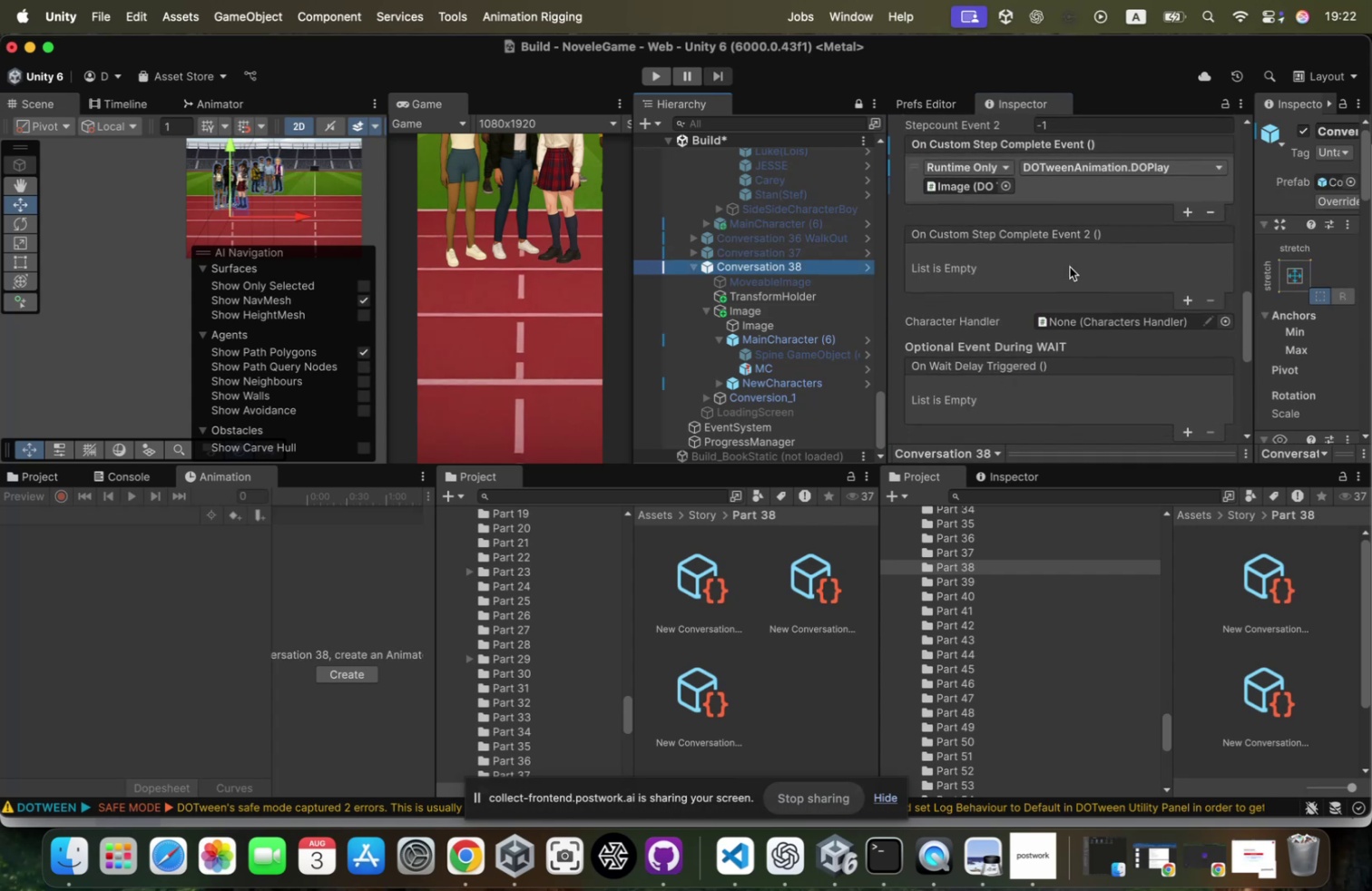 
scroll: coordinate [1070, 267], scroll_direction: up, amount: 8.0
 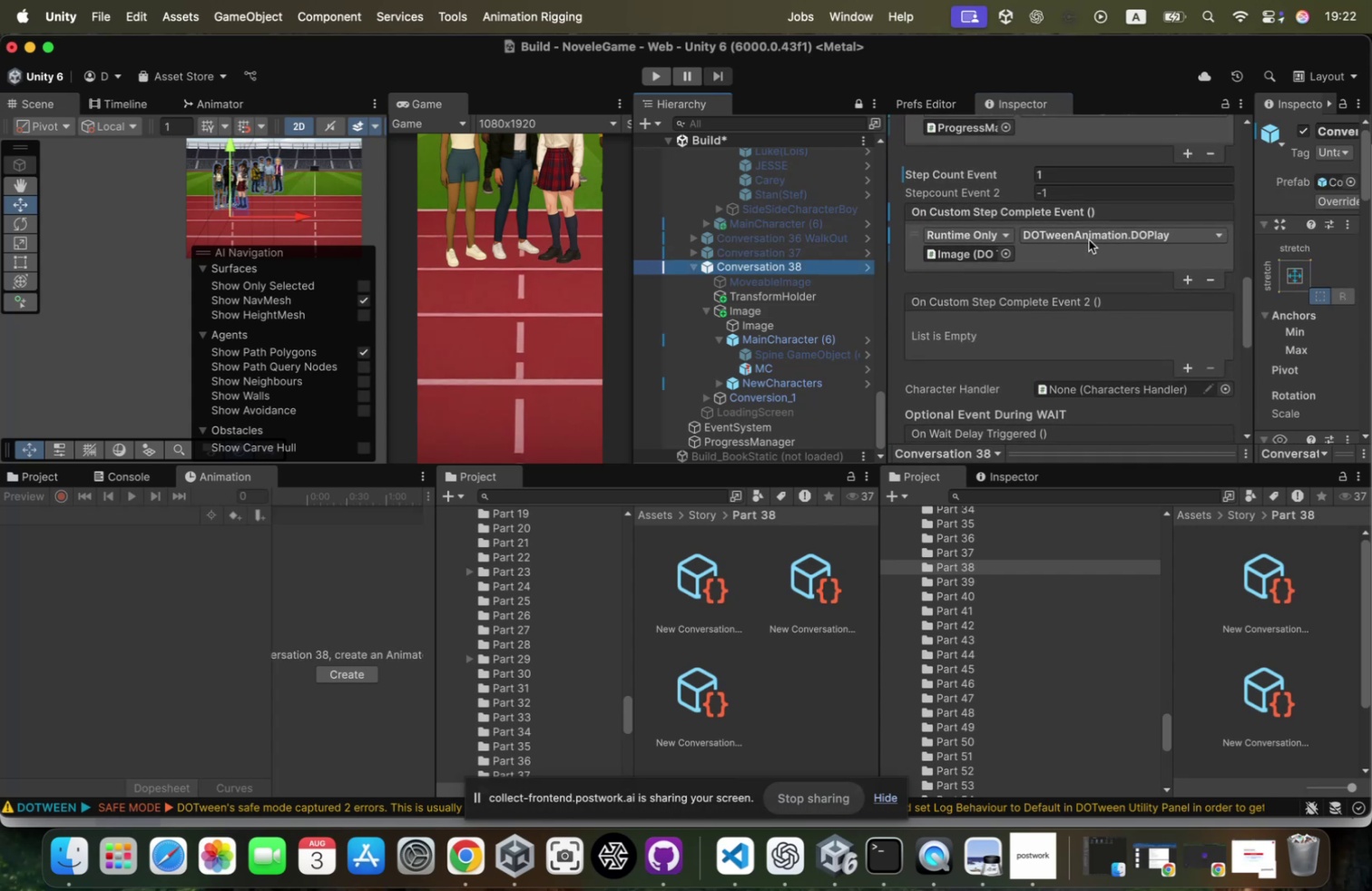 
left_click([1093, 235])
 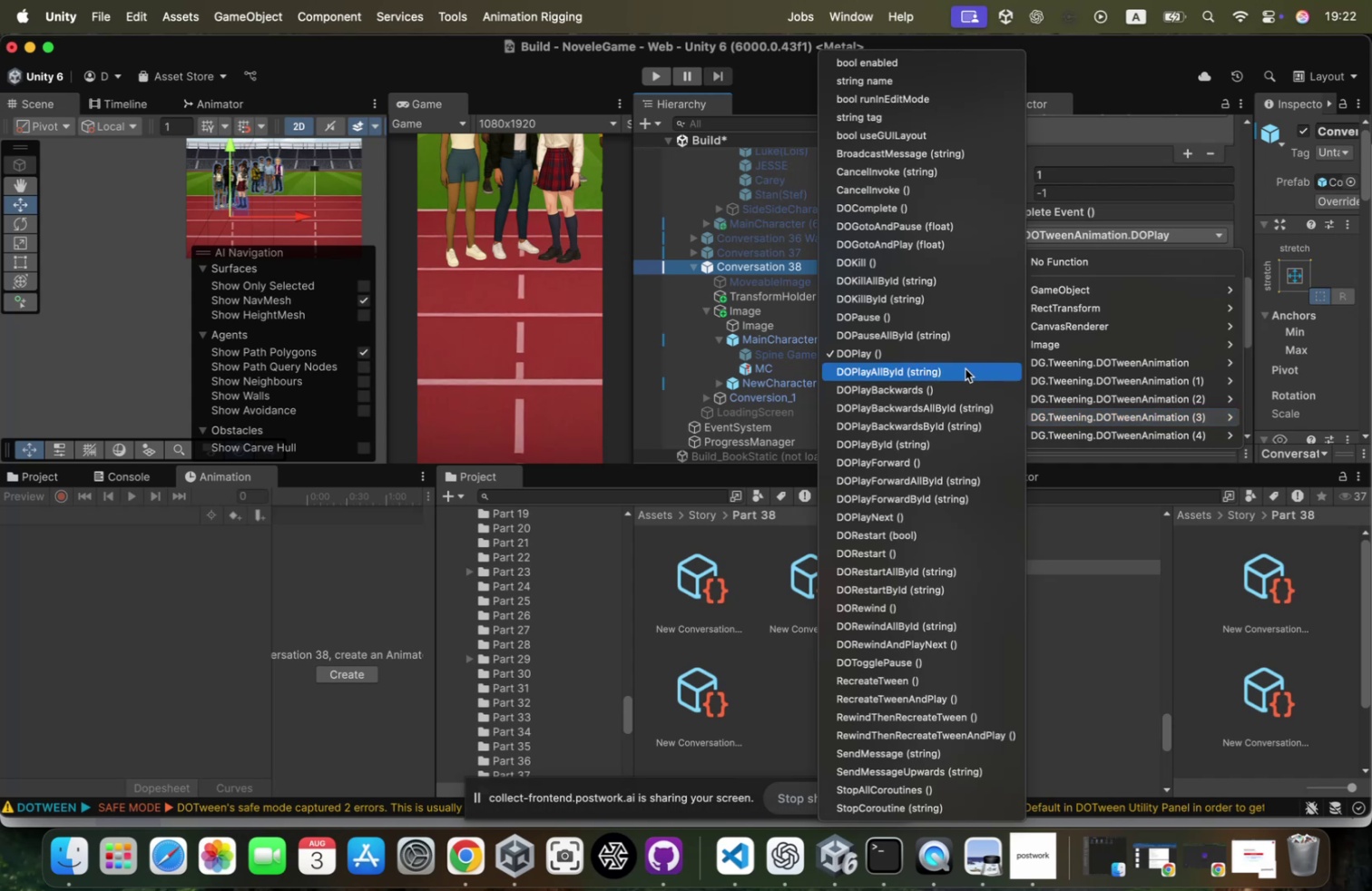 
left_click([965, 368])
 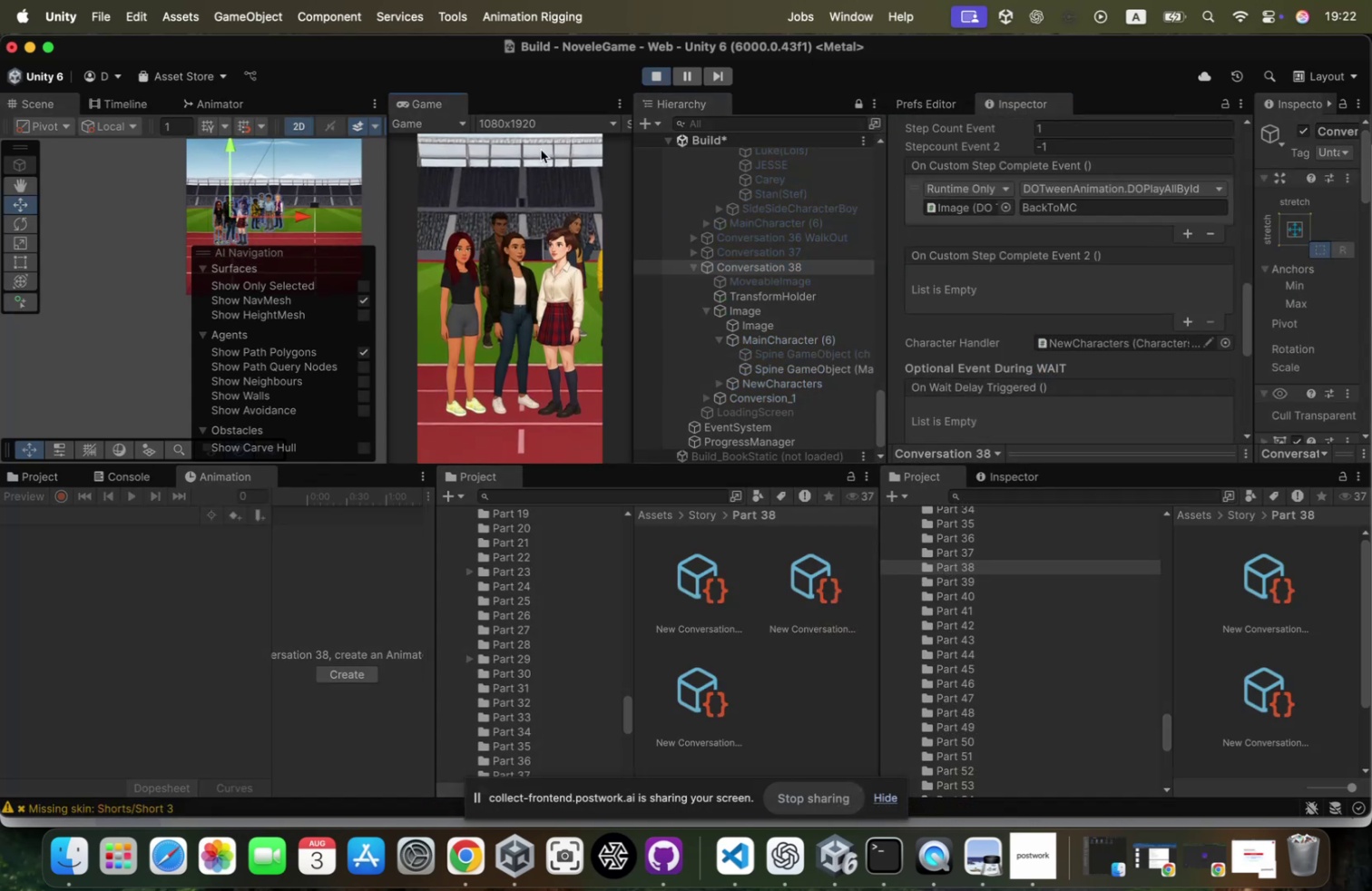 
wait(7.87)
 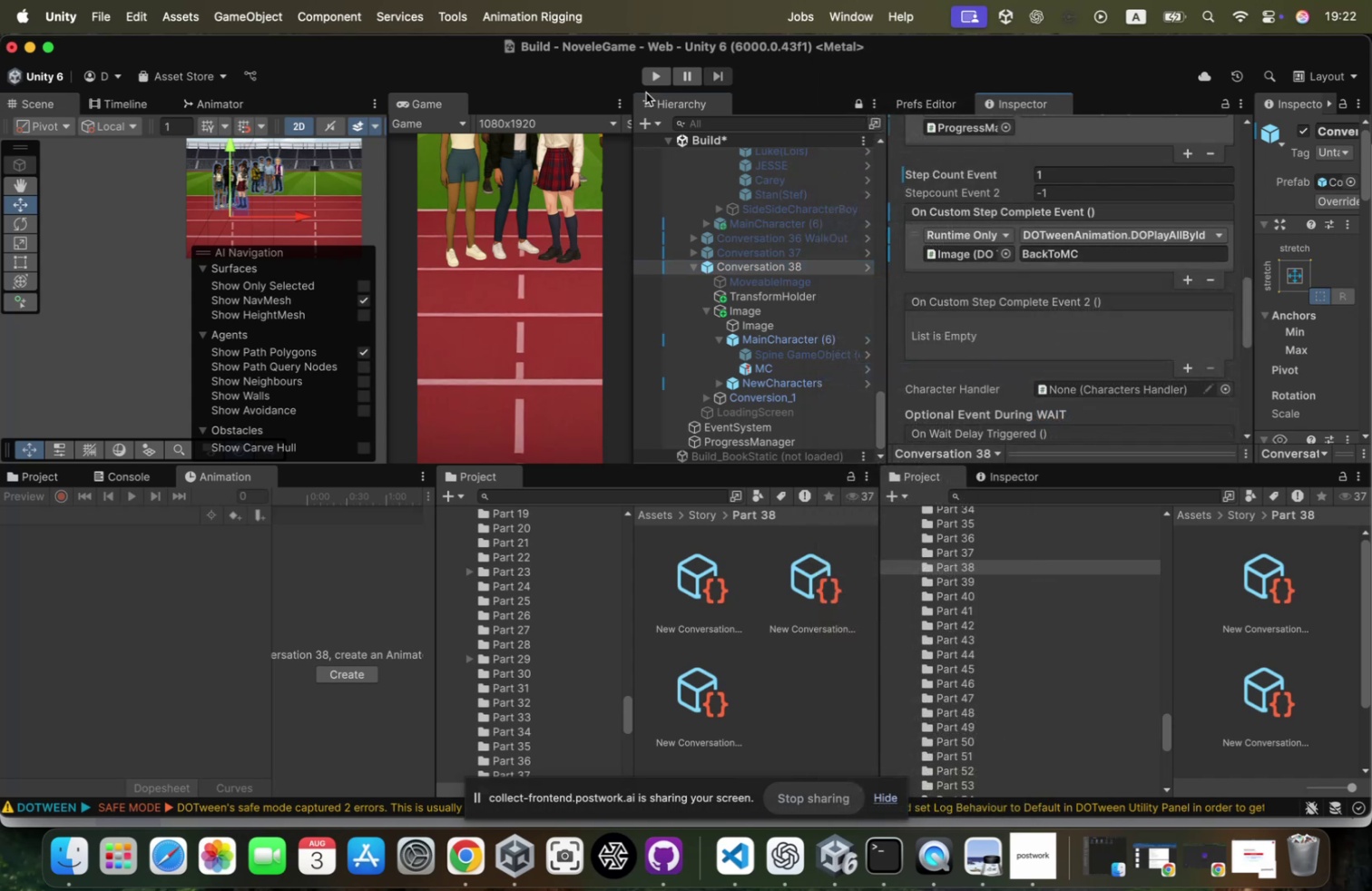 
left_click([529, 221])
 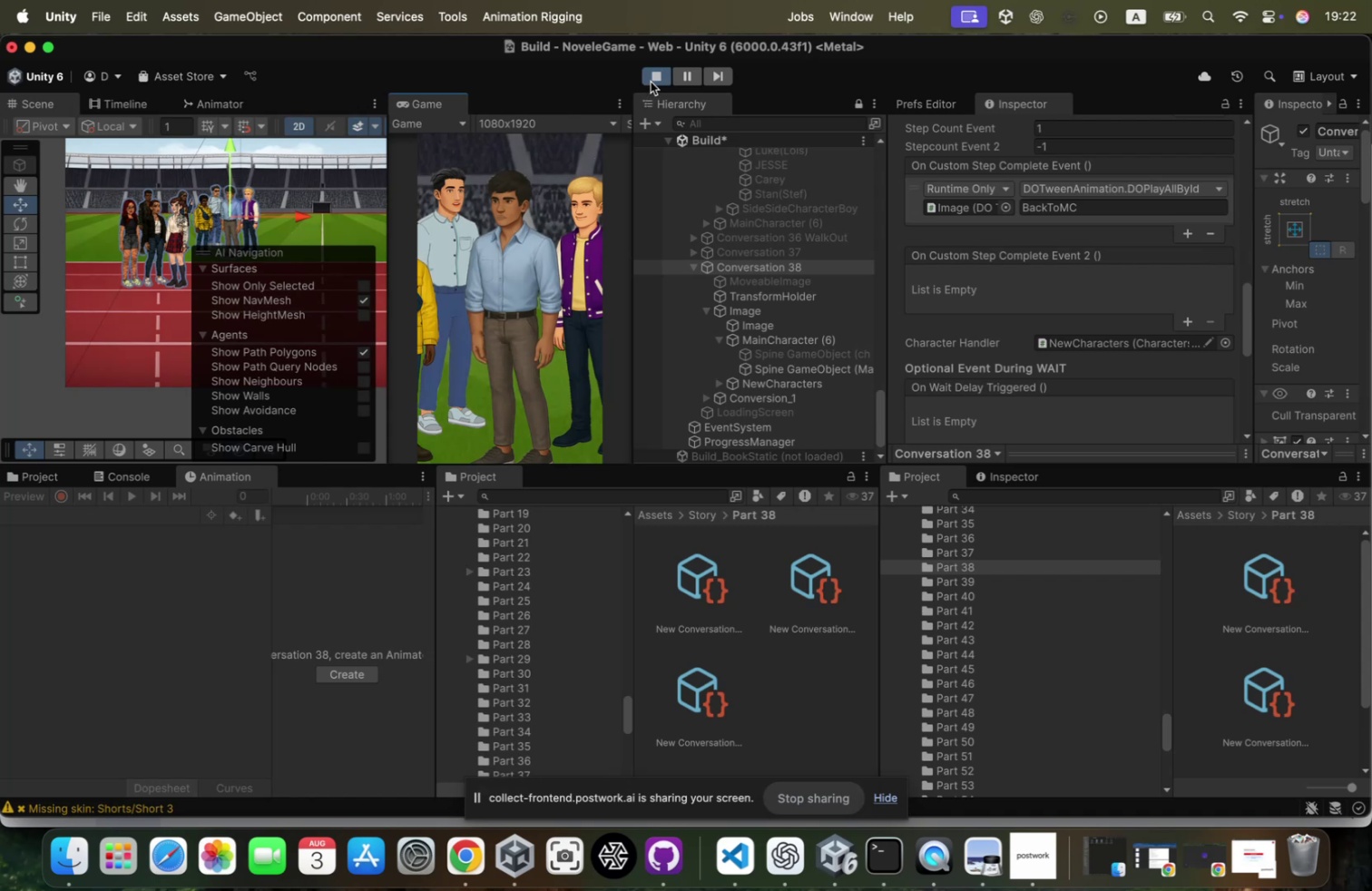 
left_click([651, 82])
 